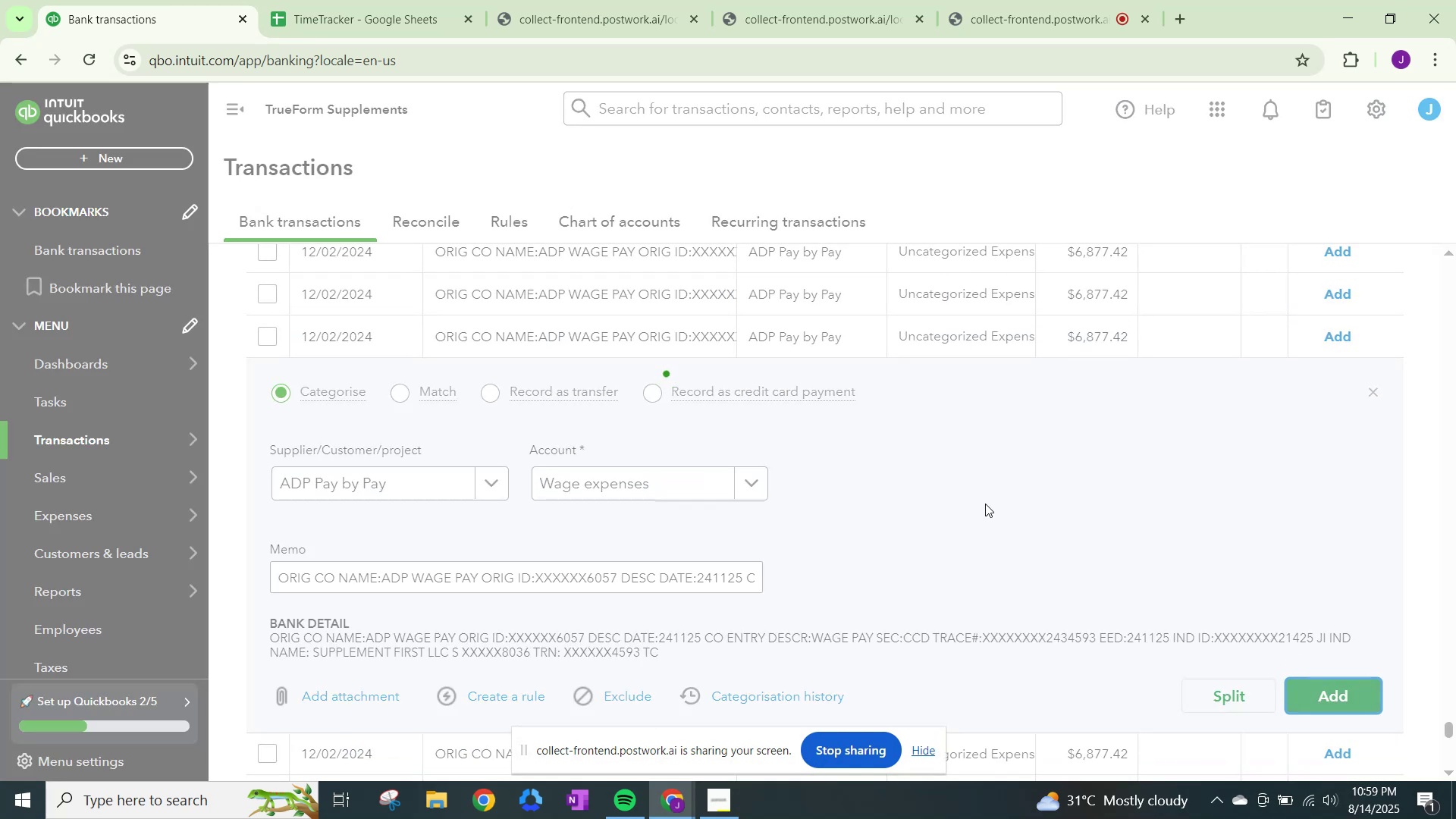 
scroll: coordinate [987, 456], scroll_direction: up, amount: 3.0
 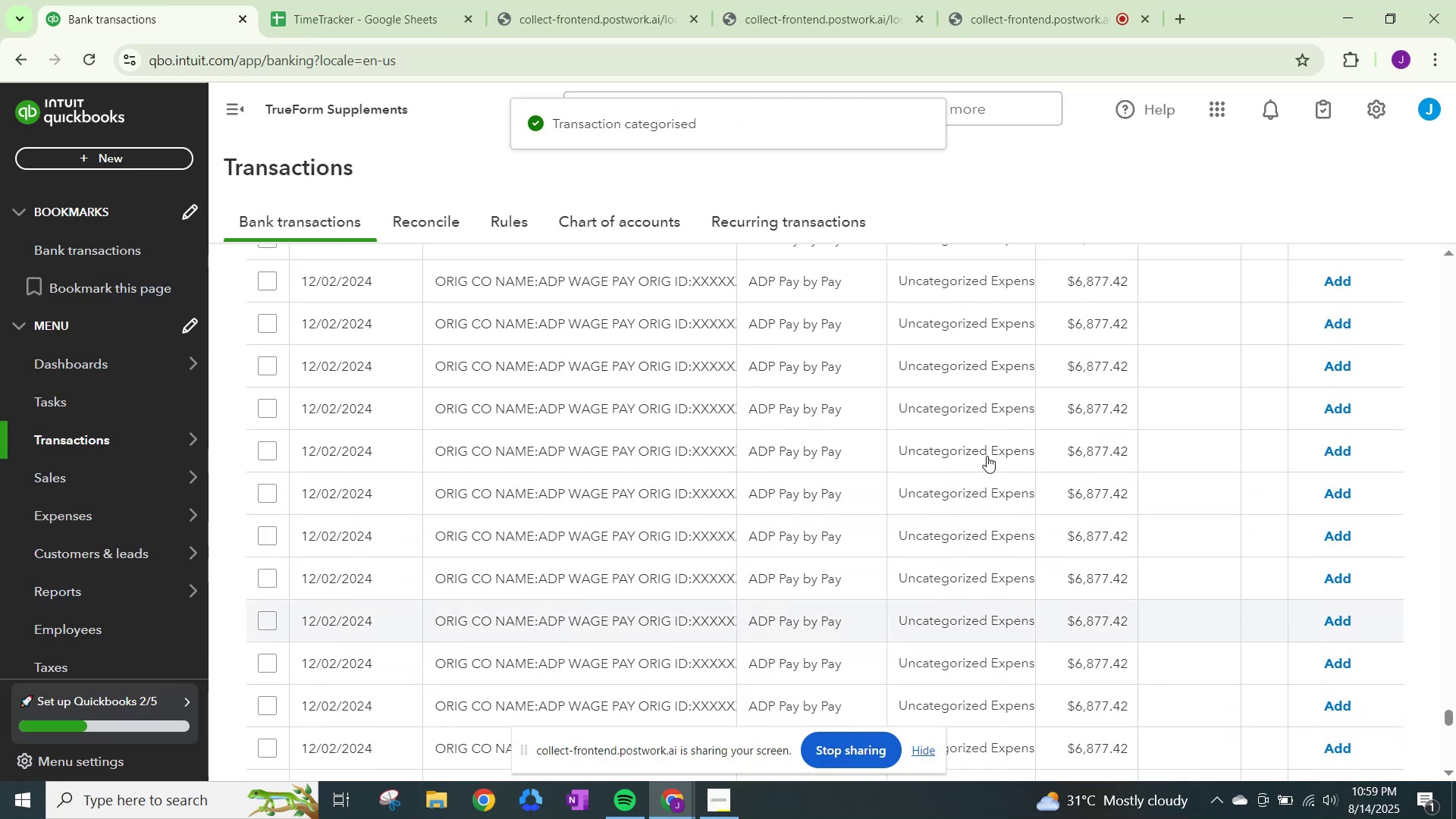 
scroll: coordinate [987, 452], scroll_direction: down, amount: 6.0
 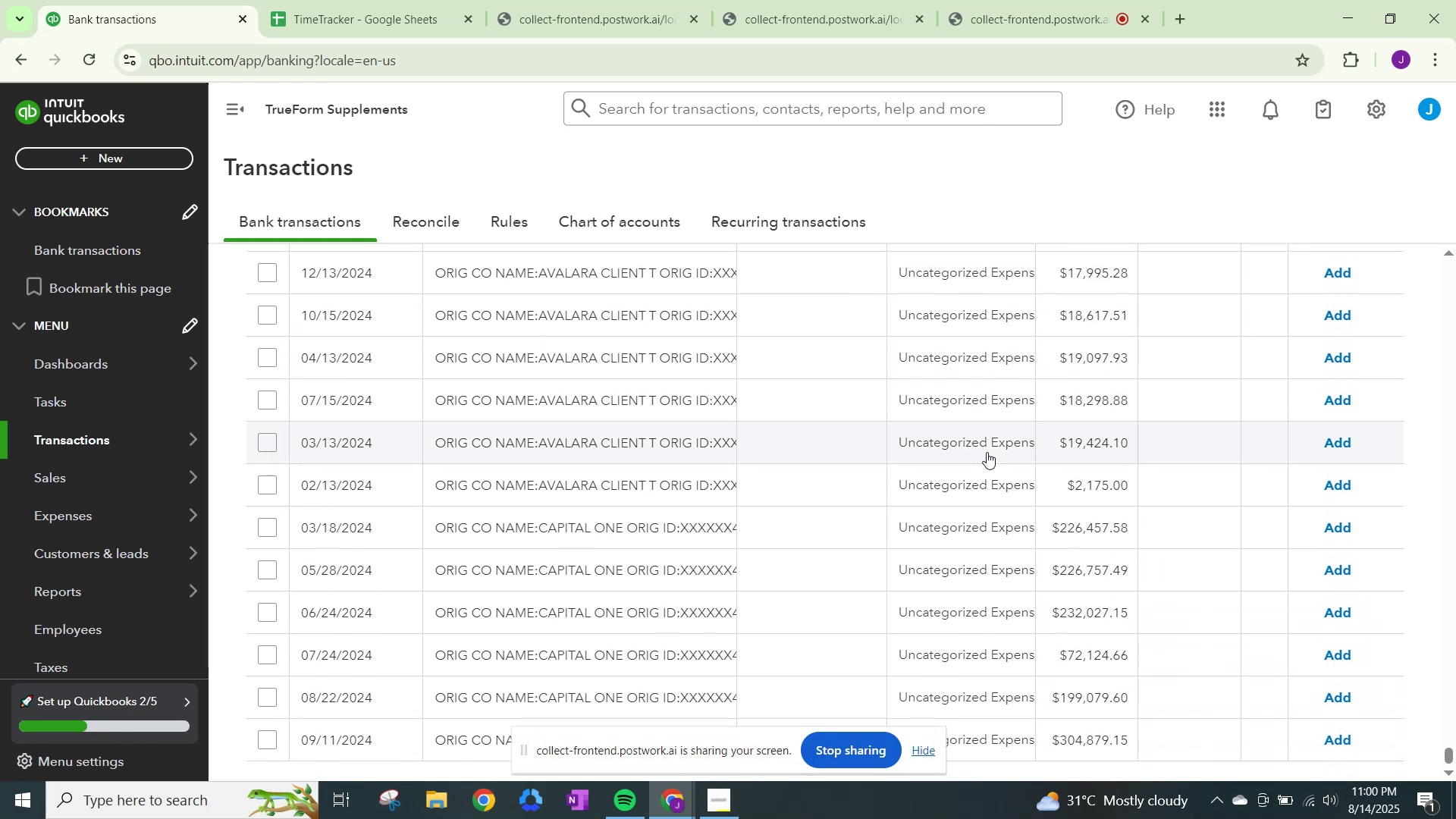 
scroll: coordinate [995, 435], scroll_direction: up, amount: 207.0
 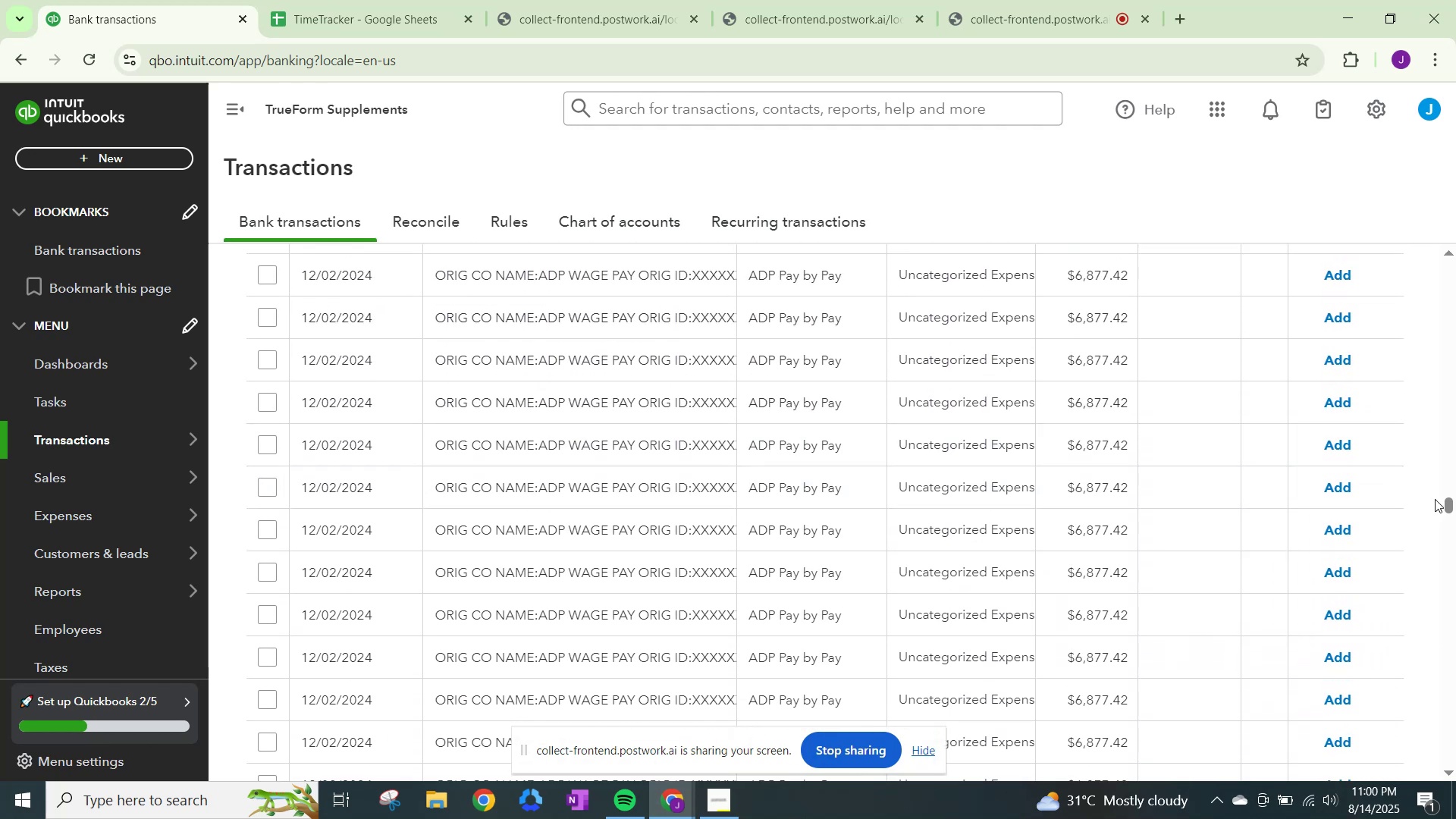 
left_click_drag(start_coordinate=[1446, 504], to_coordinate=[1445, 261])
 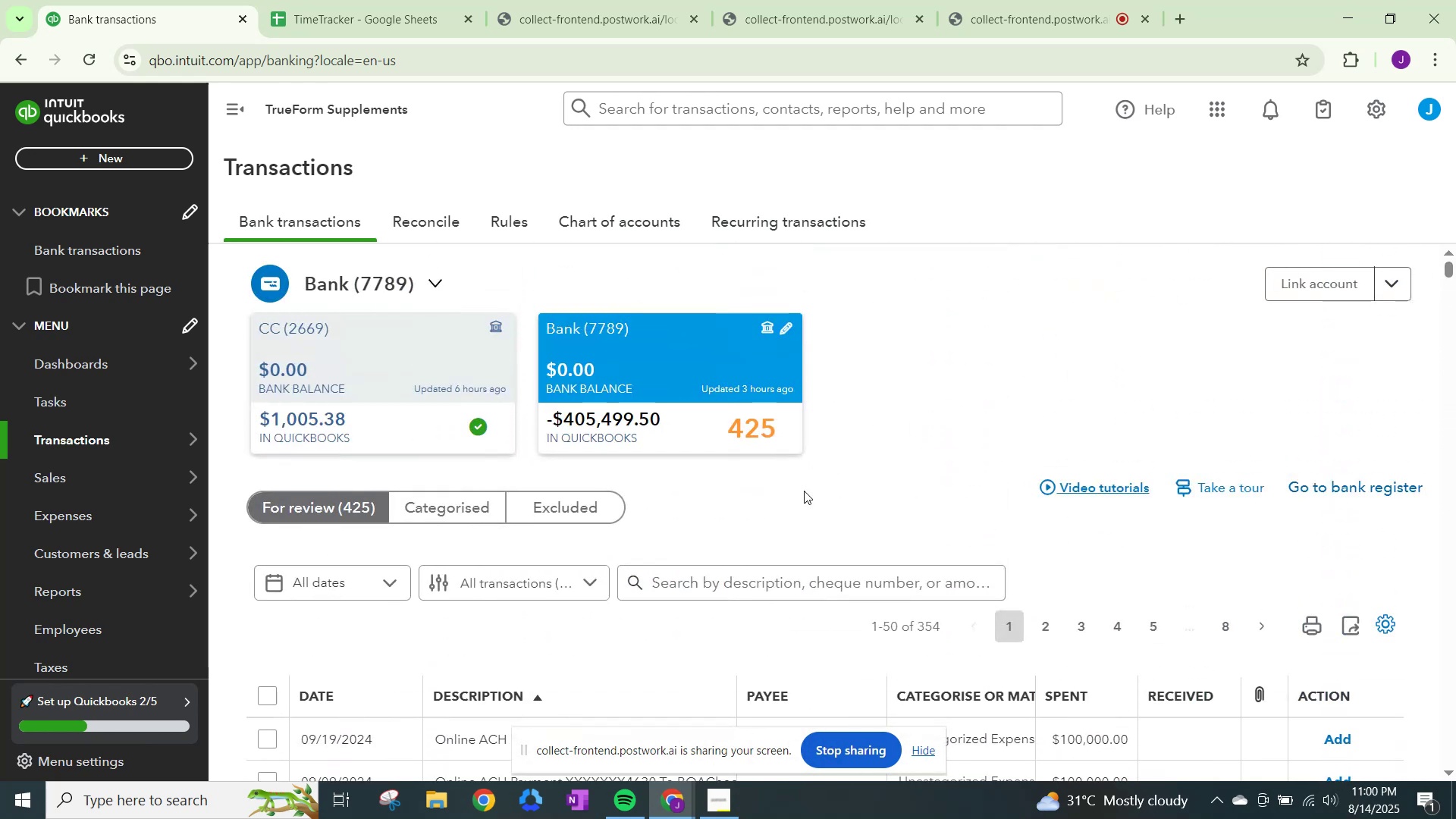 
scroll: coordinate [817, 497], scroll_direction: down, amount: 3.0
 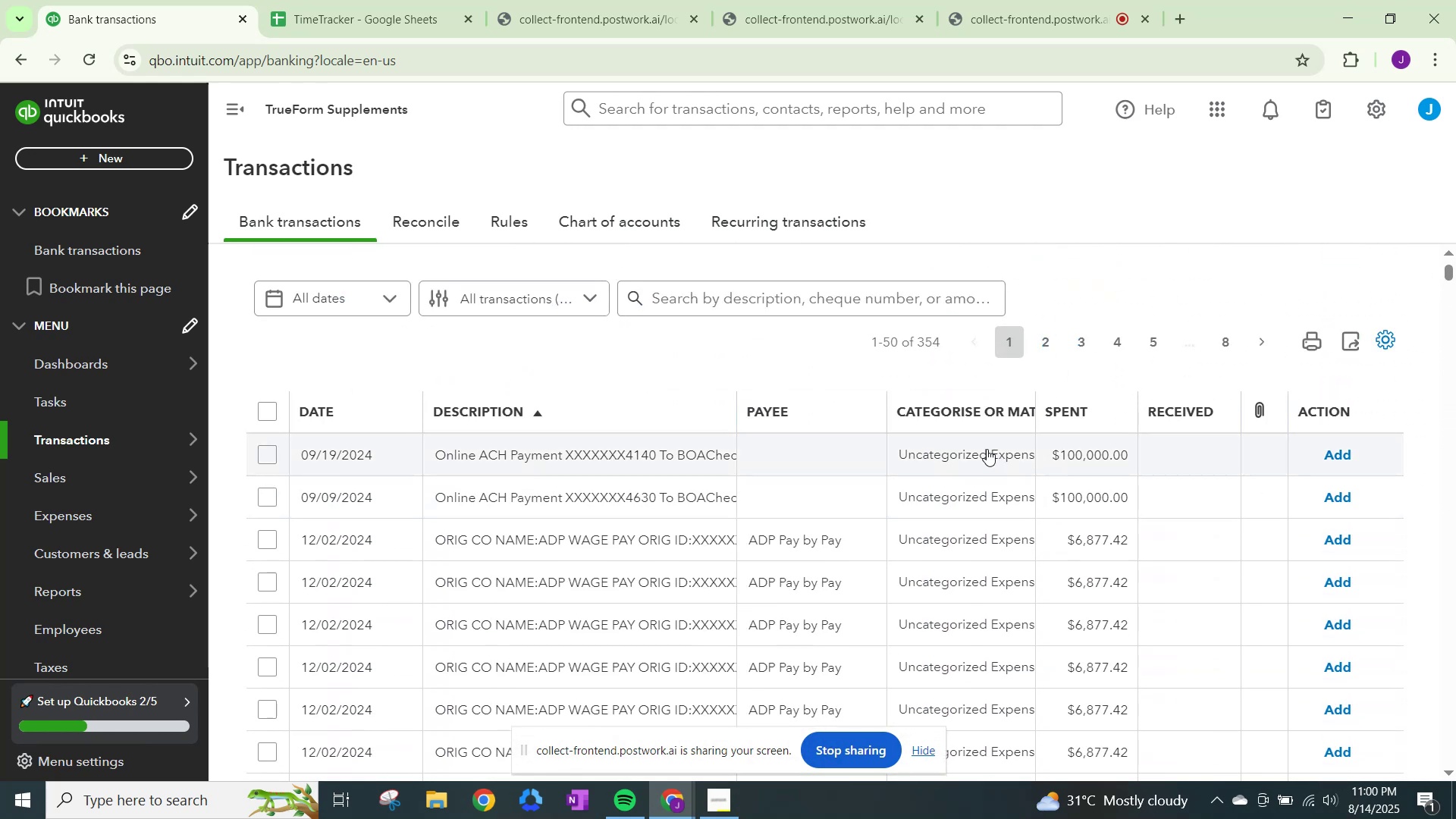 
left_click([959, 446])
 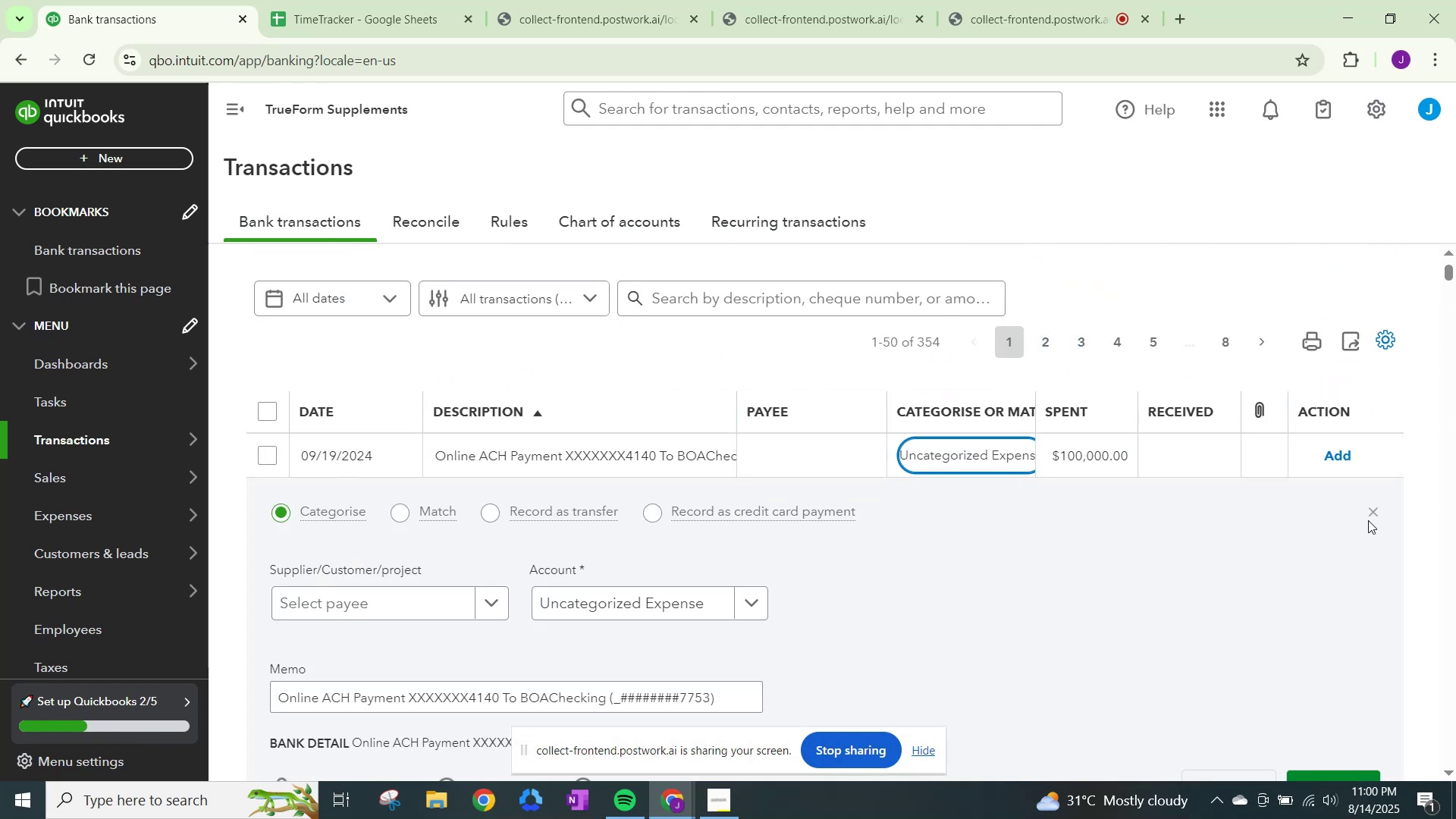 
left_click([1373, 505])
 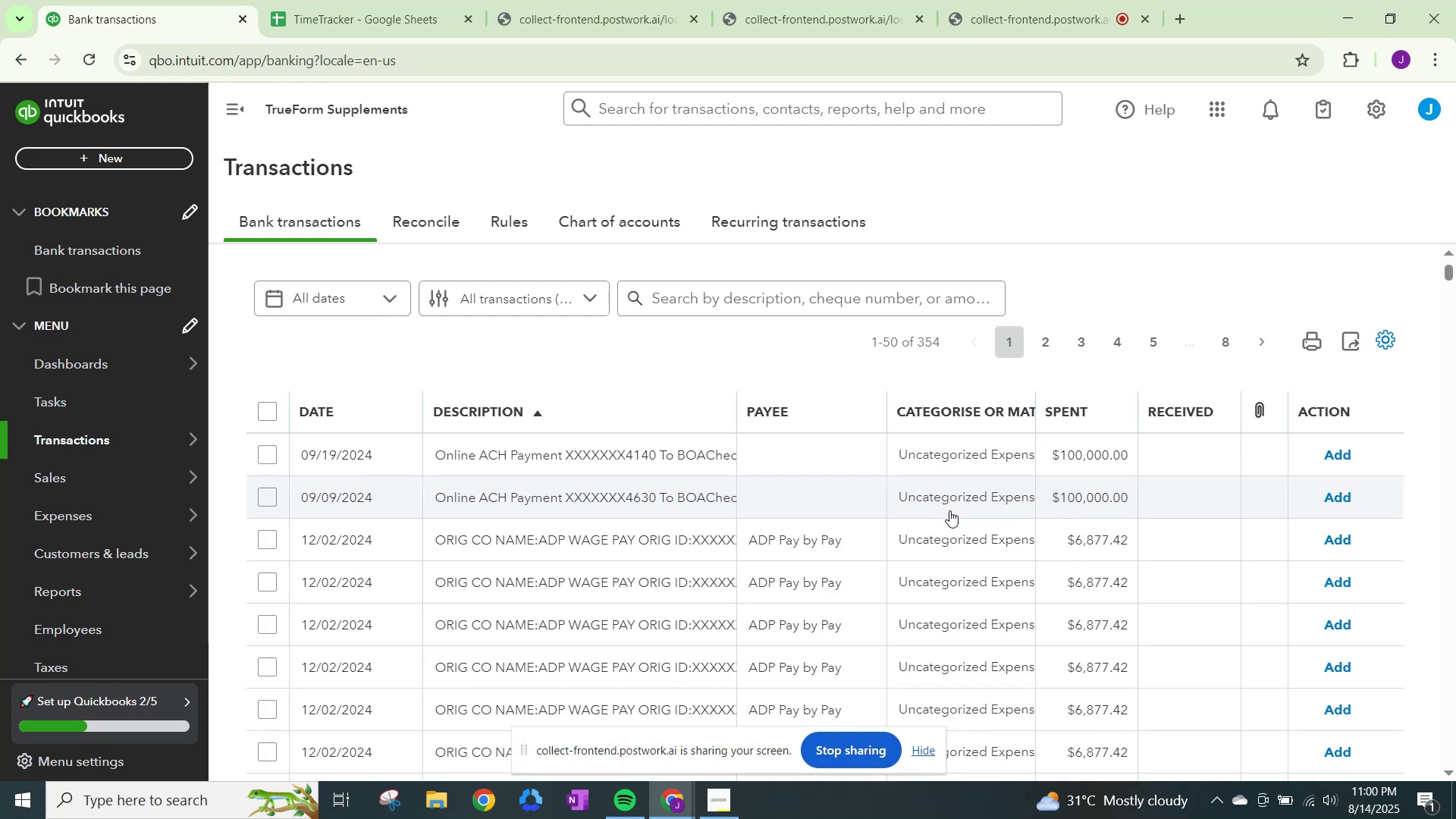 
left_click([950, 532])
 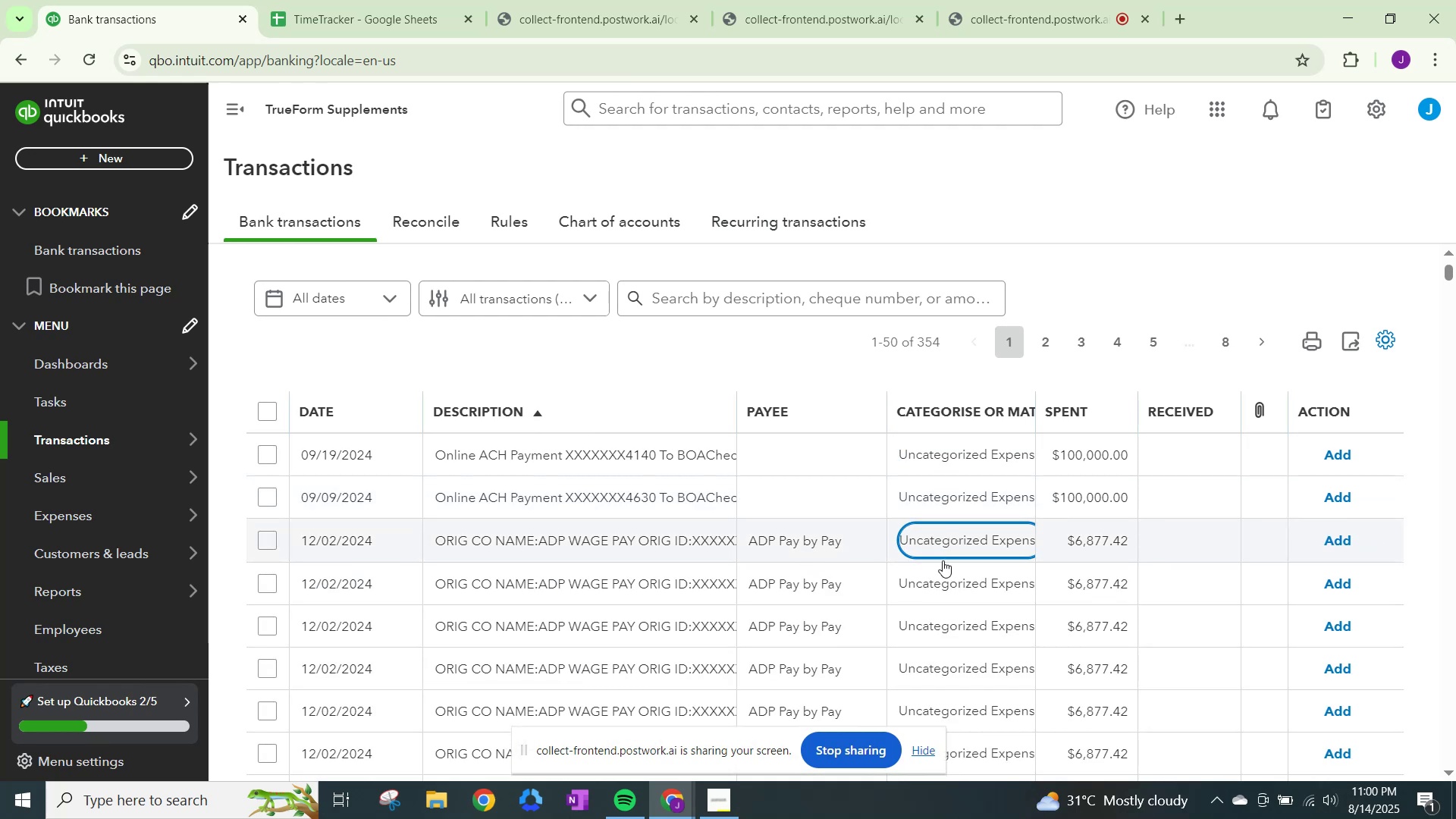 
left_click([965, 542])
 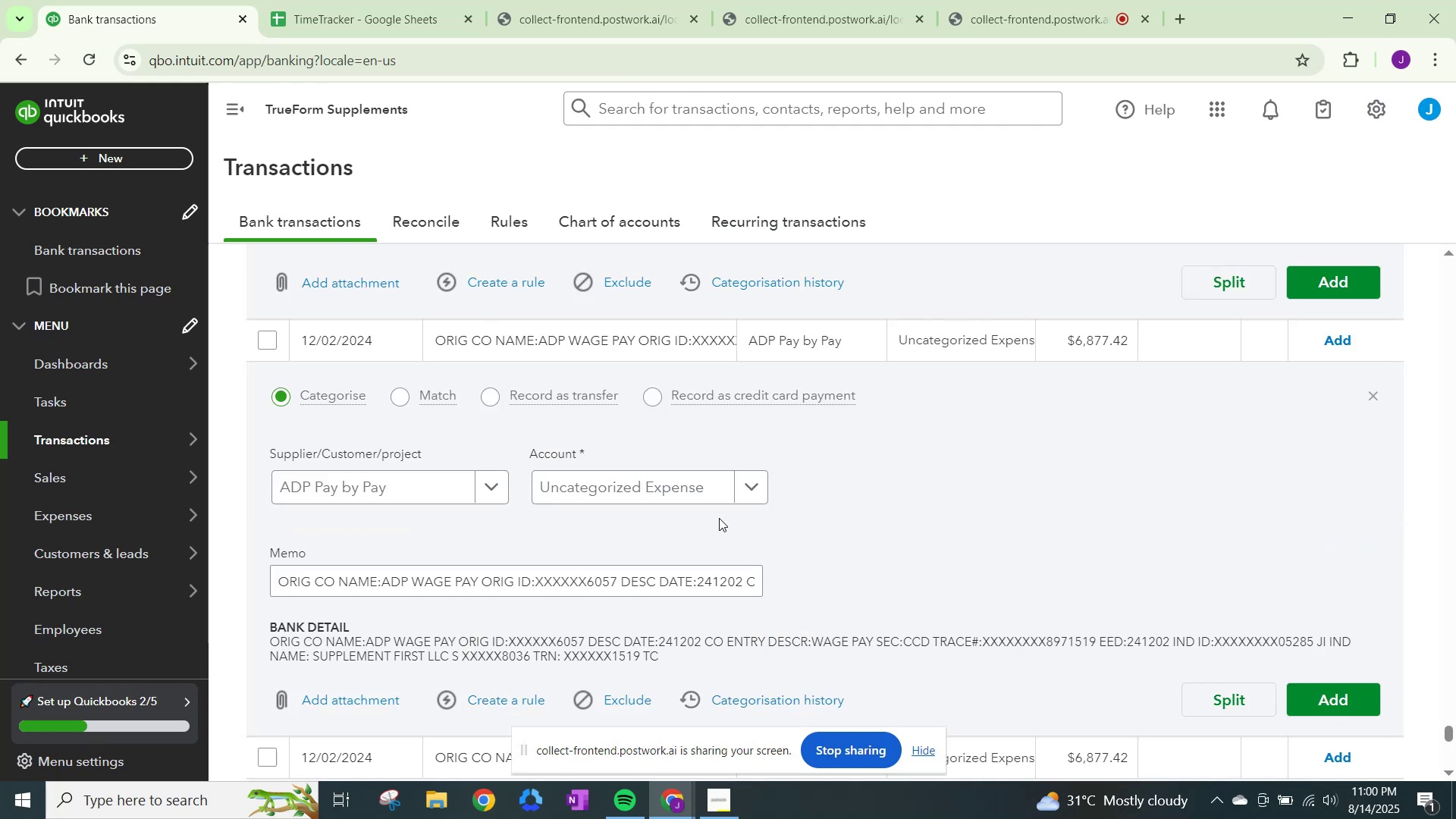 
left_click([682, 492])
 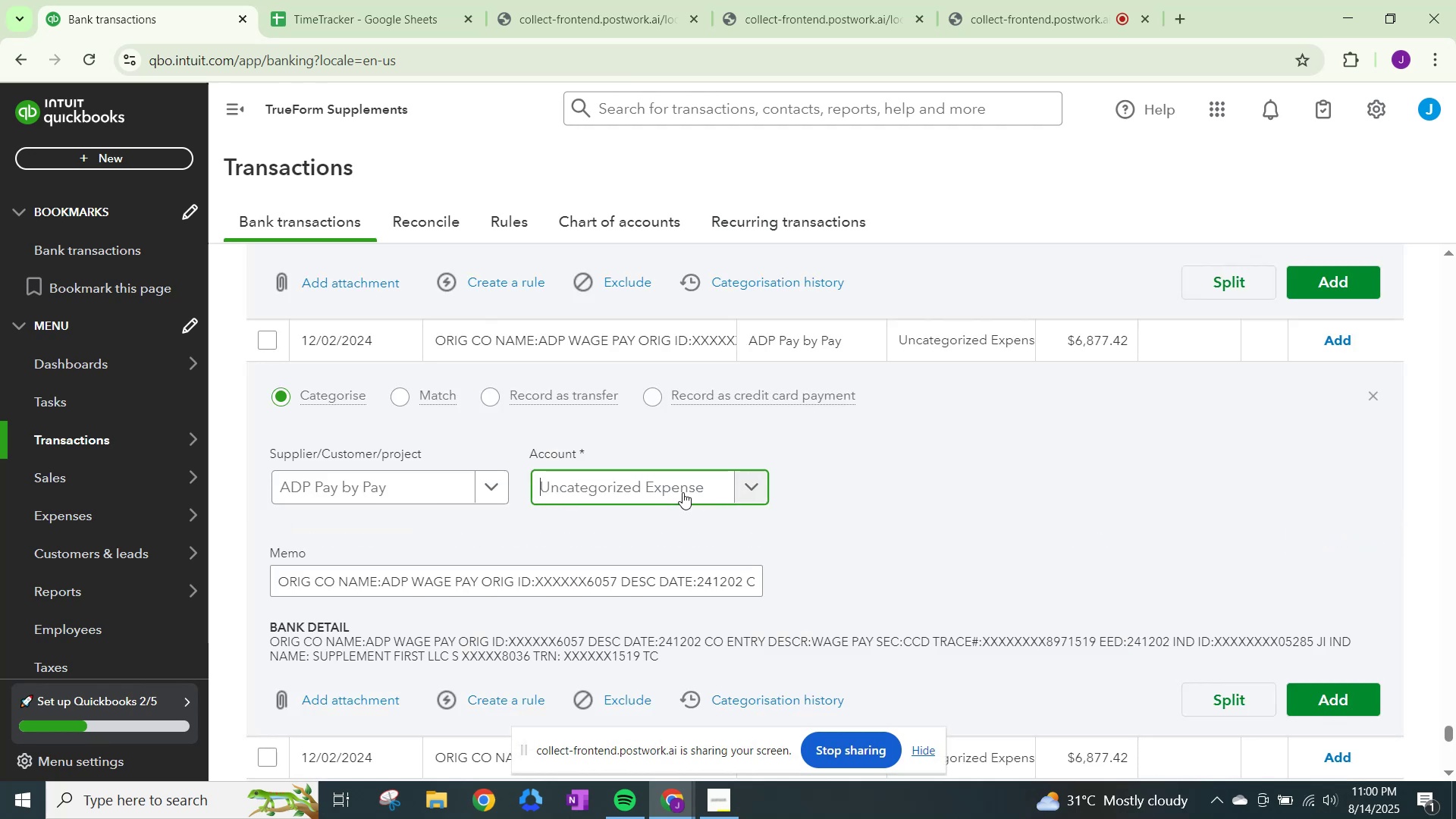 
key(Control+ControlLeft)
 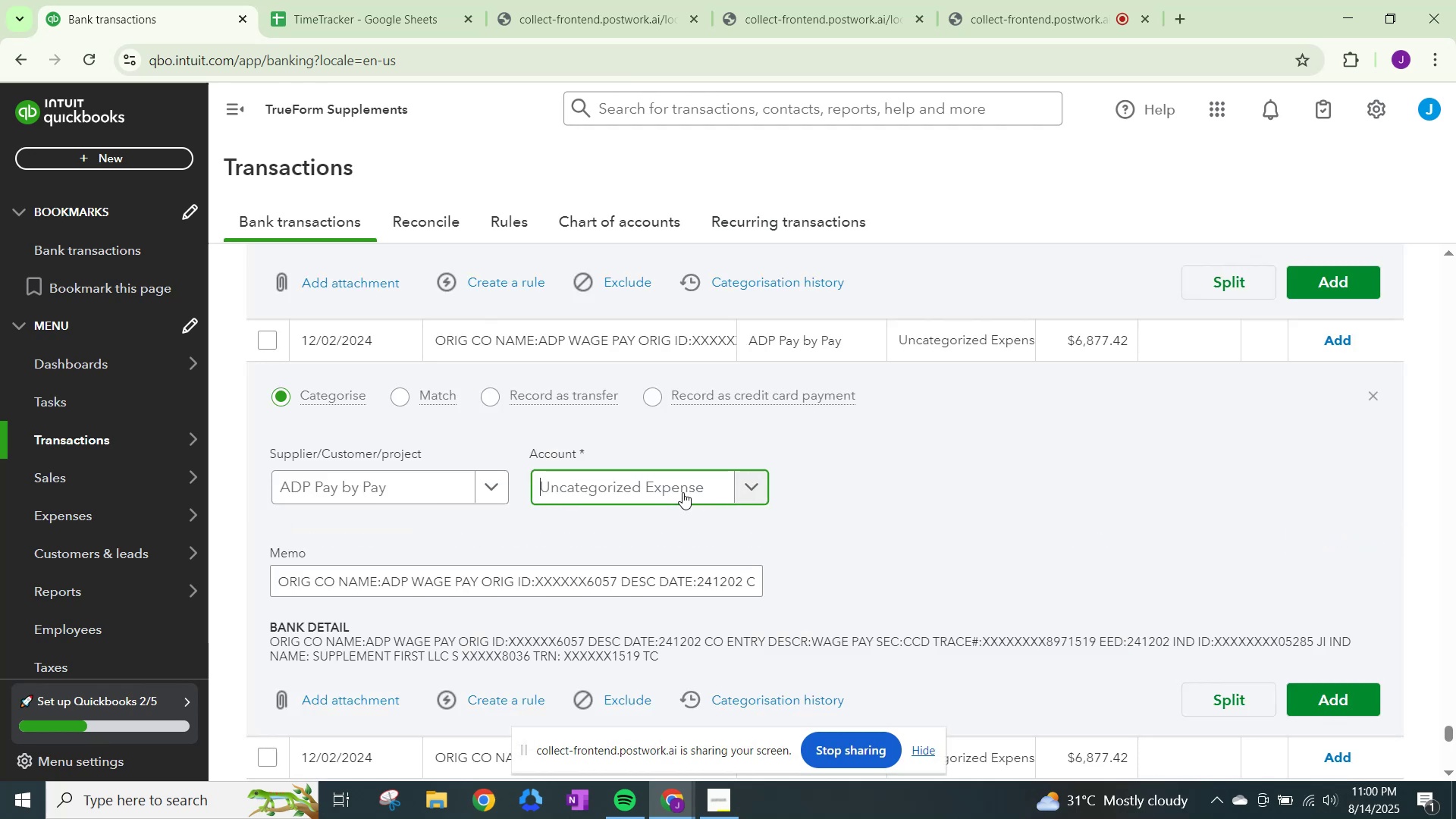 
key(Control+V)
 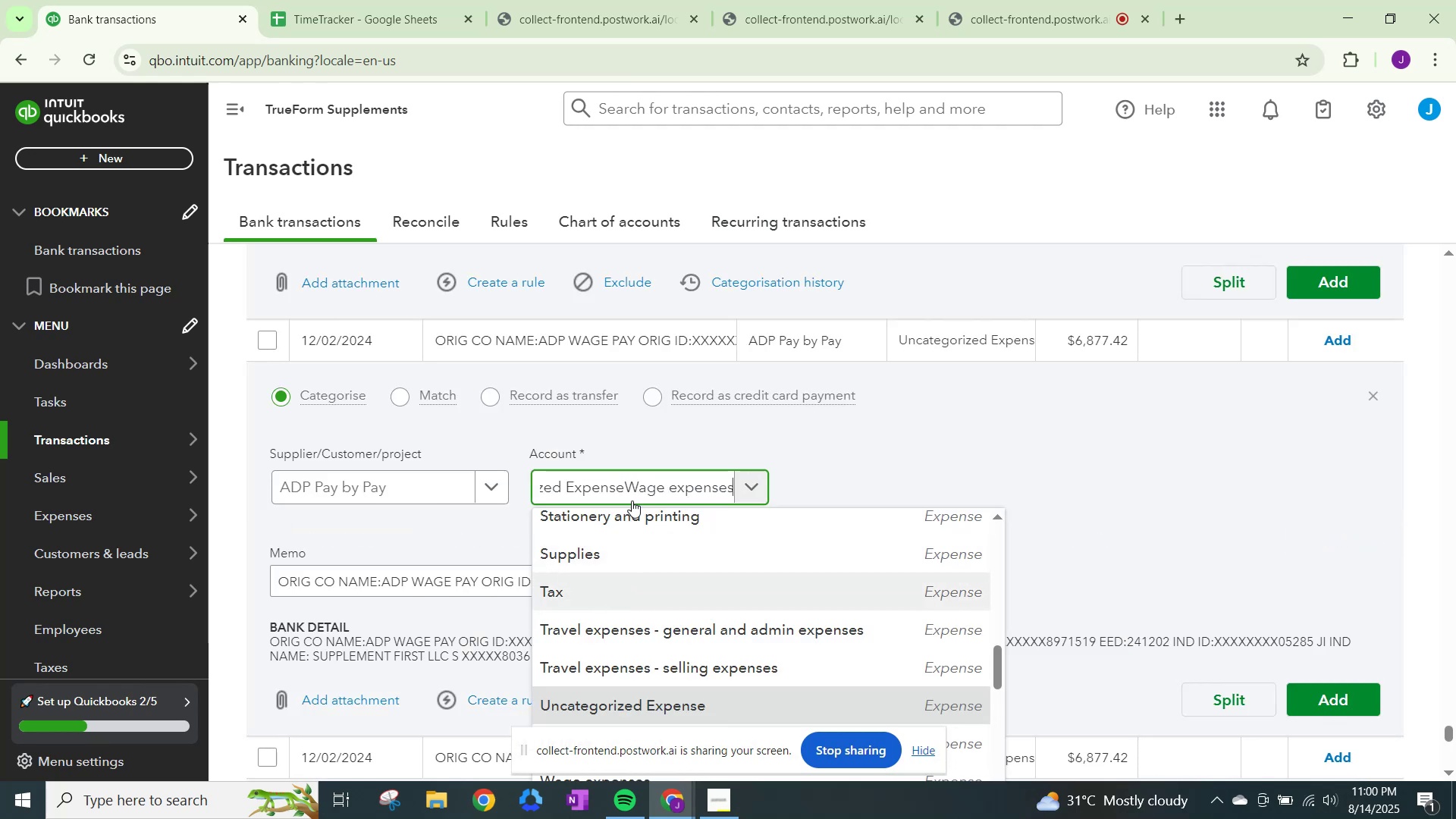 
left_click([659, 482])
 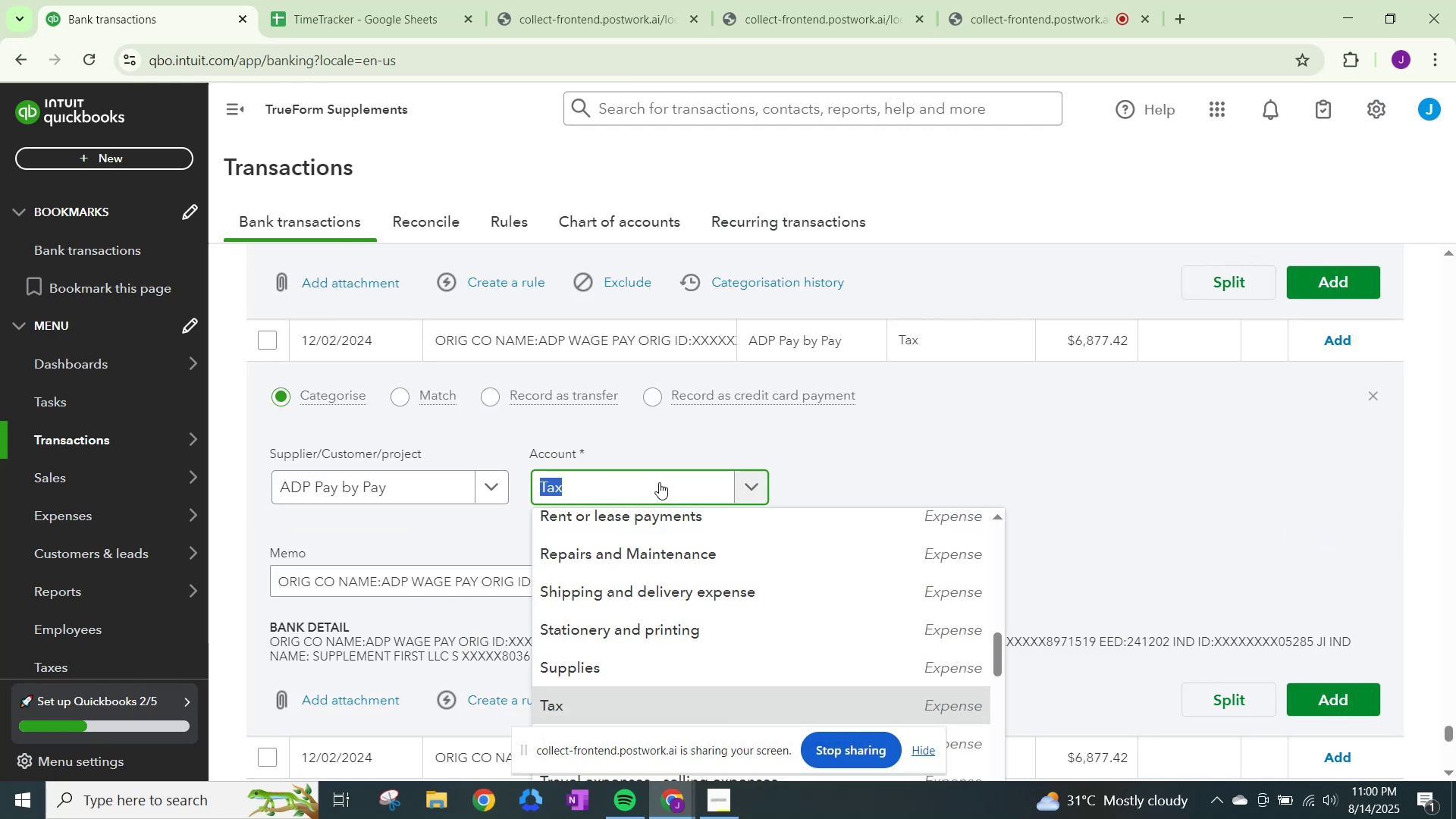 
key(Control+V)
 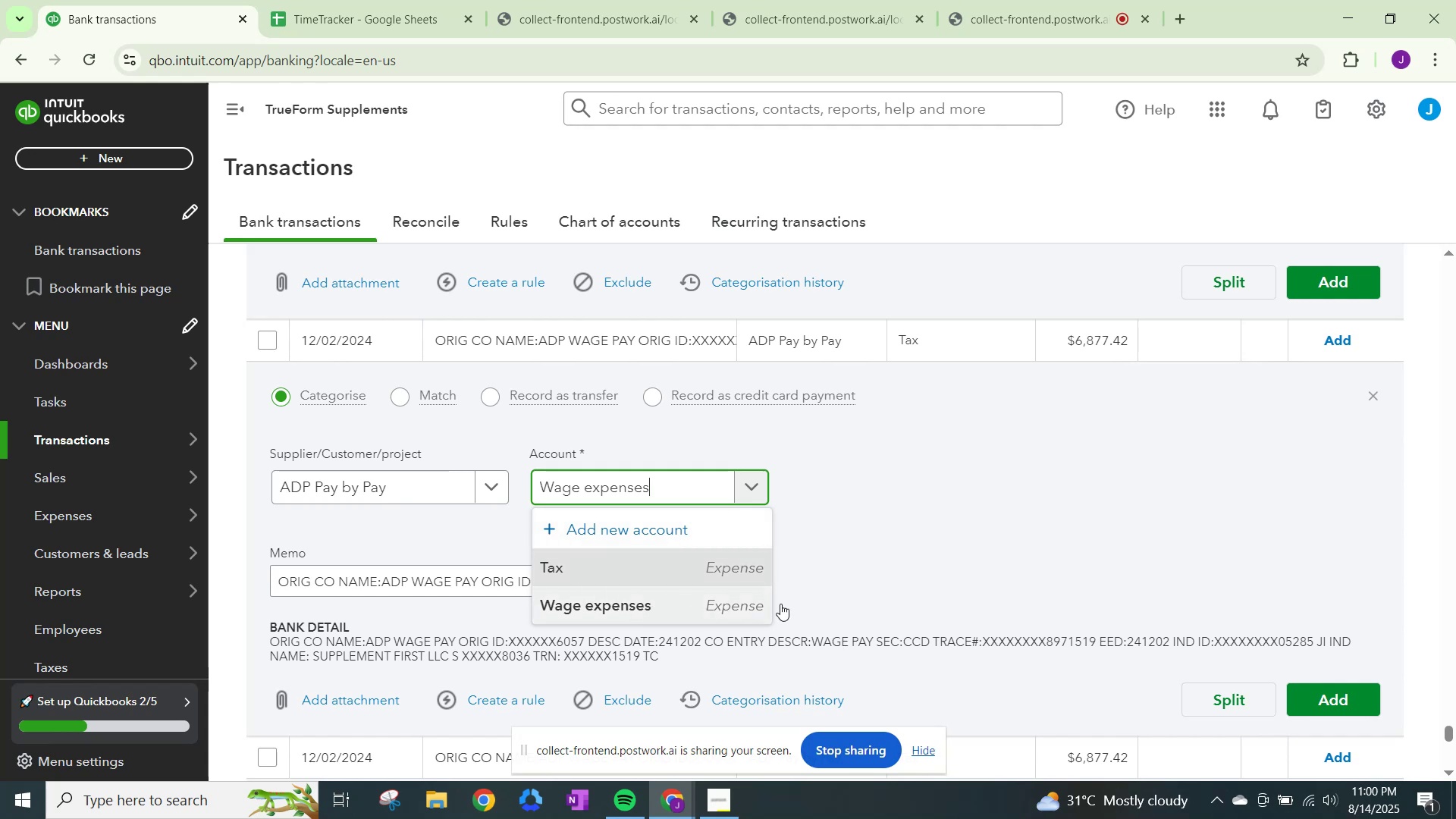 
left_click([1308, 696])
 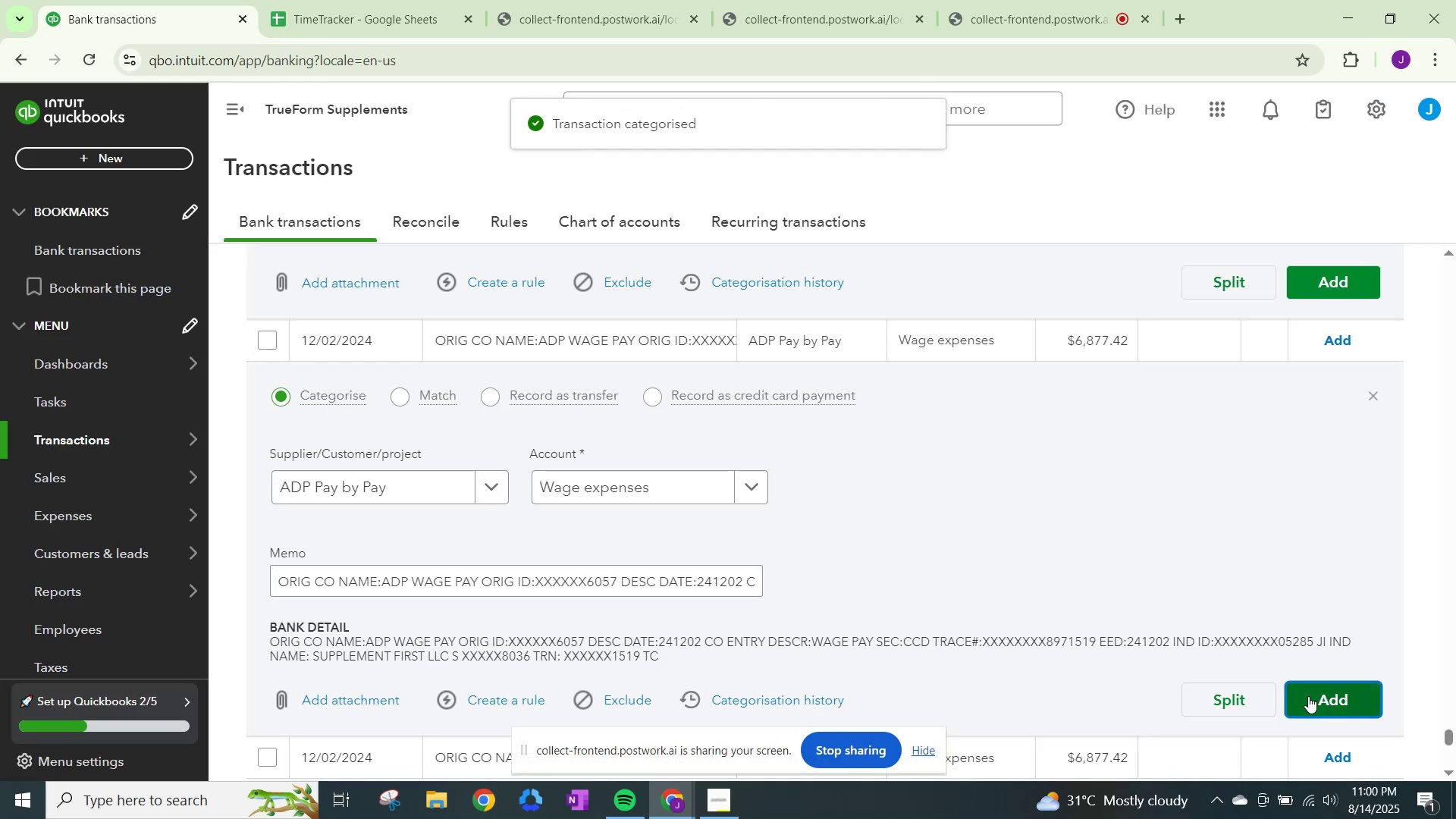 
scroll: coordinate [689, 312], scroll_direction: up, amount: 6.0
 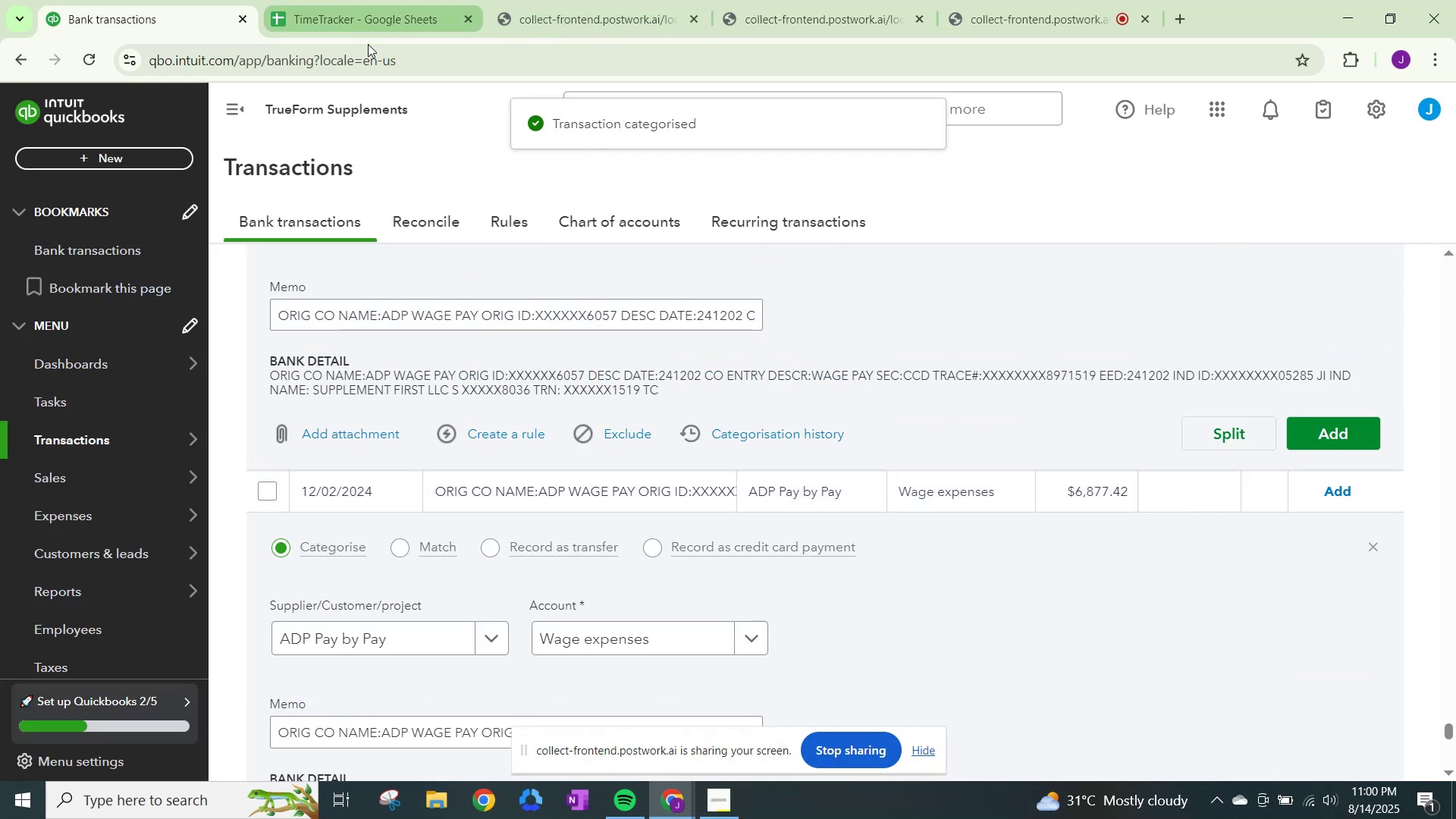 
left_click([372, 77])
 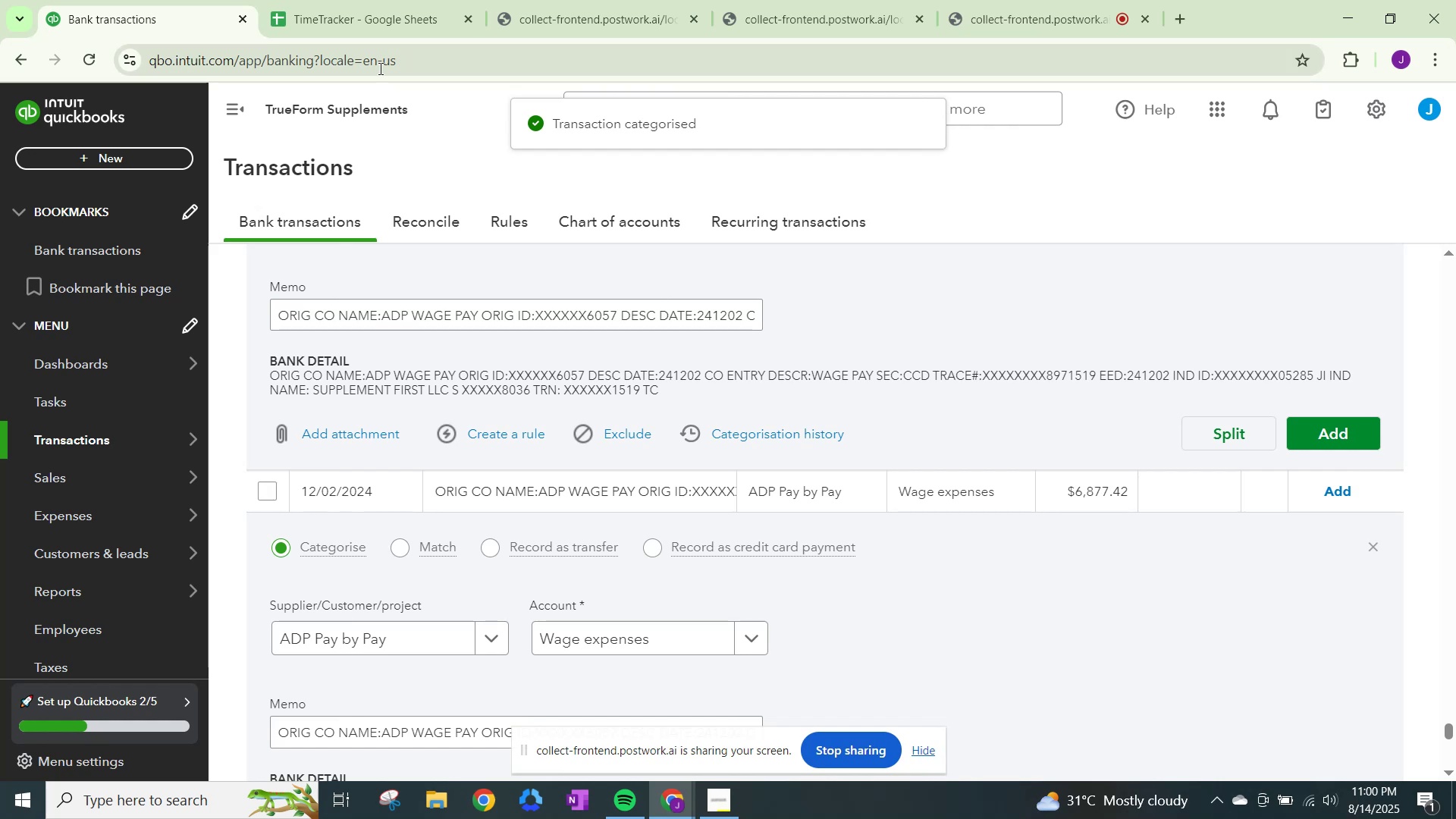 
left_click([379, 68])
 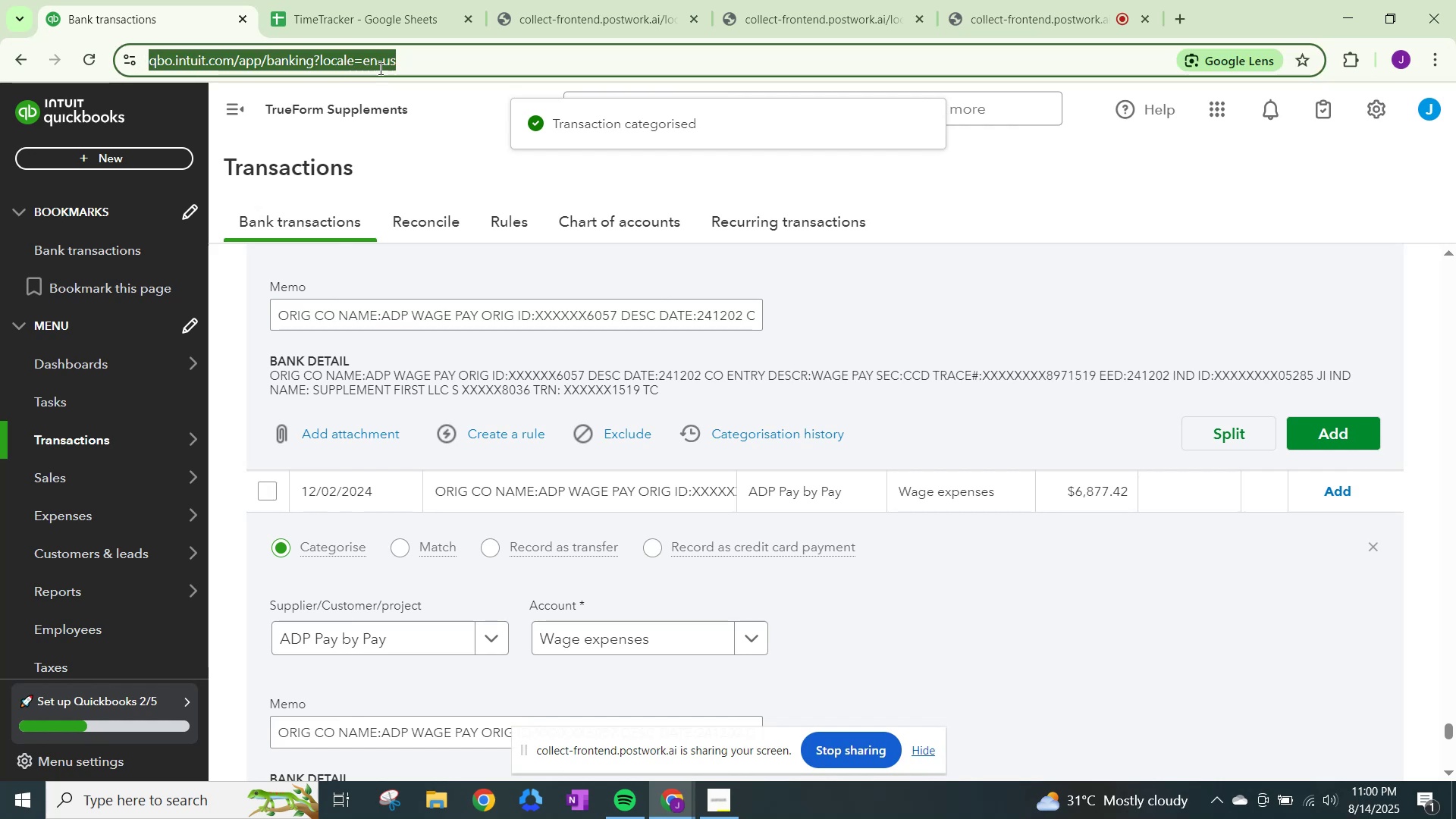 
key(Enter)
 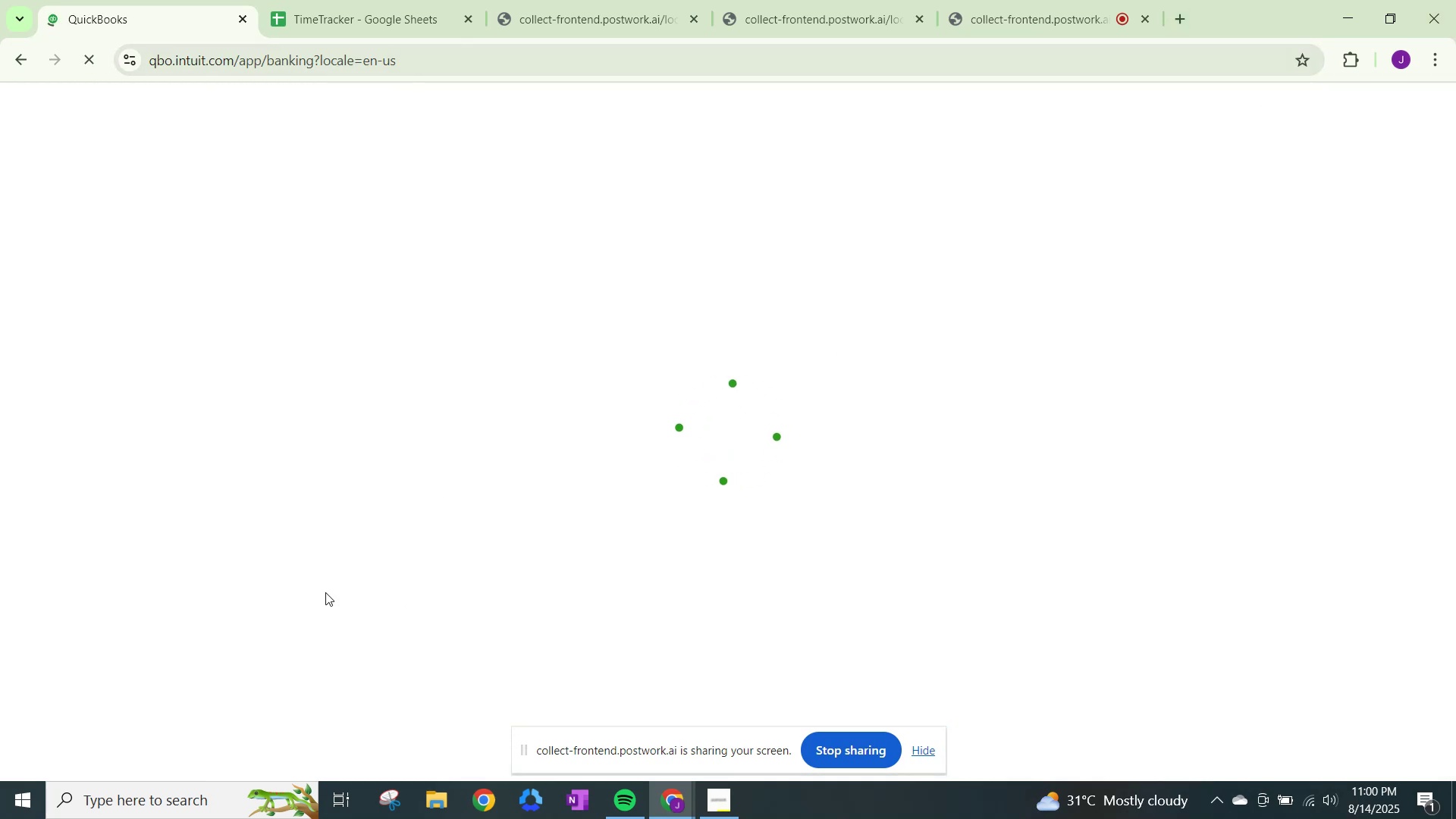 
wait(5.1)
 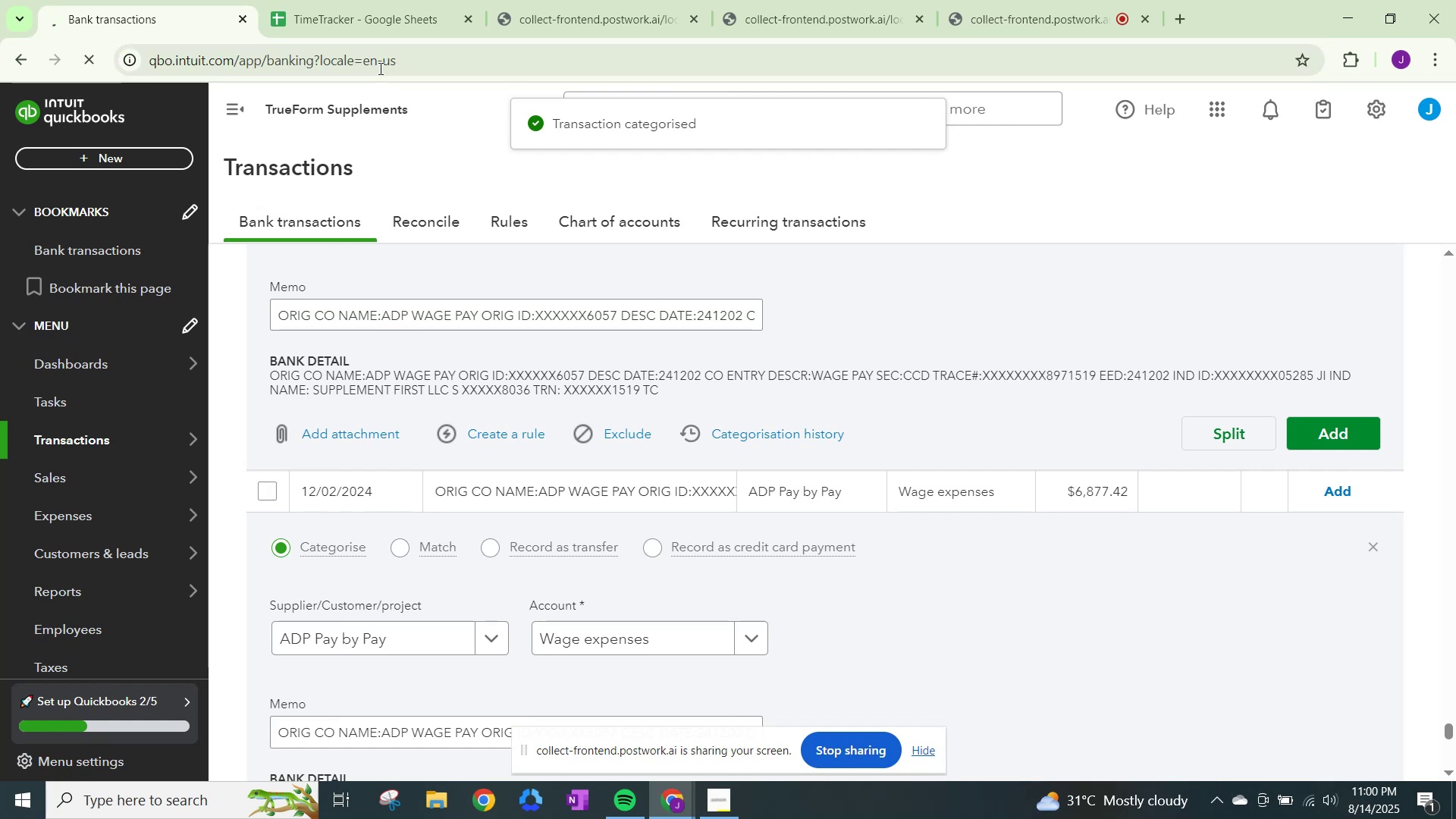 
mouse_move([246, 566])
 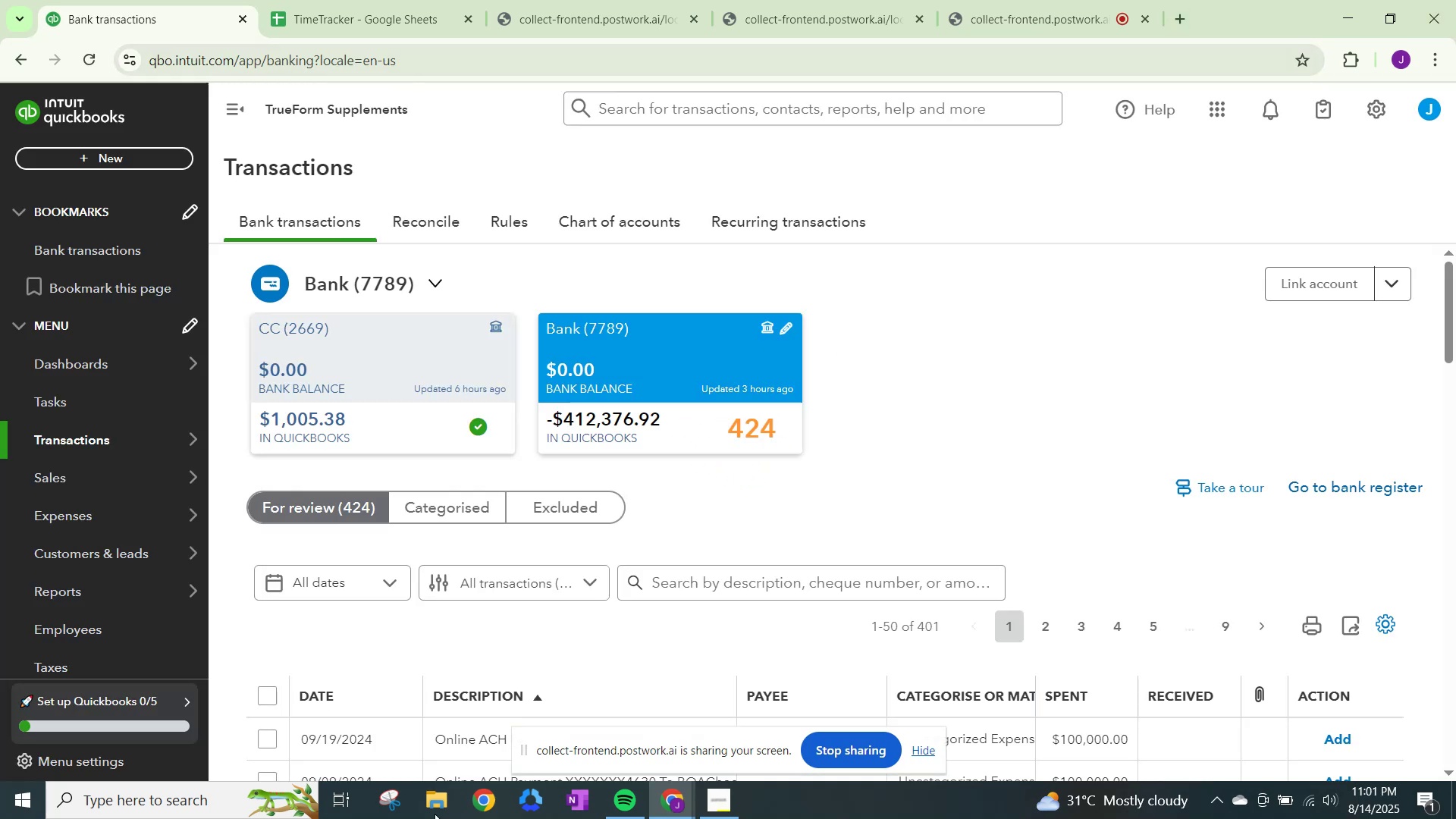 
scroll: coordinate [753, 593], scroll_direction: down, amount: 9.0
 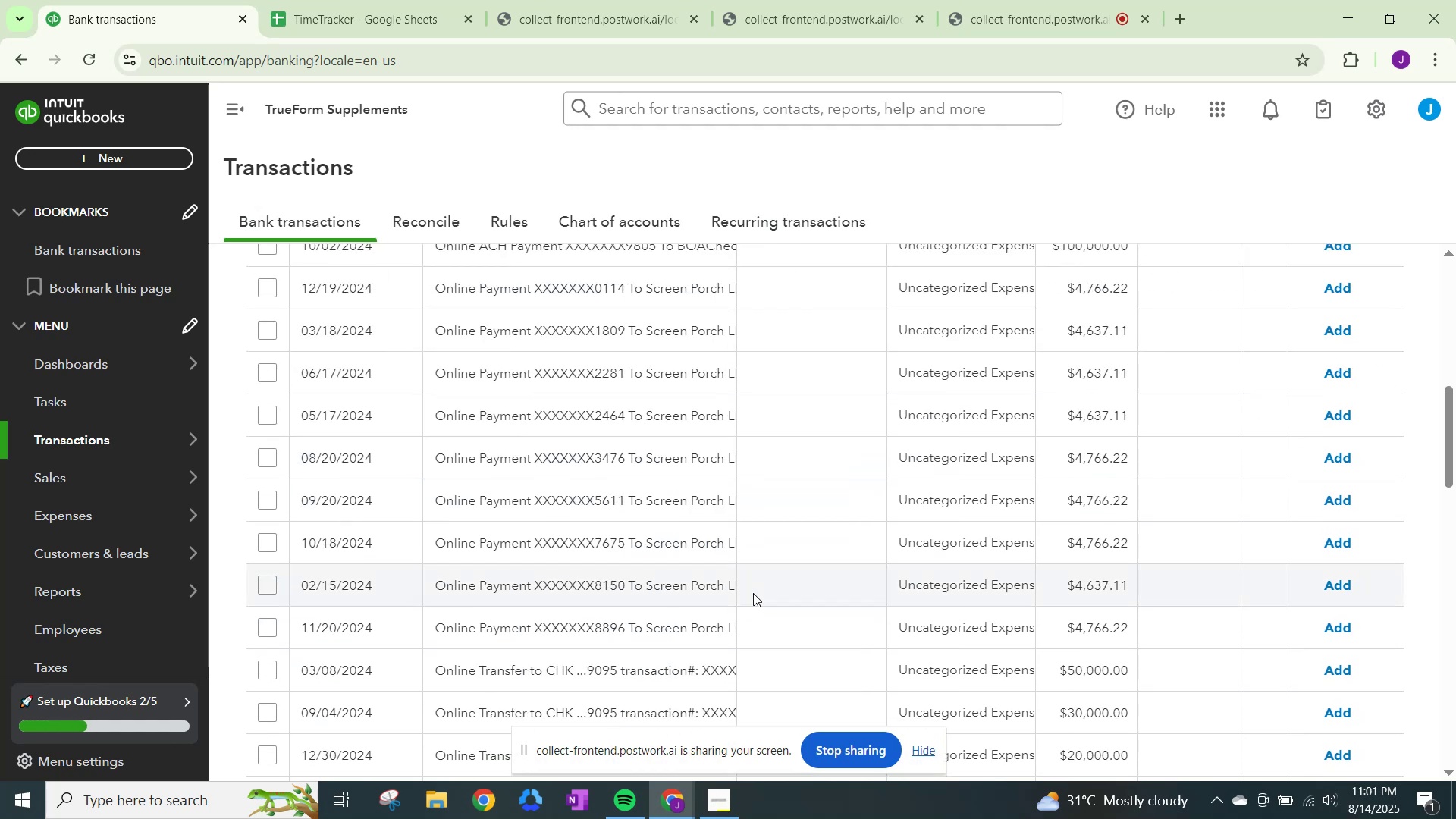 
scroll: coordinate [753, 593], scroll_direction: up, amount: 6.0
 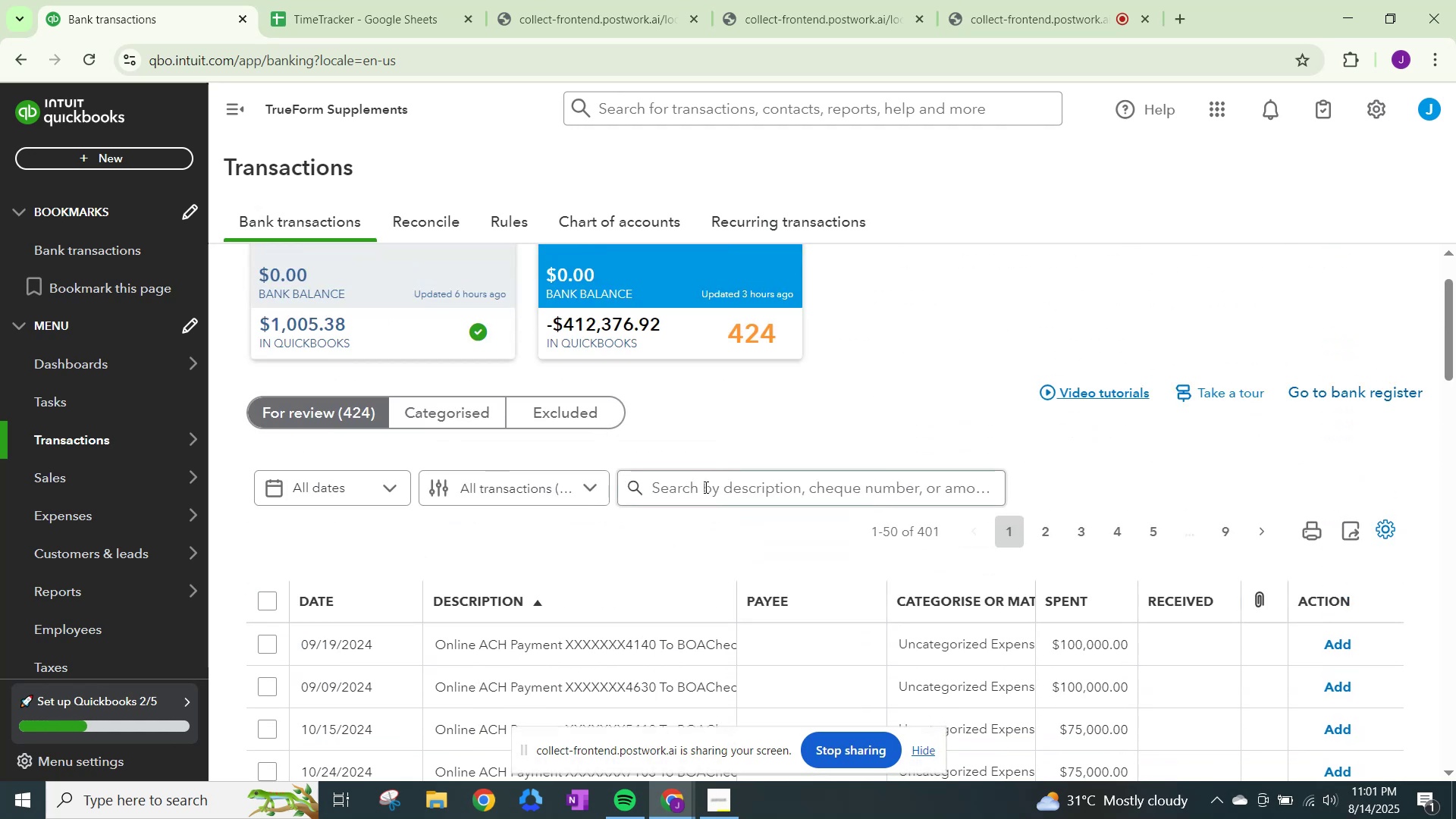 
left_click([705, 485])
 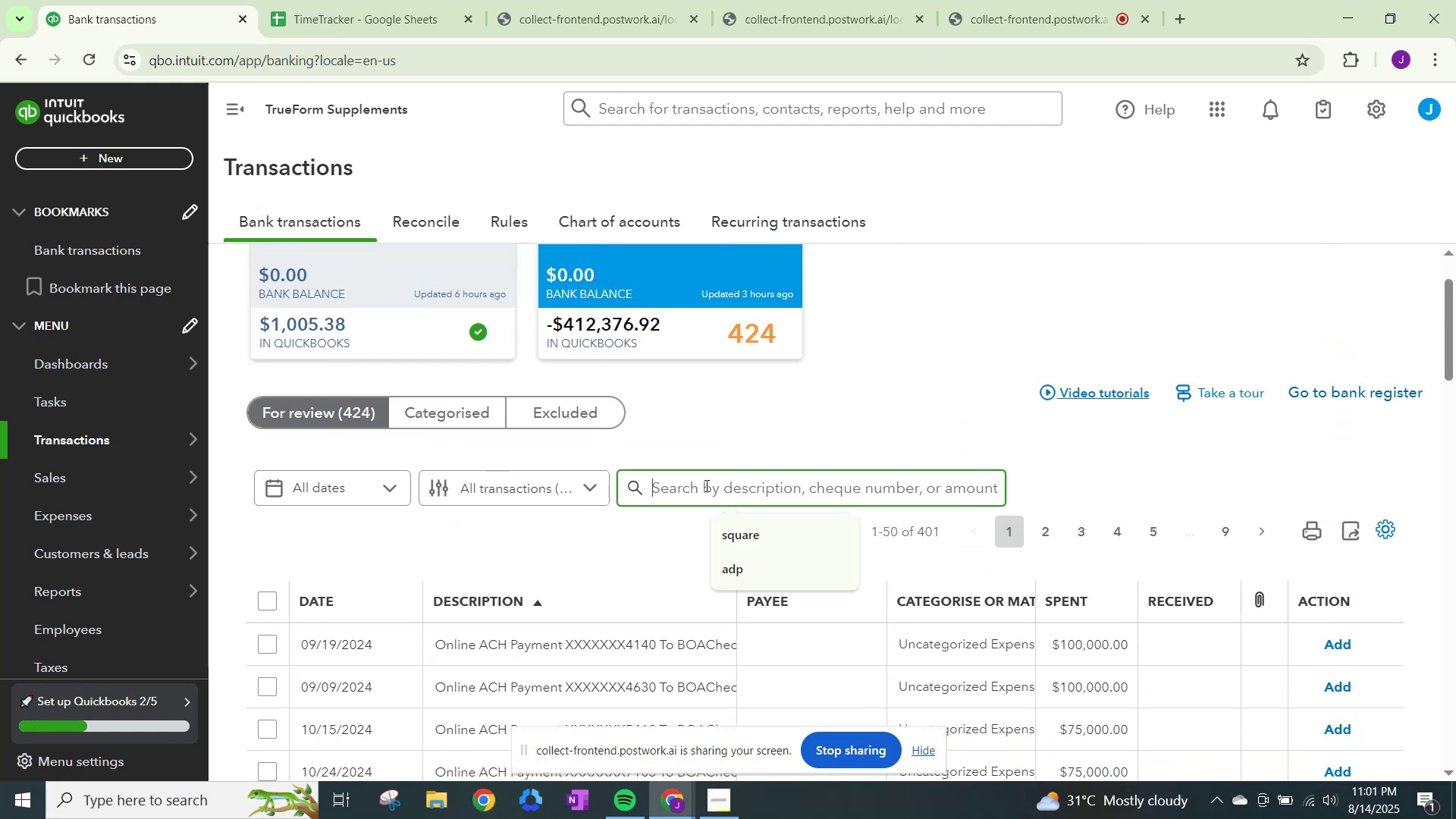 
type(adp)
 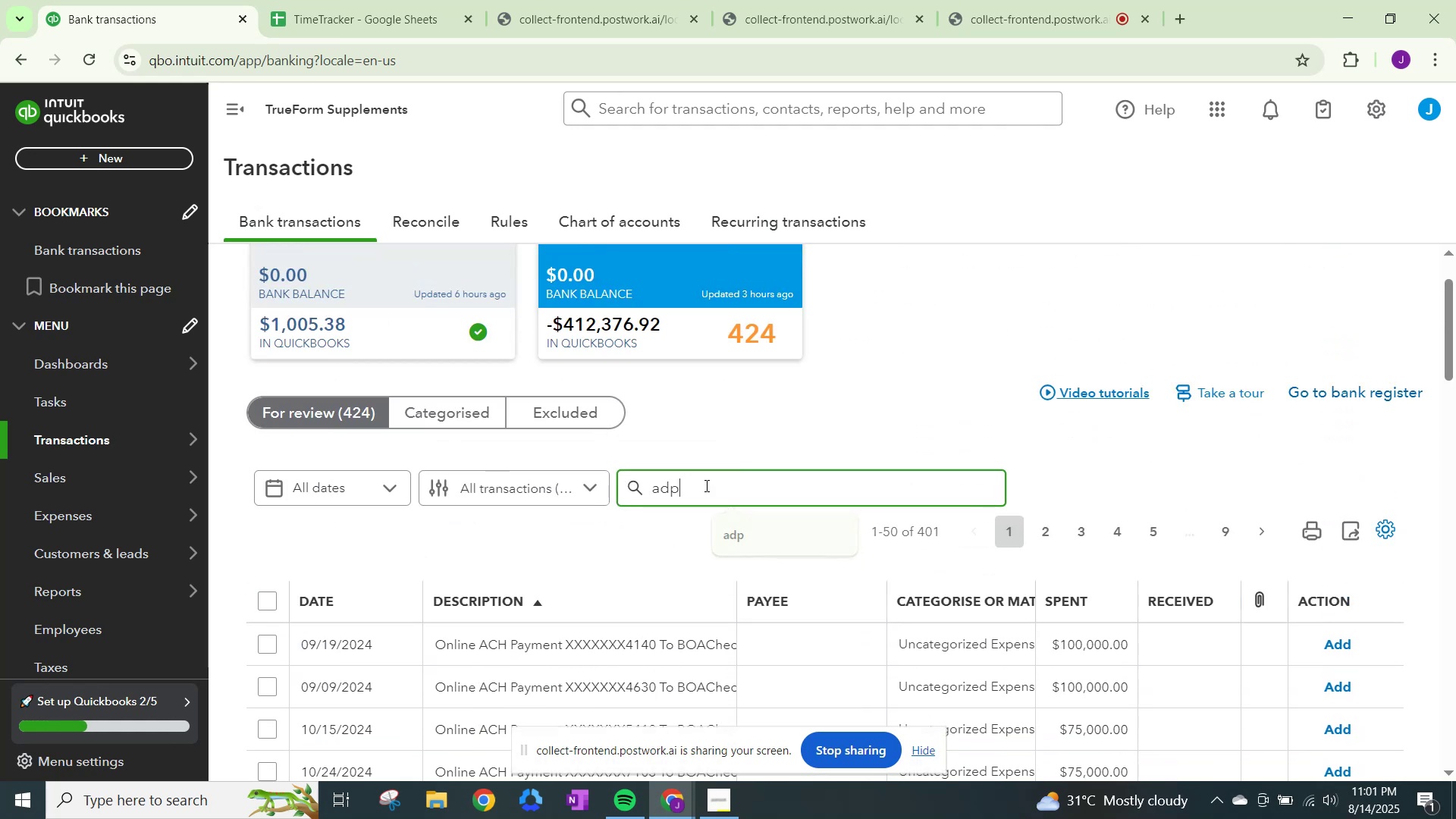 
key(Enter)
 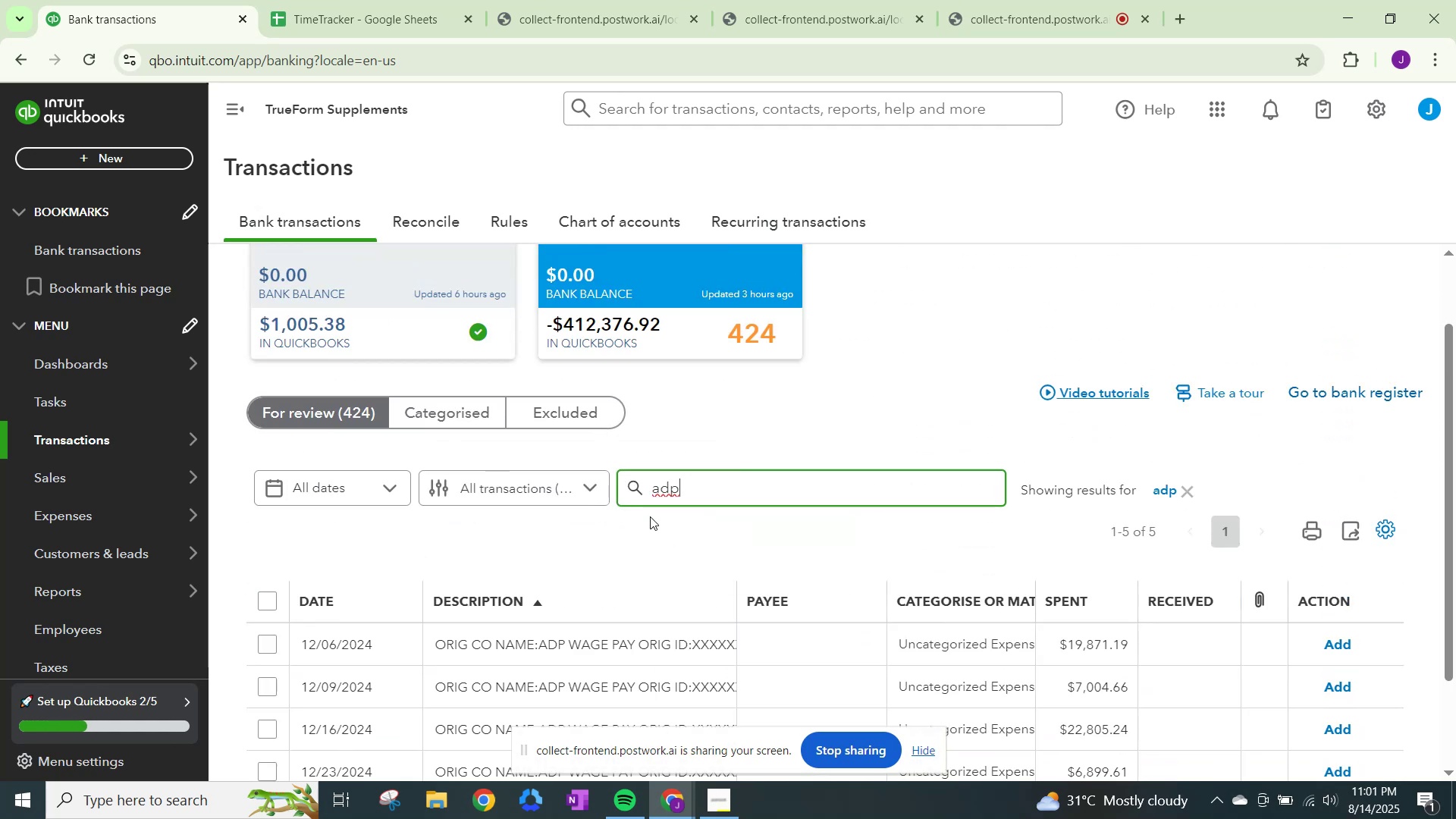 
scroll: coordinate [647, 546], scroll_direction: down, amount: 4.0
 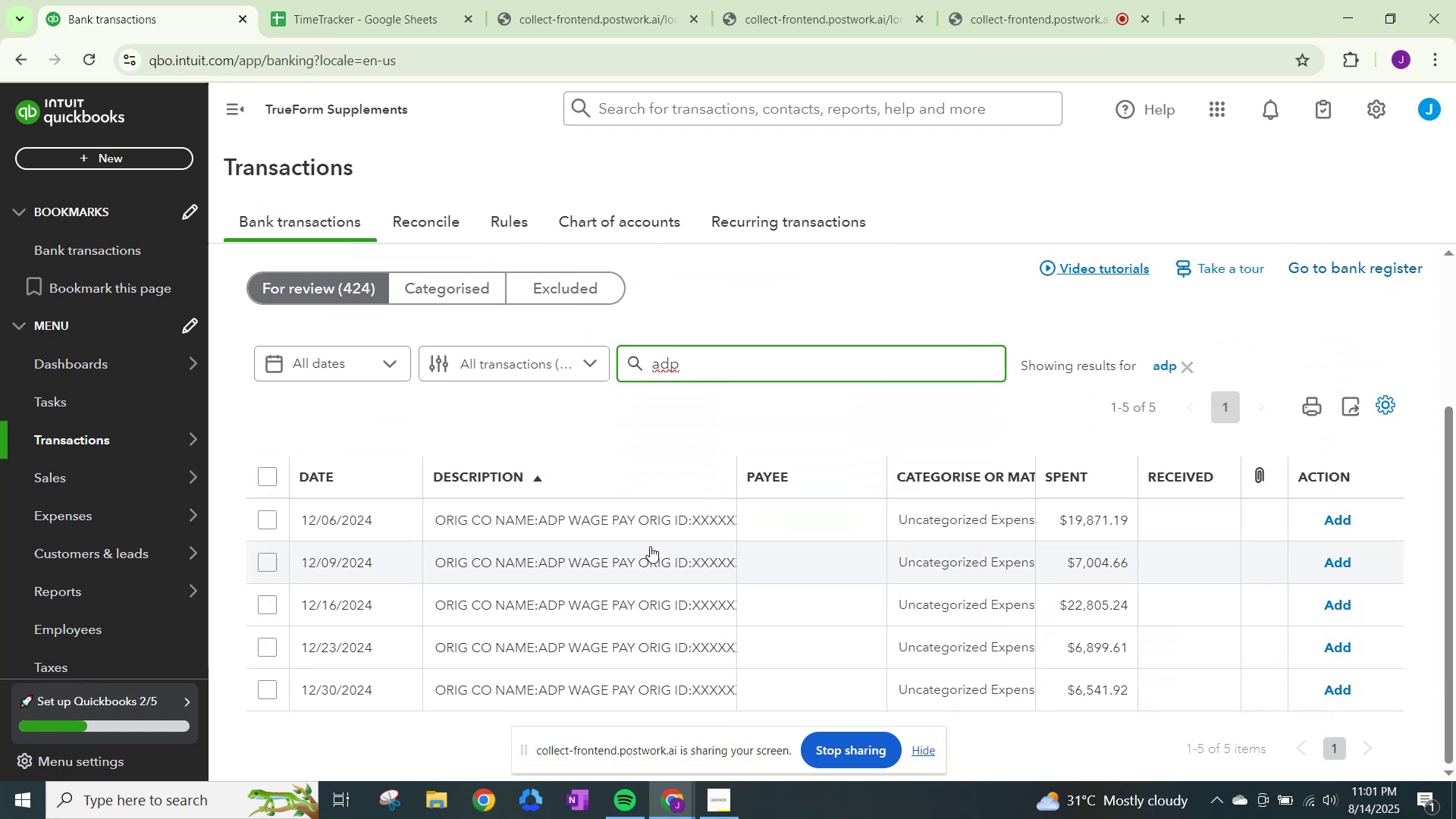 
scroll: coordinate [752, 543], scroll_direction: up, amount: 1.0
 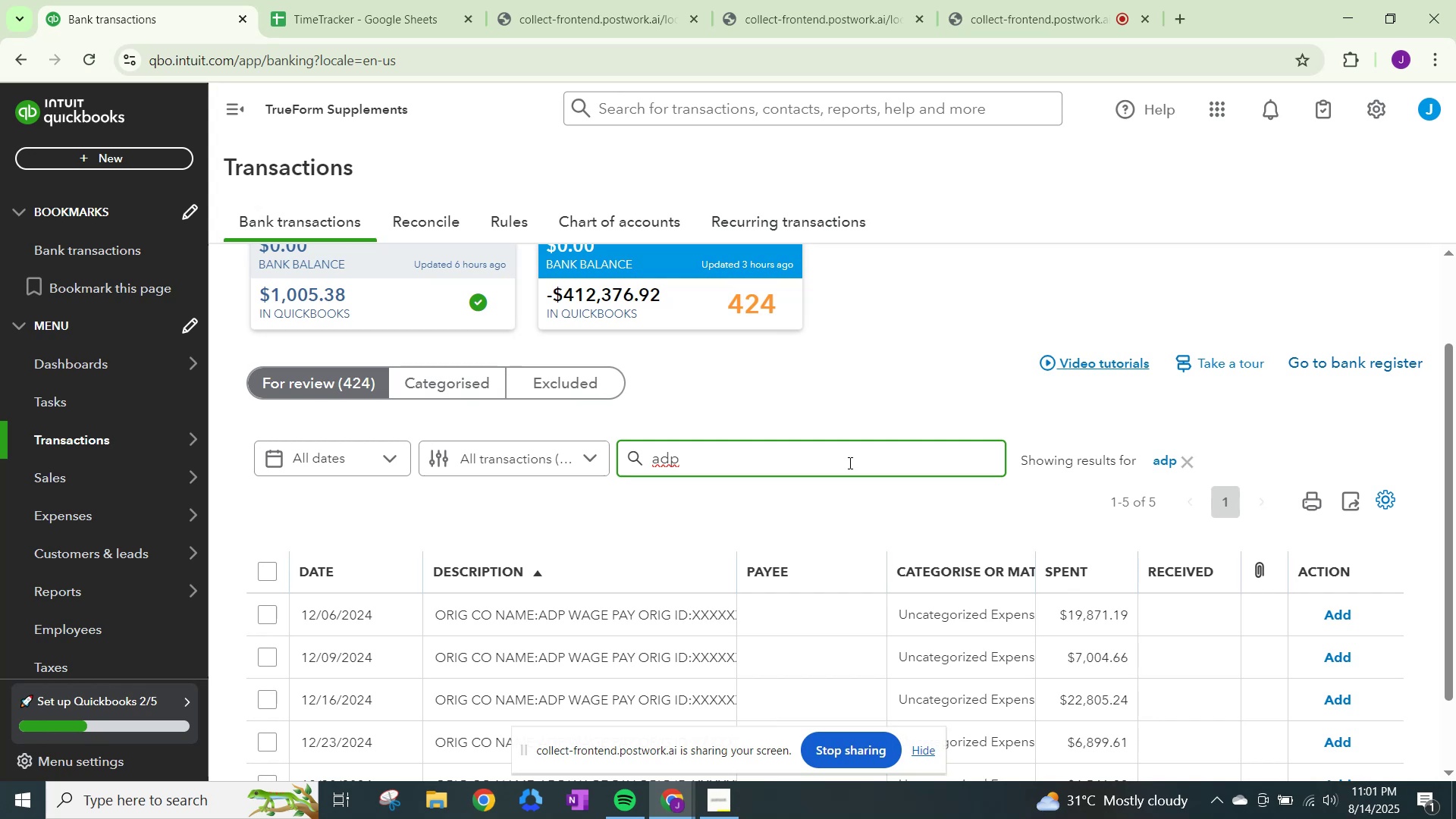 
key(Backspace)
key(Backspace)
key(Backspace)
key(Backspace)
key(Backspace)
type(wage)
 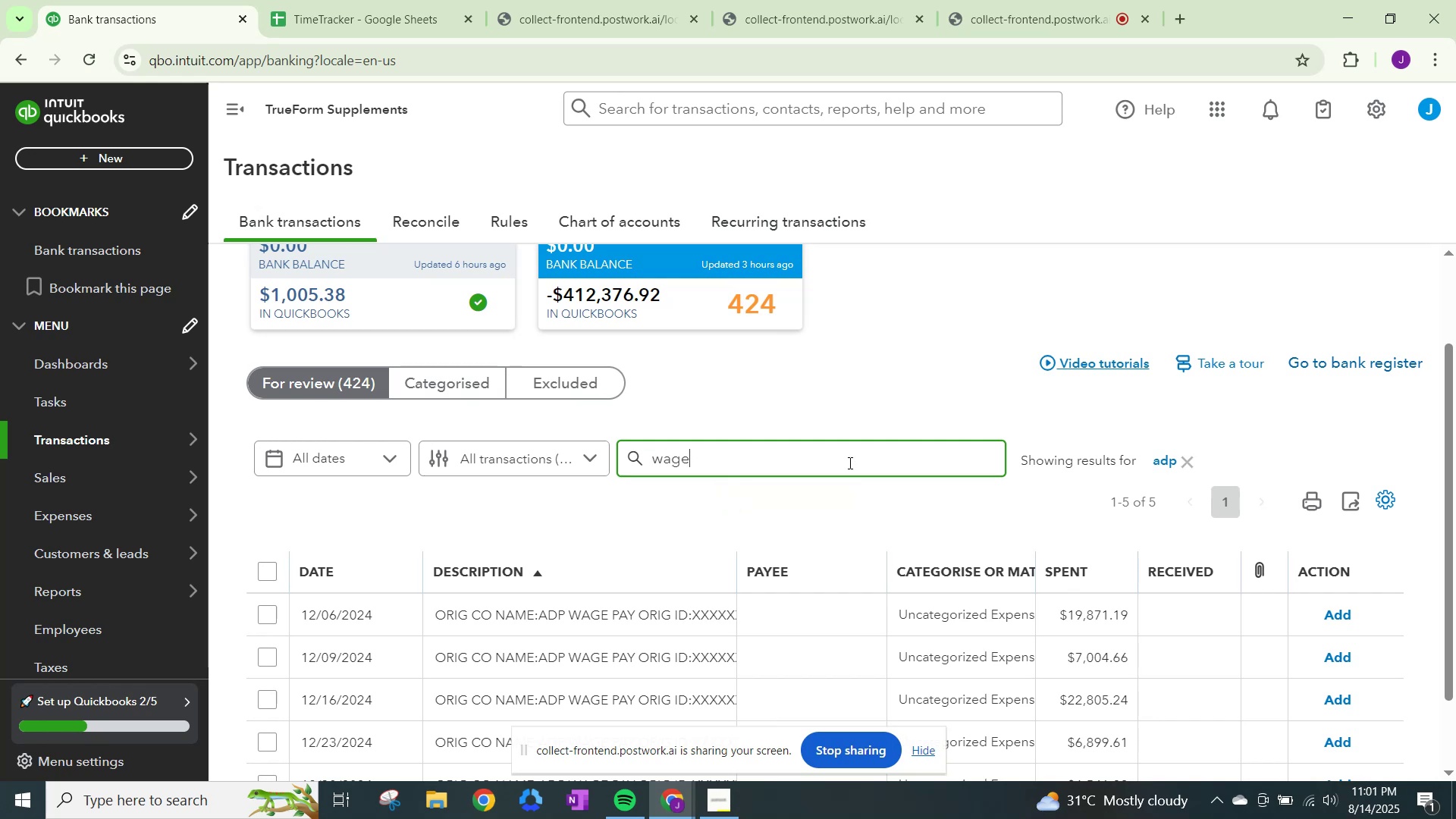 
key(Enter)
 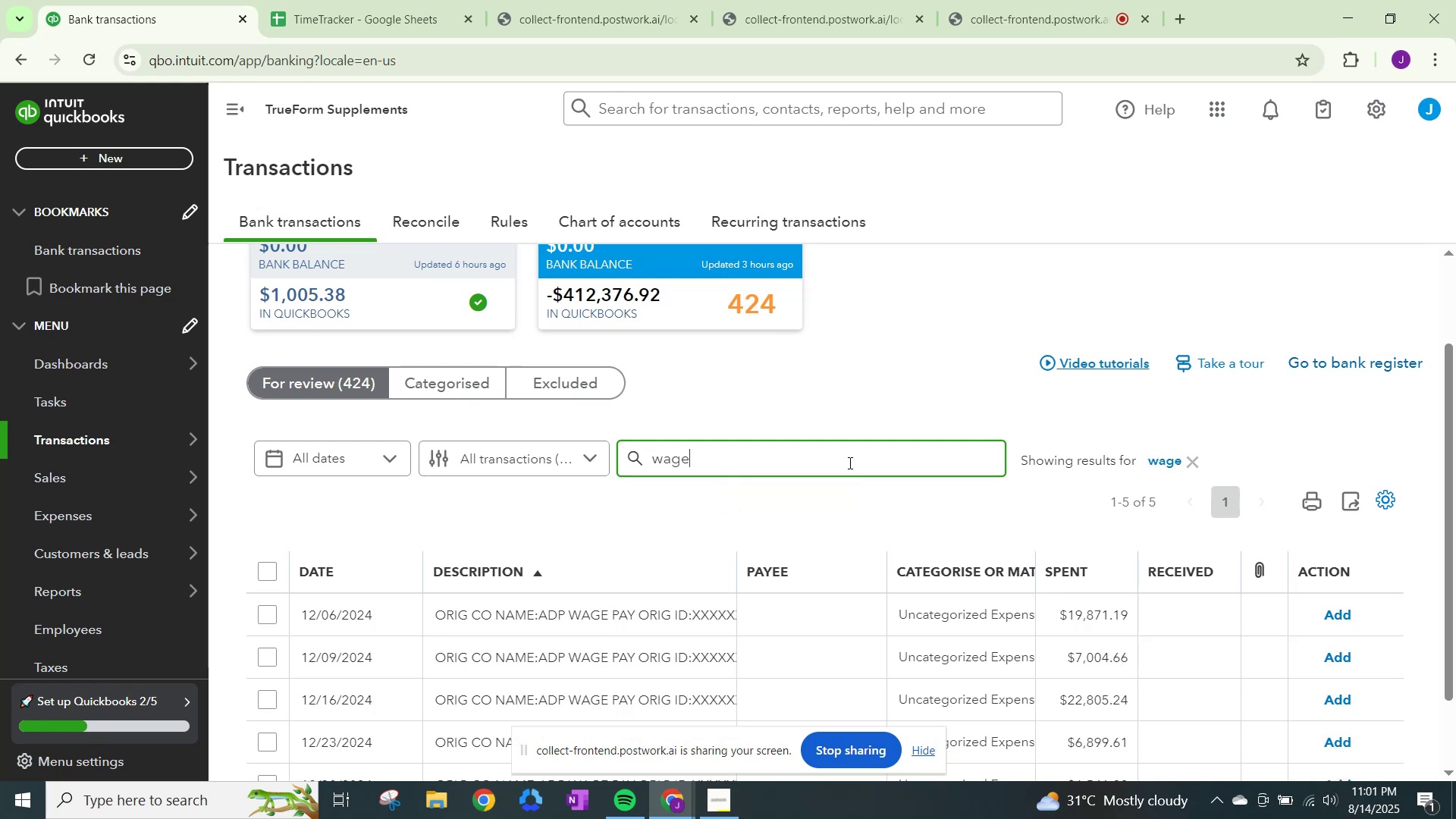 
scroll: coordinate [739, 579], scroll_direction: down, amount: 5.0
 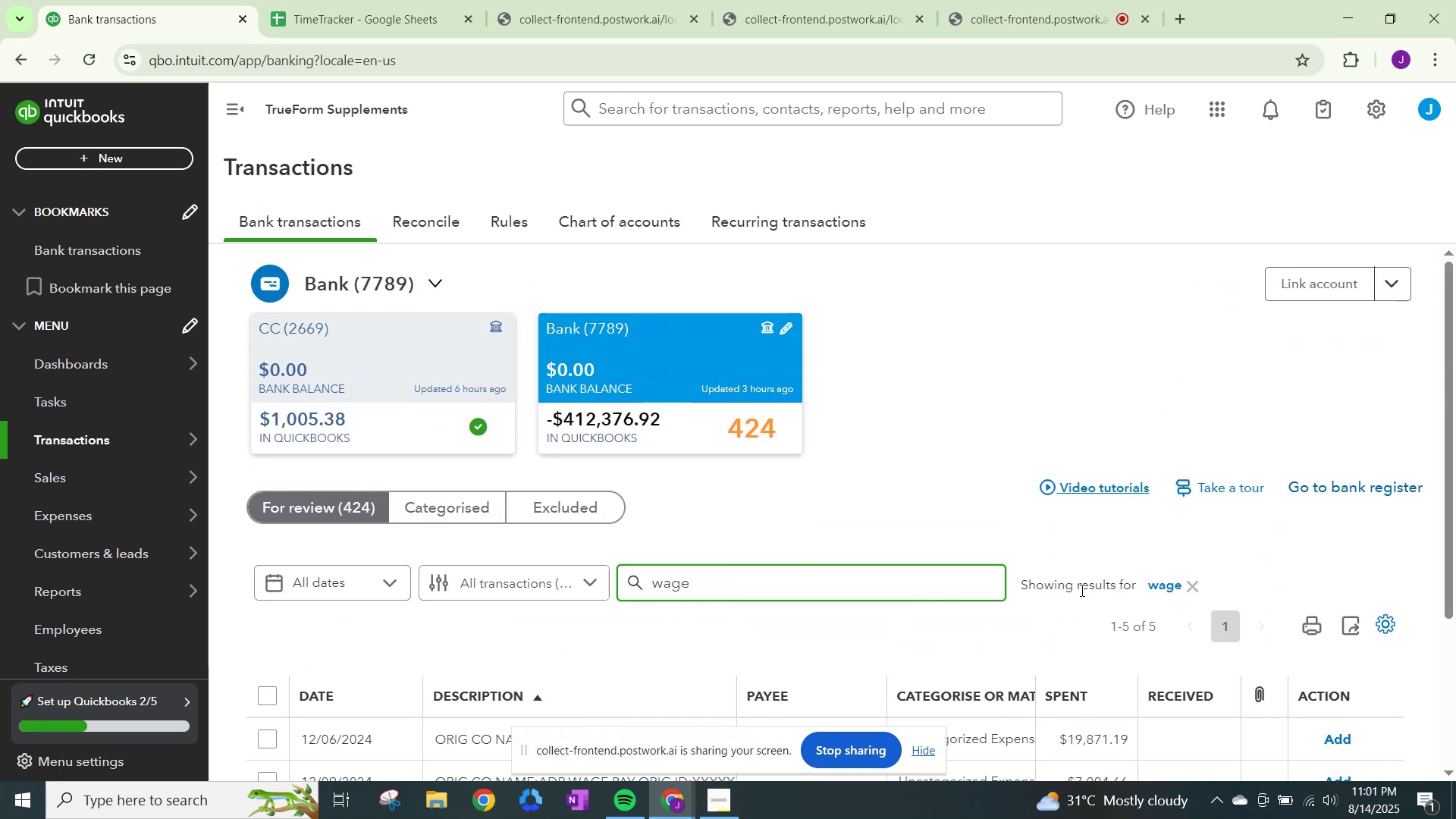 
left_click([277, 495])
 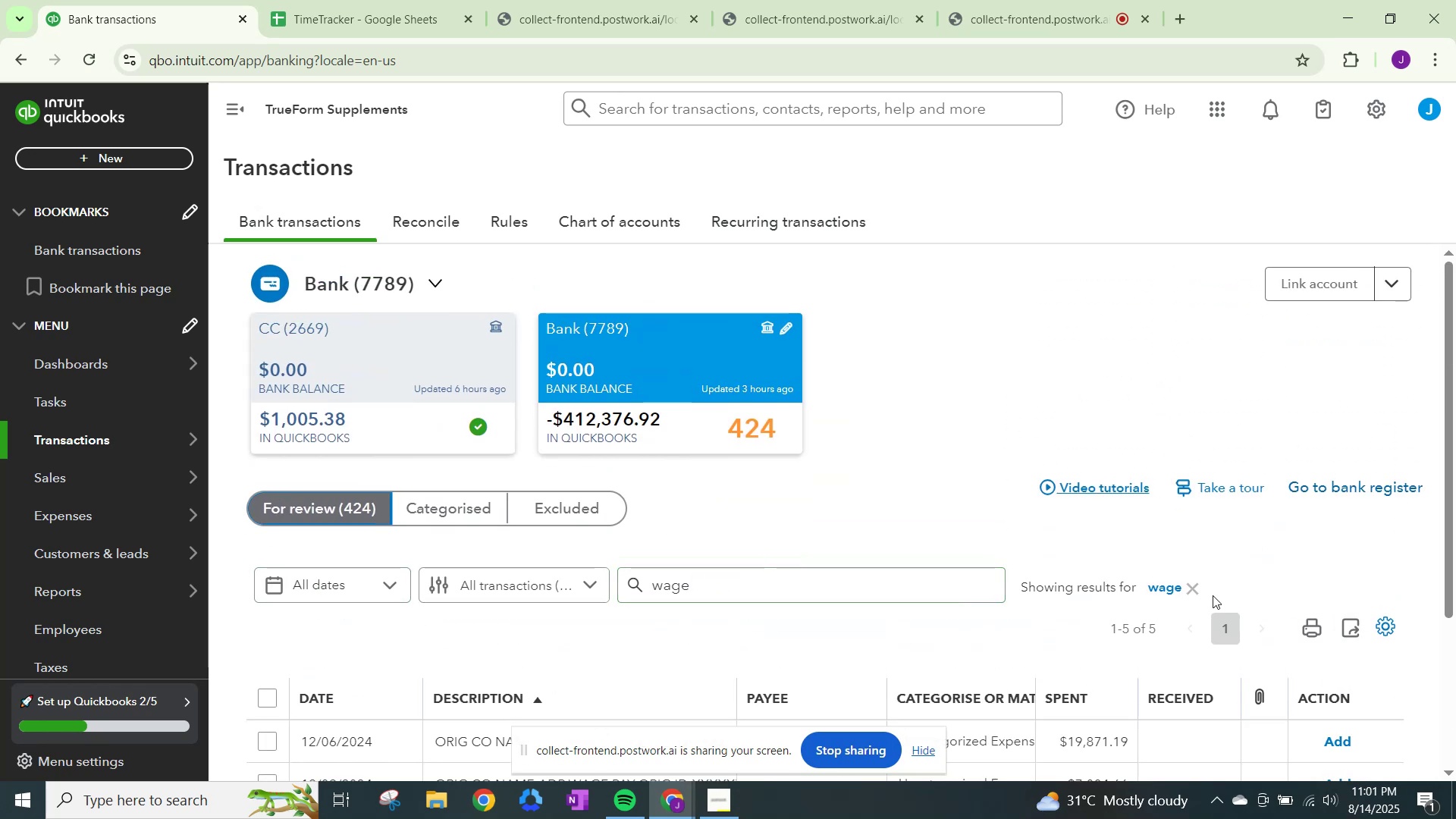 
left_click([1194, 584])
 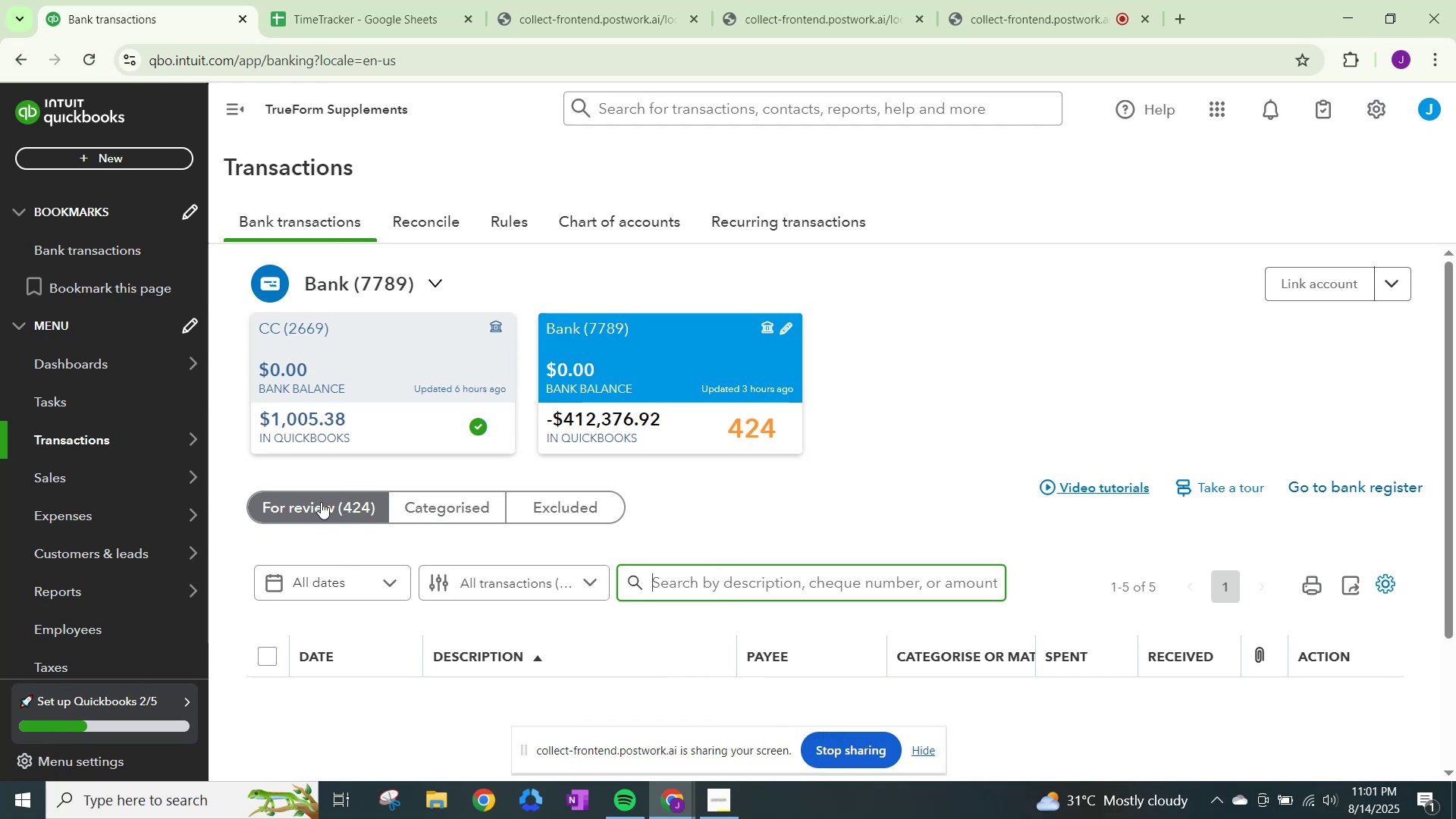 
left_click([320, 501])
 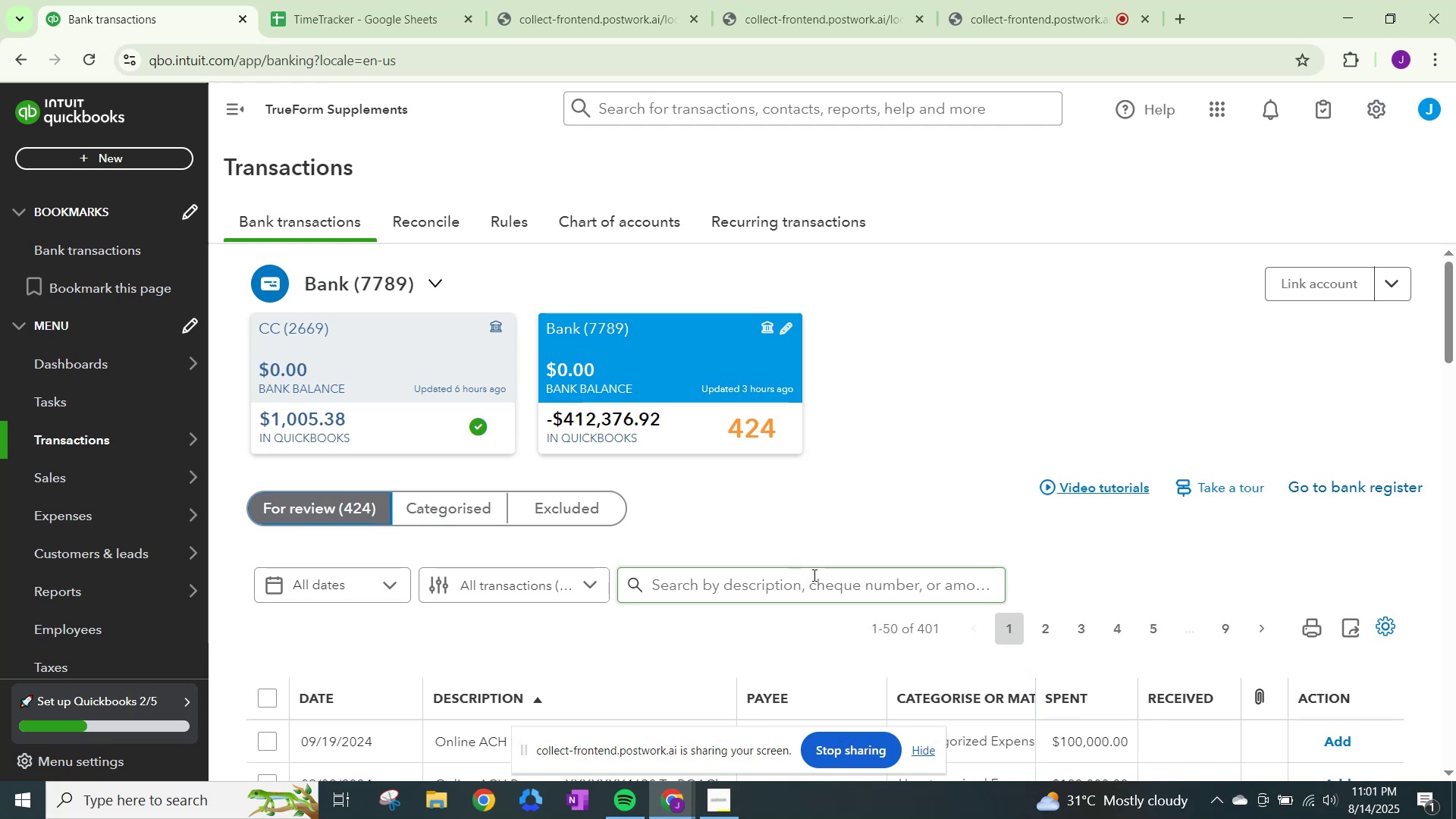 
scroll: coordinate [757, 557], scroll_direction: down, amount: 22.0
 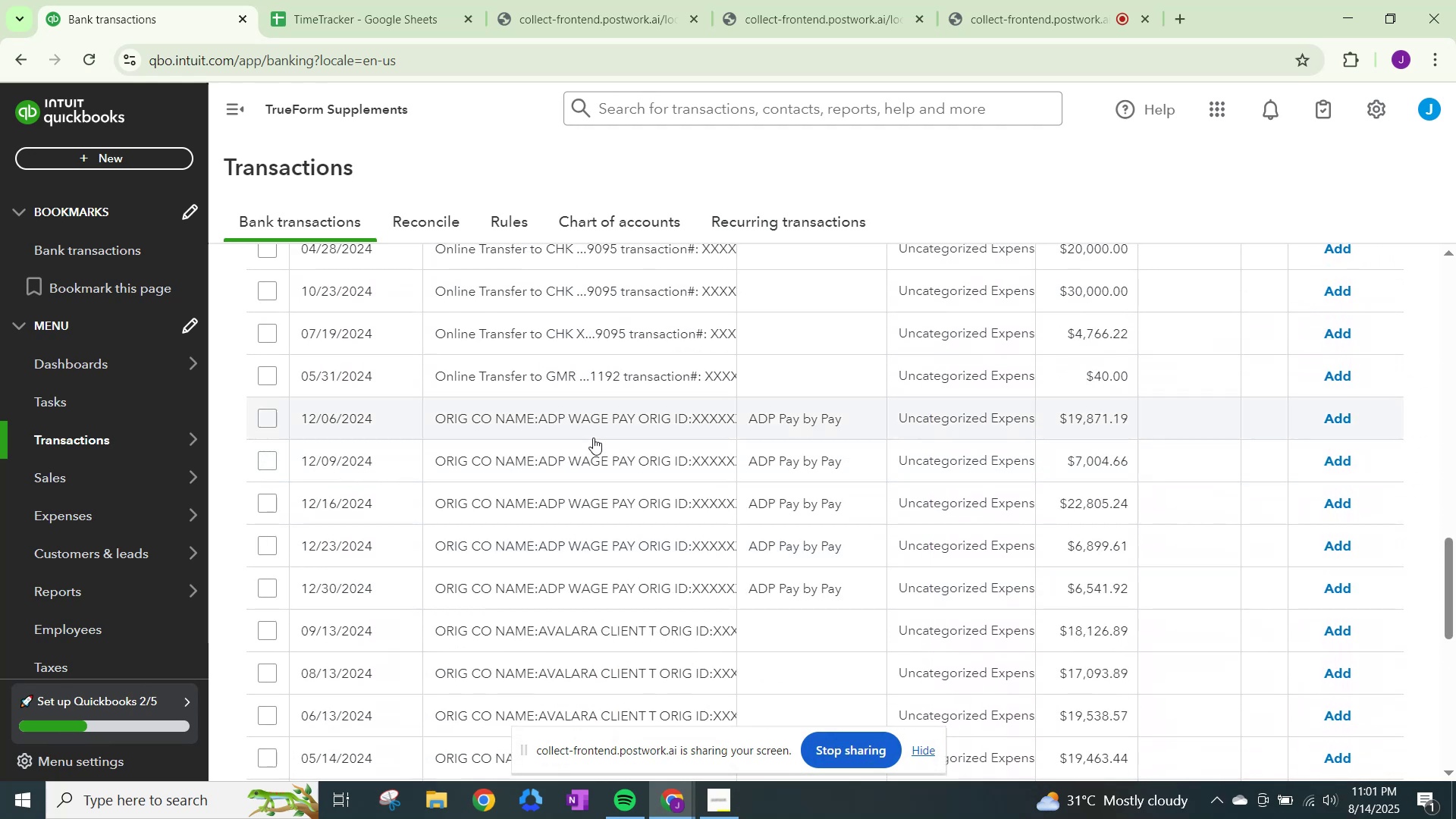 
scroll: coordinate [619, 466], scroll_direction: up, amount: 18.0
 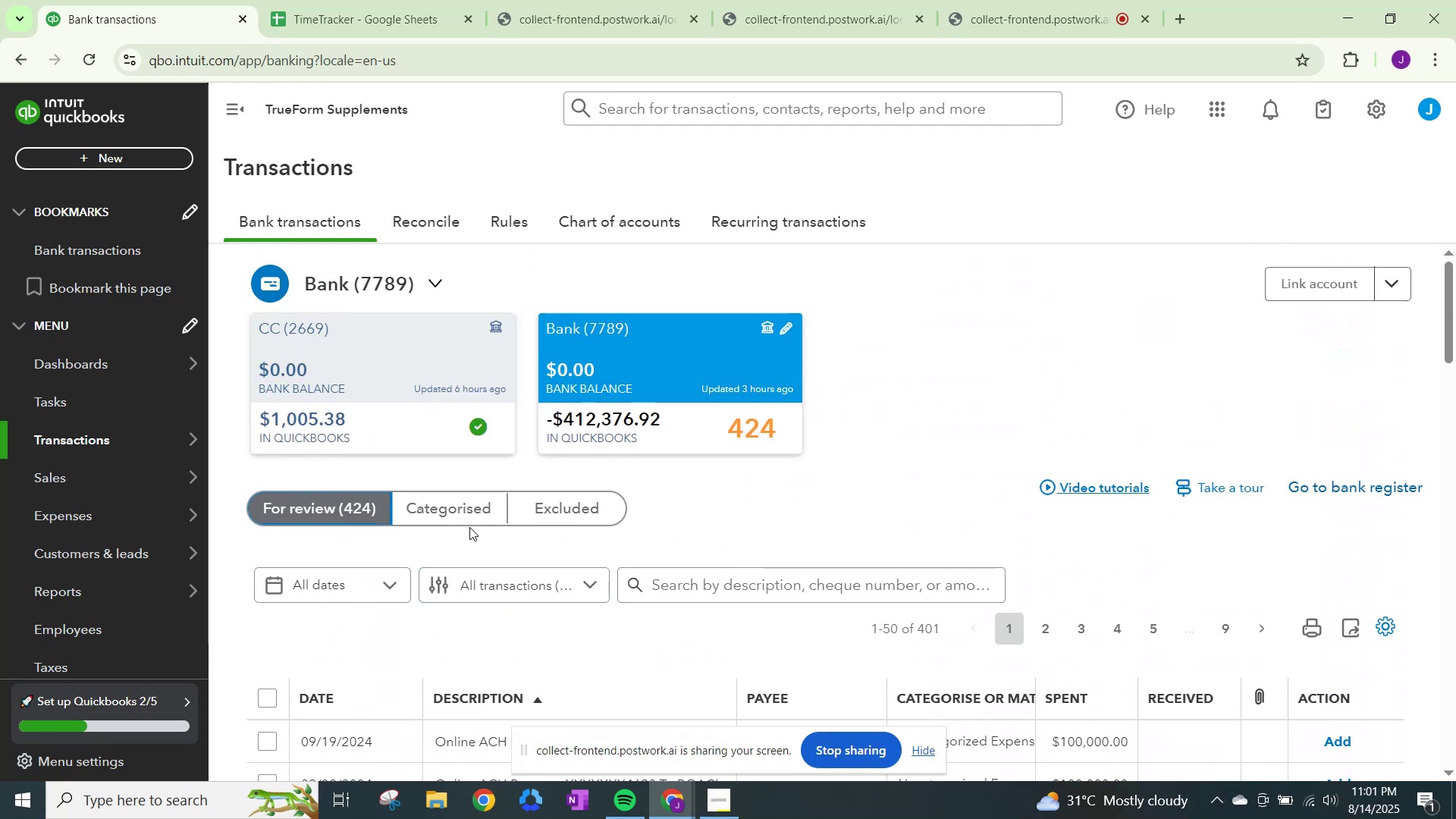 
scroll: coordinate [576, 607], scroll_direction: down, amount: 4.0
 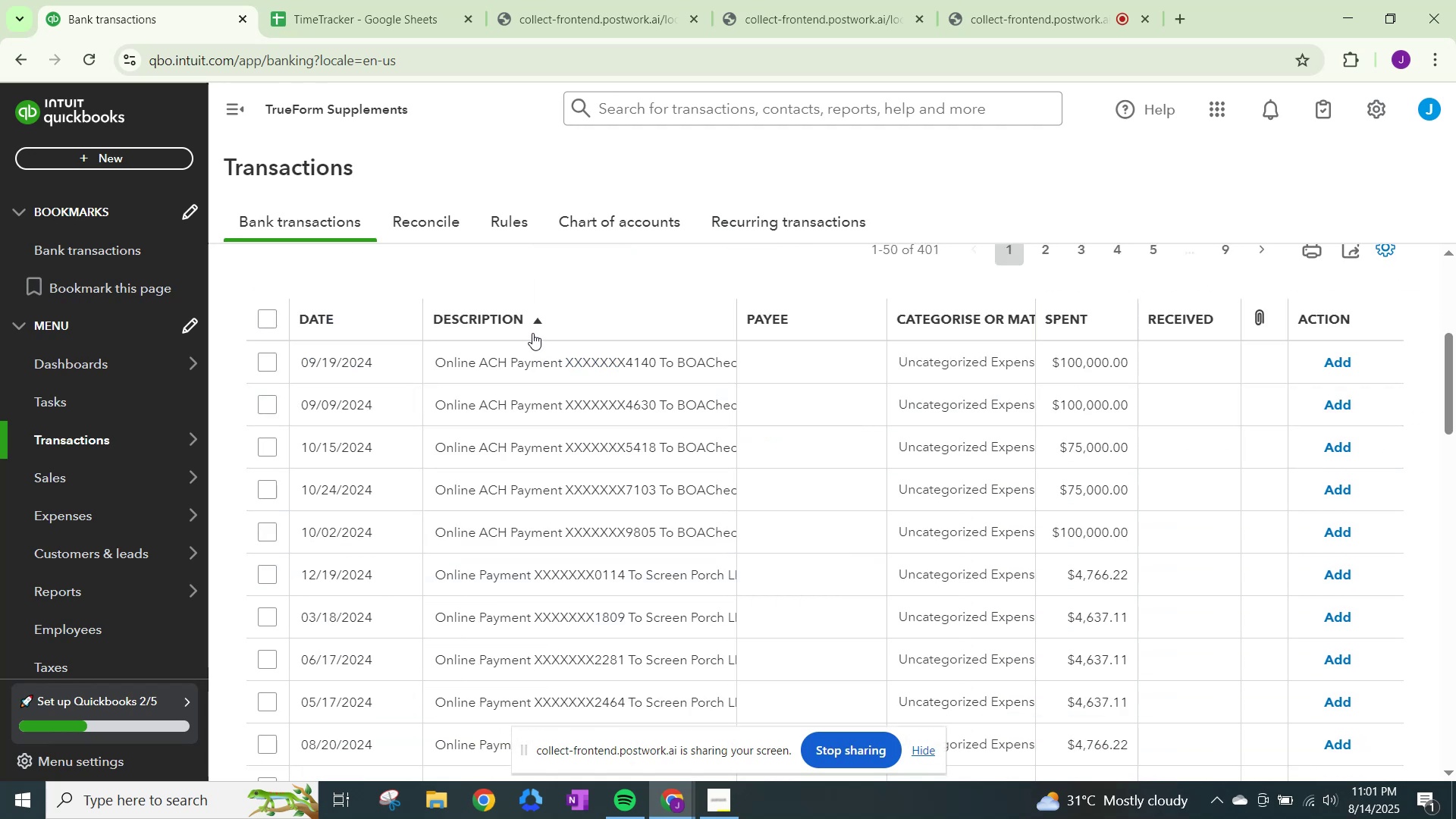 
left_click([529, 321])
 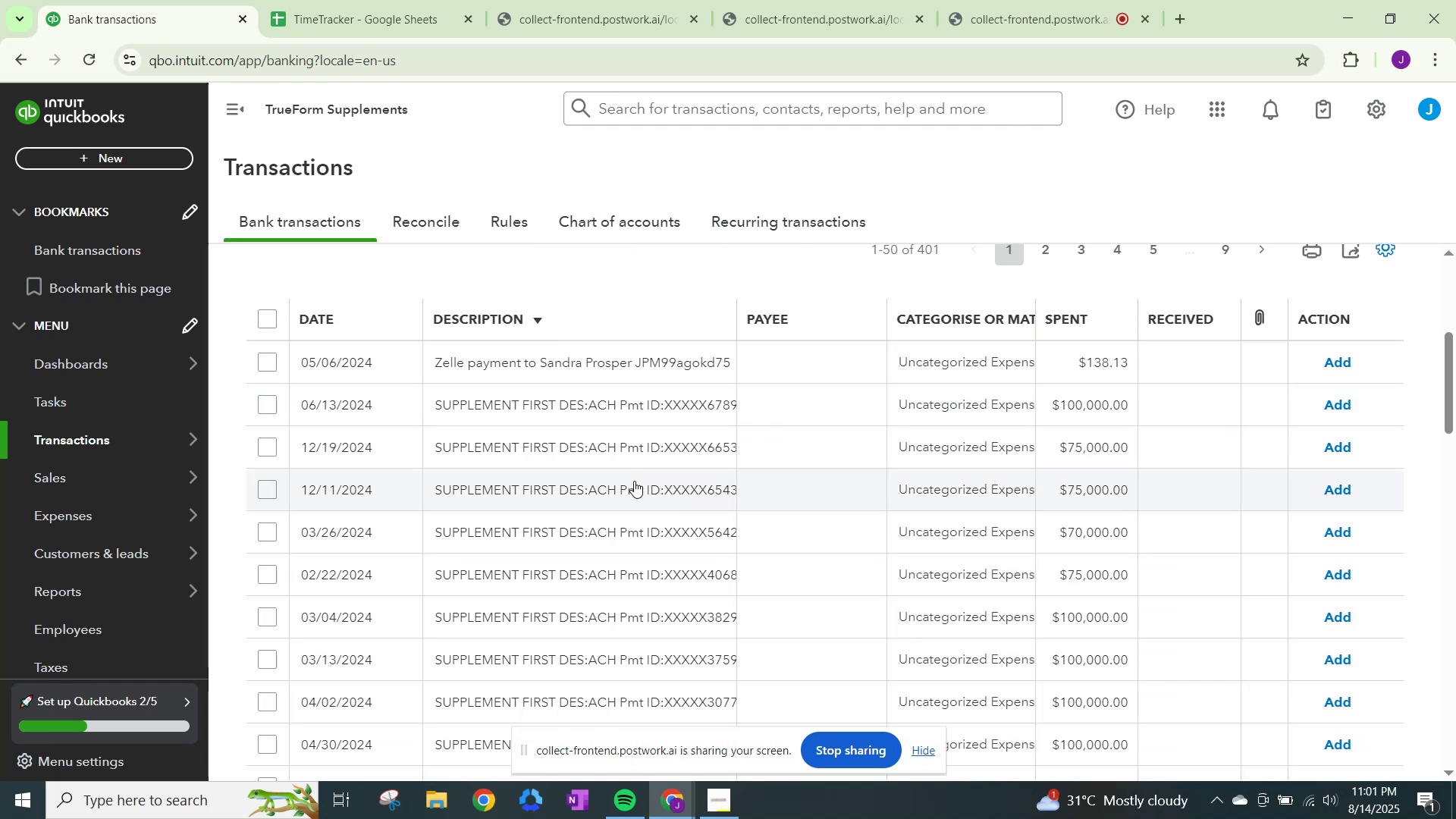 
scroll: coordinate [635, 482], scroll_direction: down, amount: 27.0
 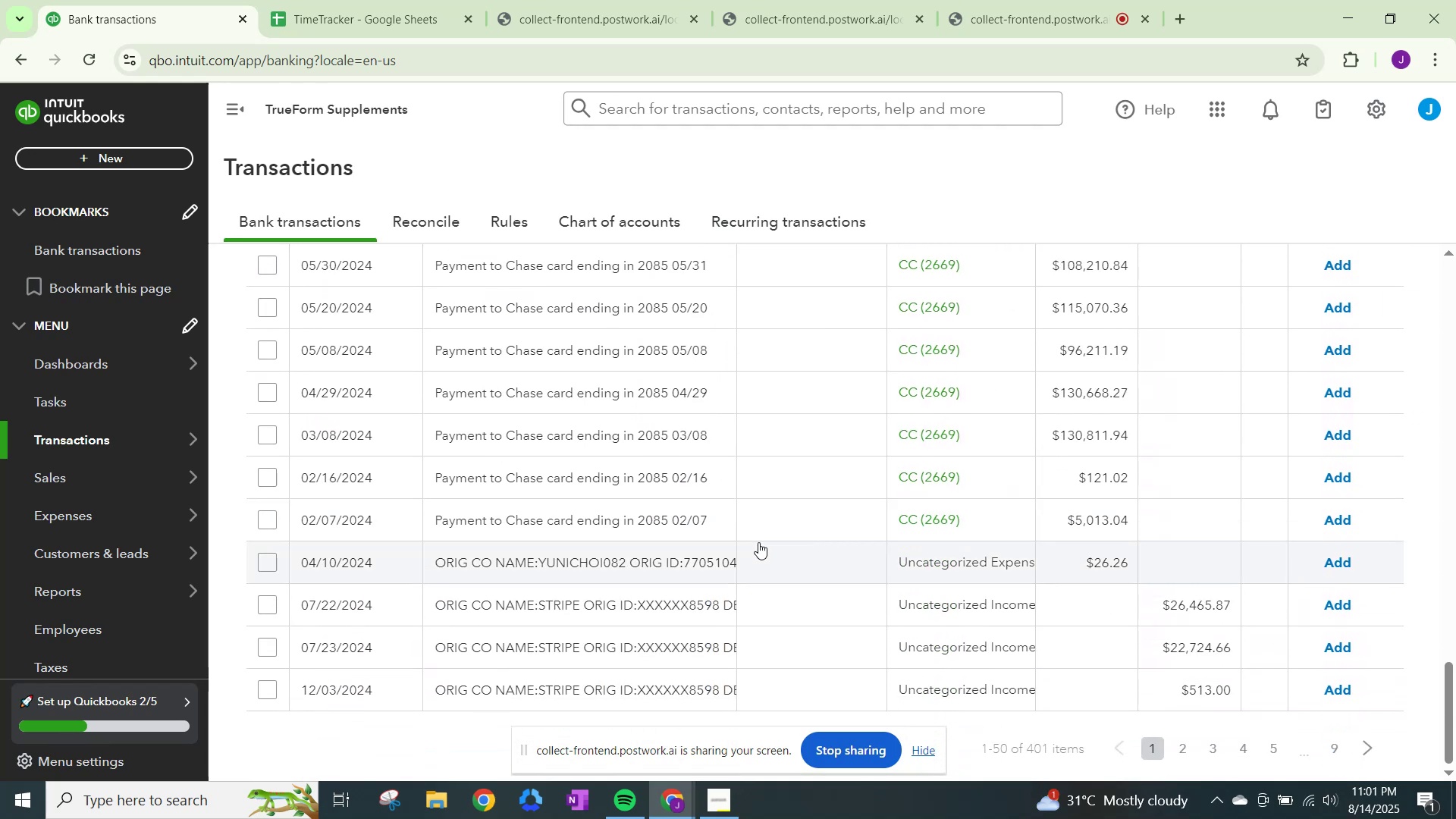 
scroll: coordinate [758, 542], scroll_direction: up, amount: 25.0
 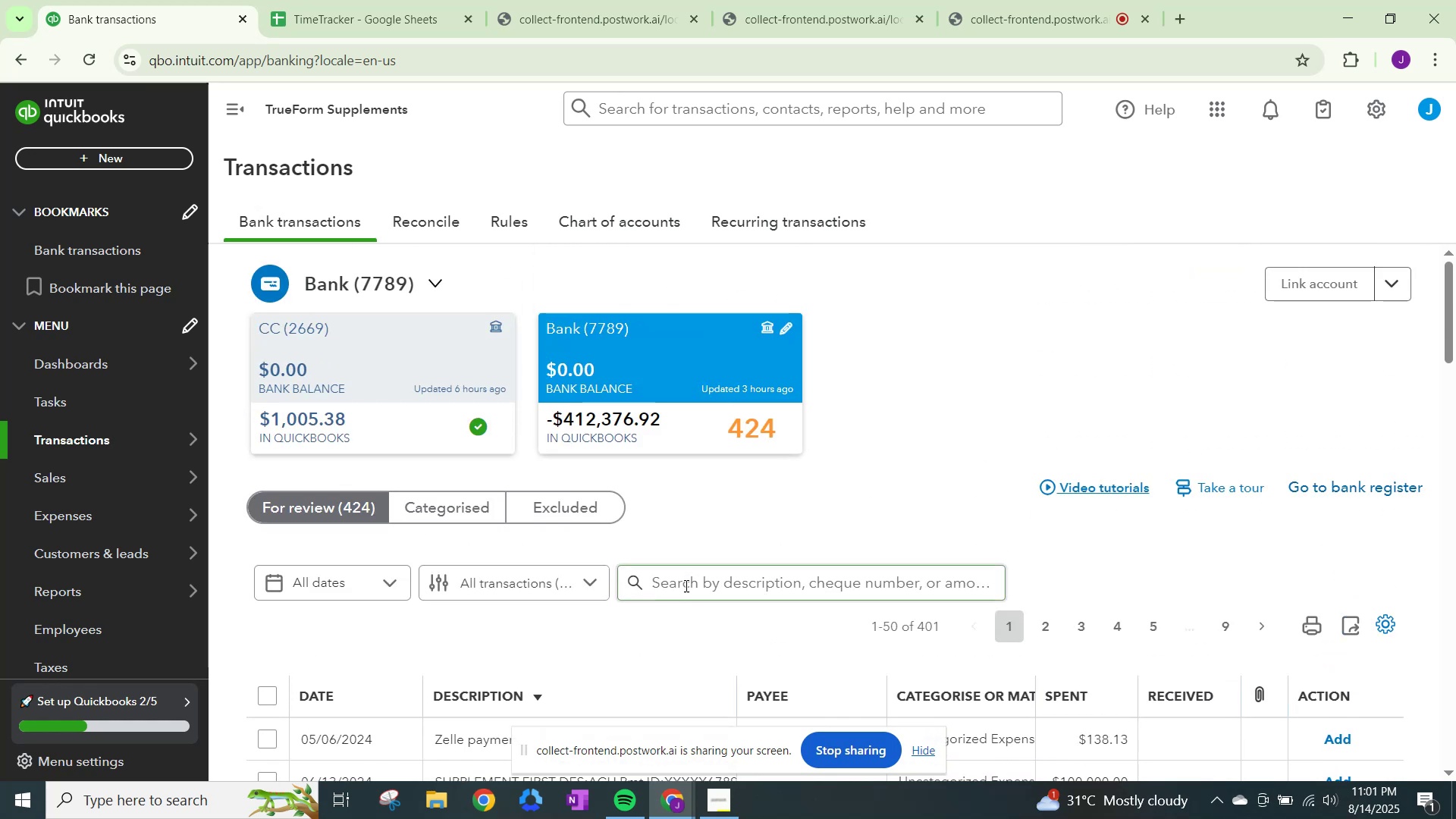 
left_click([685, 585])
 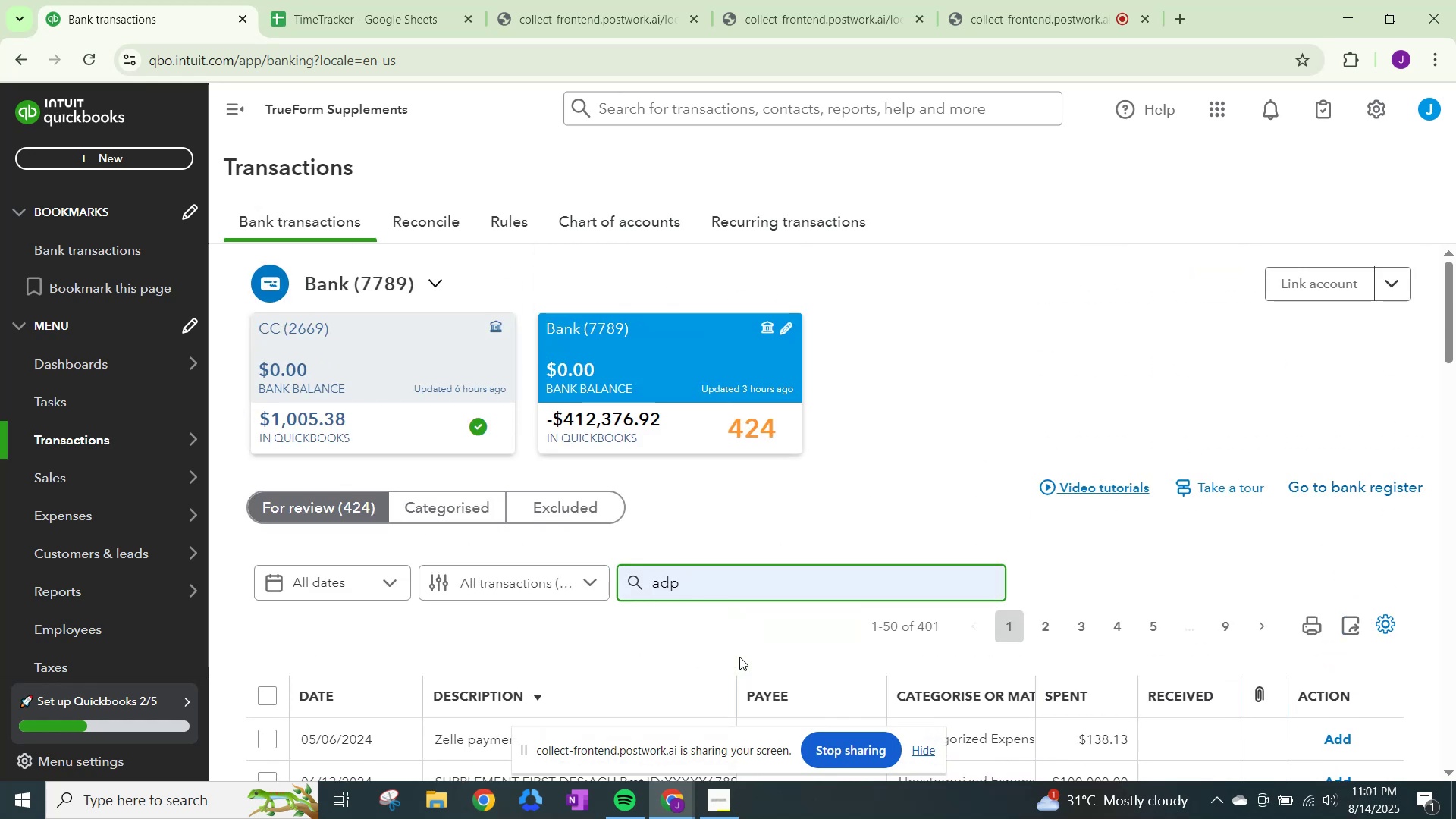 
key(NumpadEnter)
 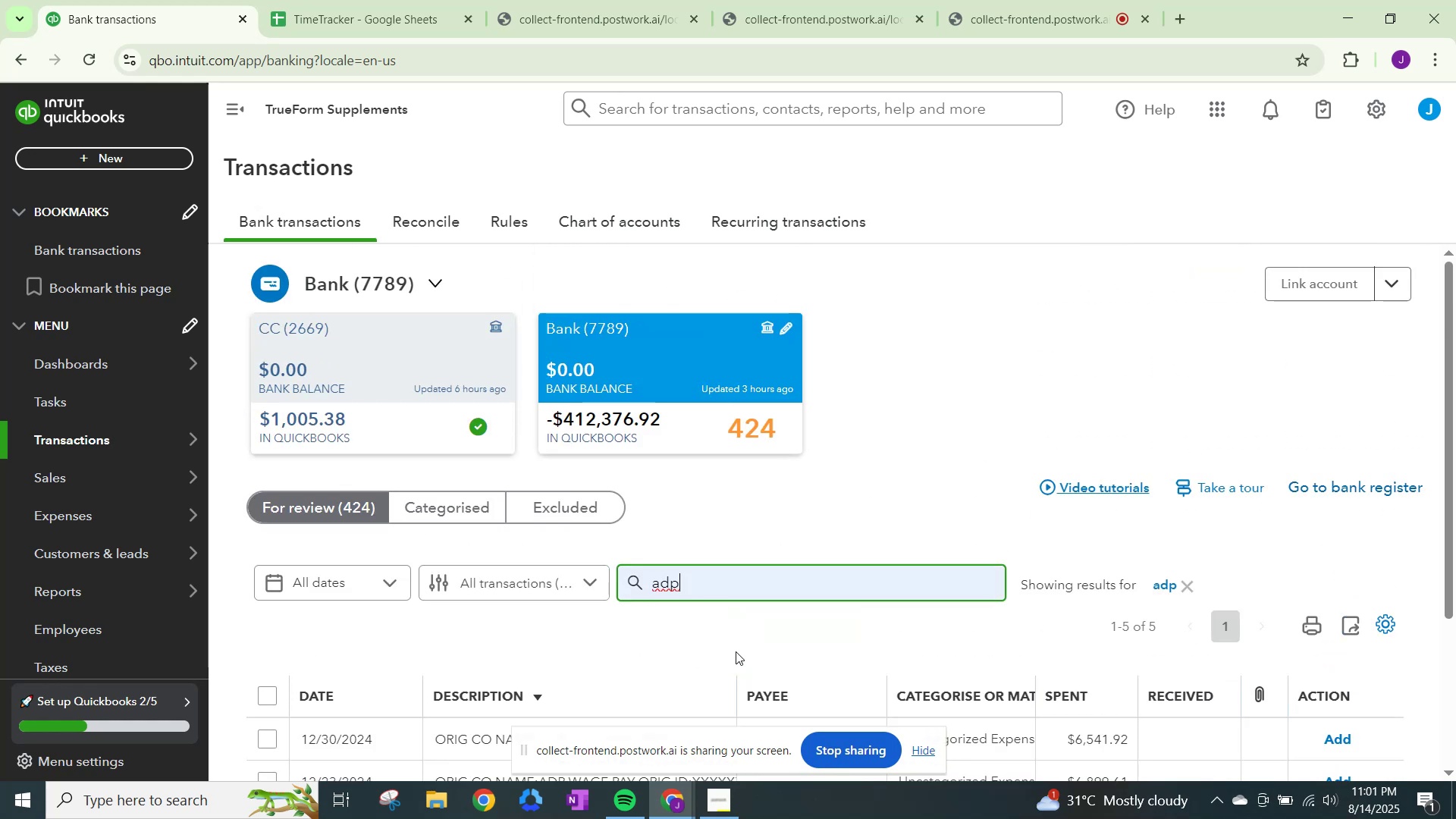 
scroll: coordinate [698, 595], scroll_direction: down, amount: 6.0
 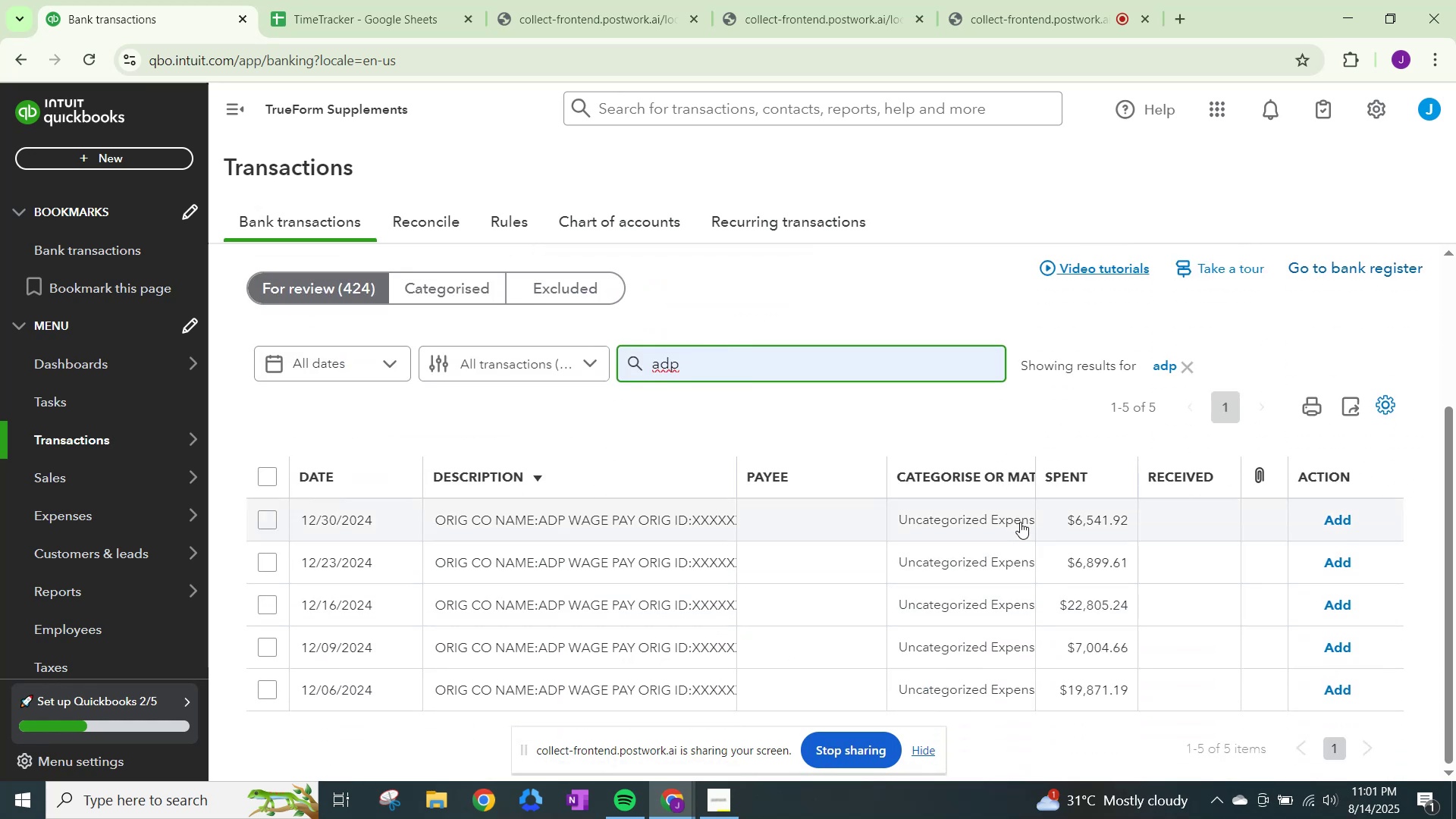 
left_click([1021, 519])
 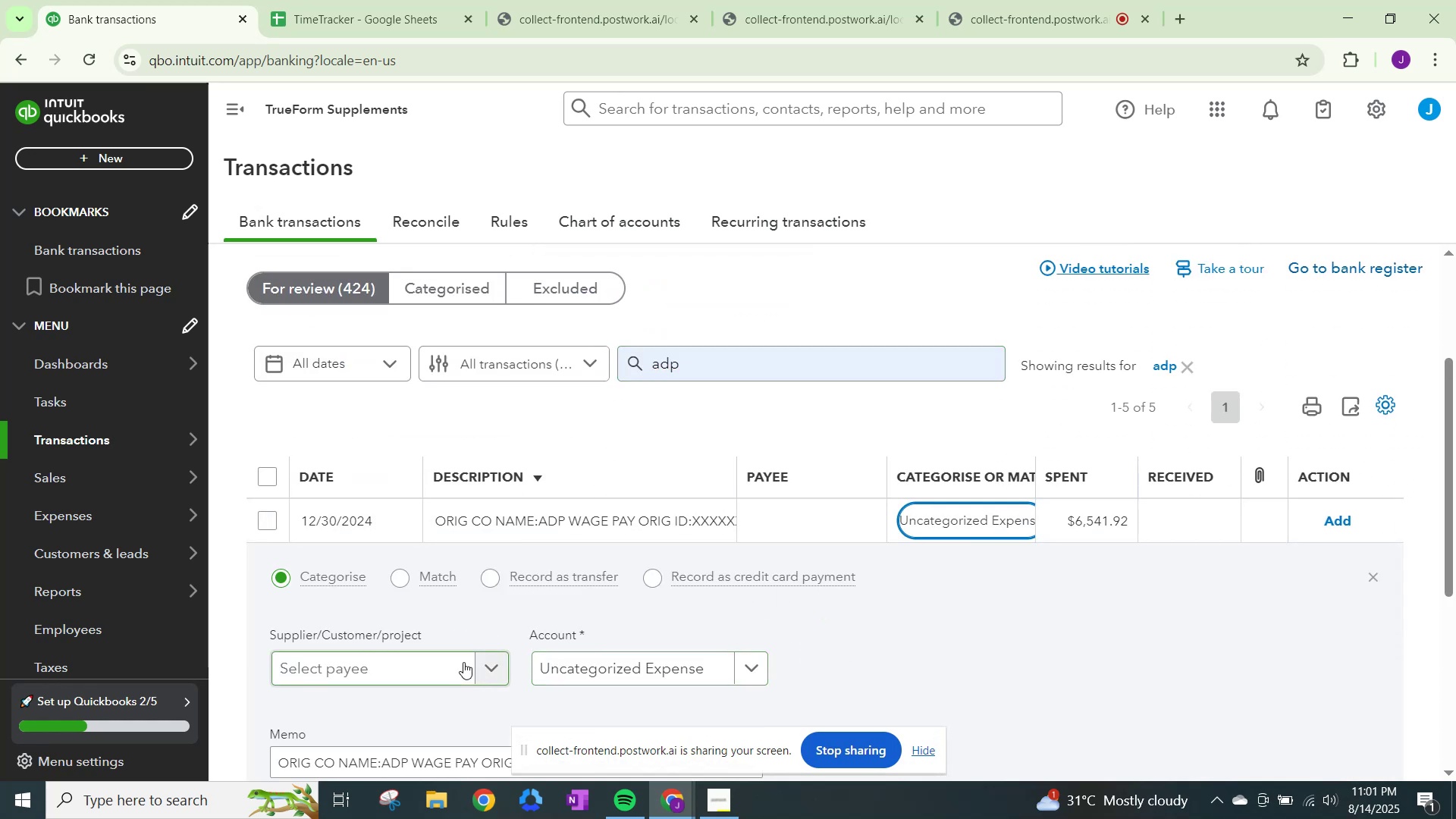 
left_click([471, 661])
 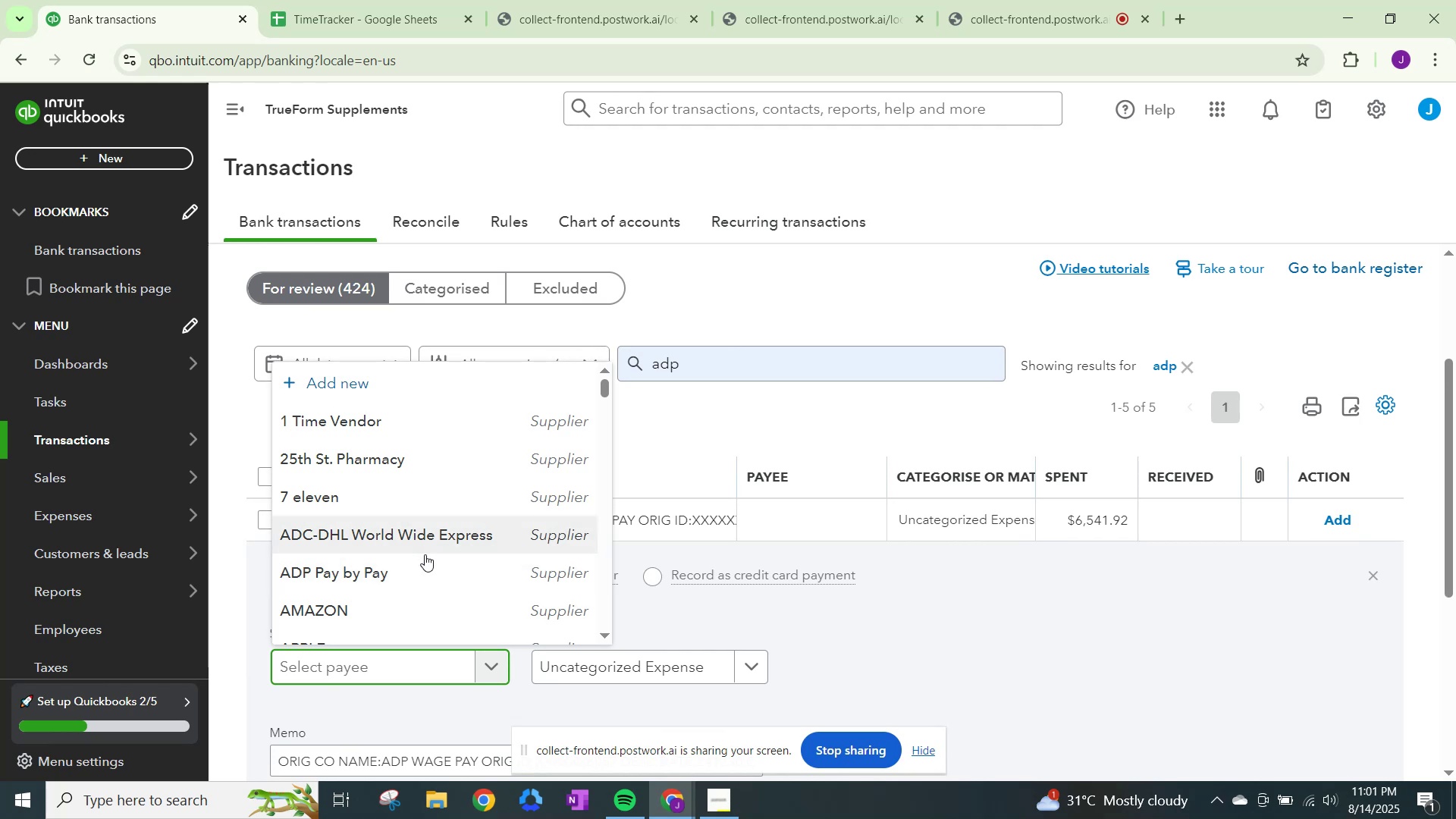 
left_click([421, 569])
 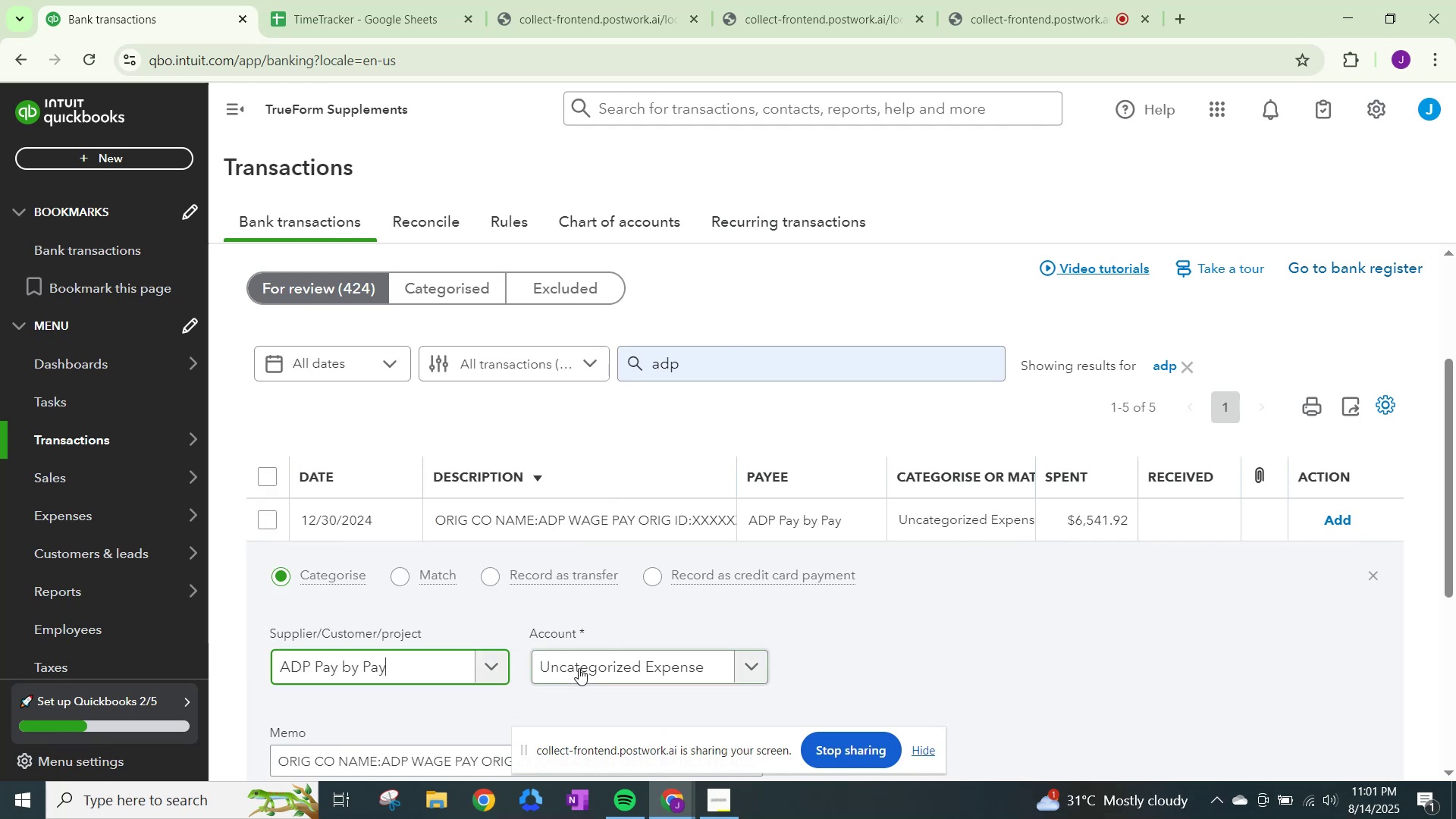 
left_click([584, 668])
 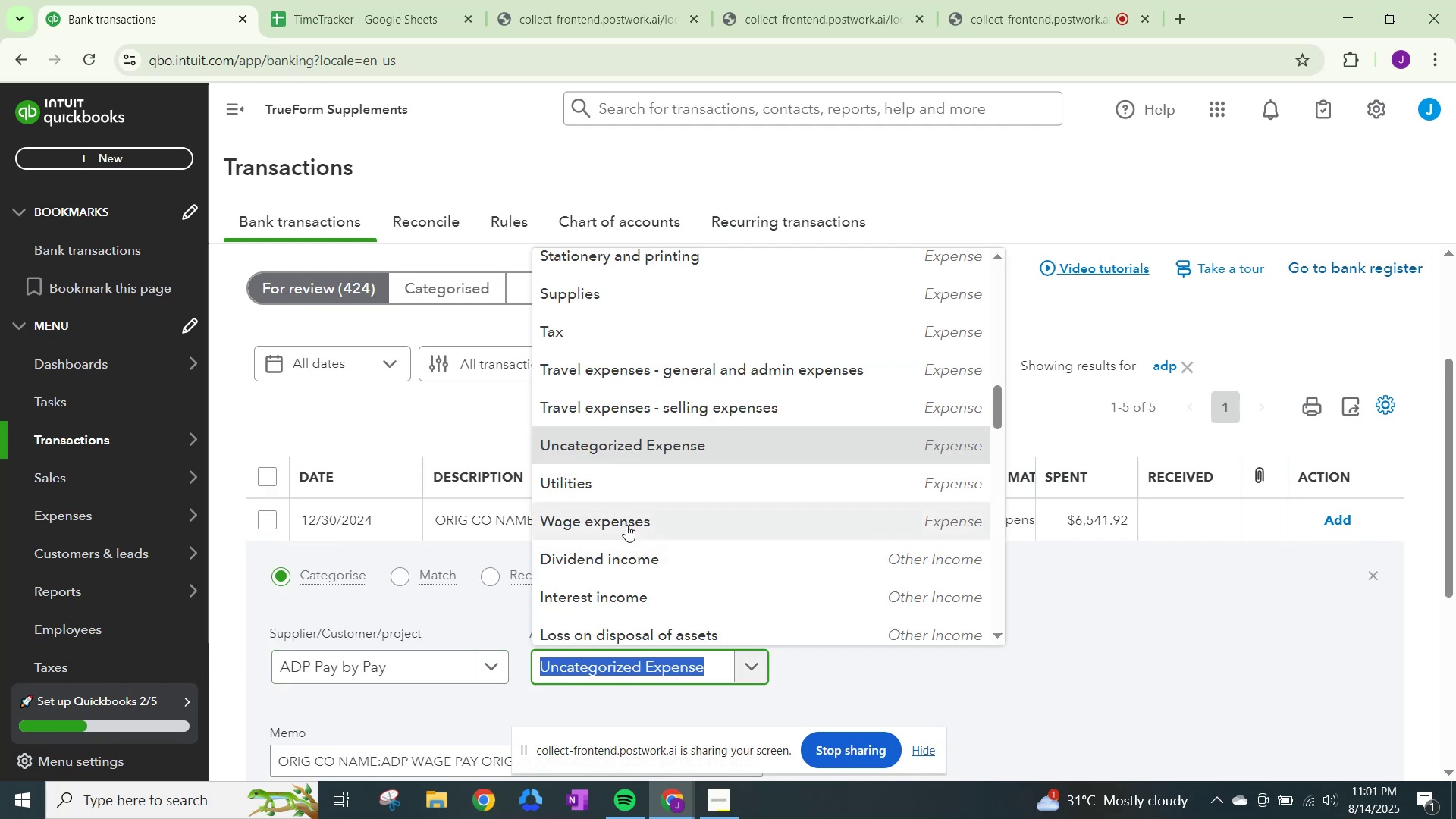 
key(Control+V)
 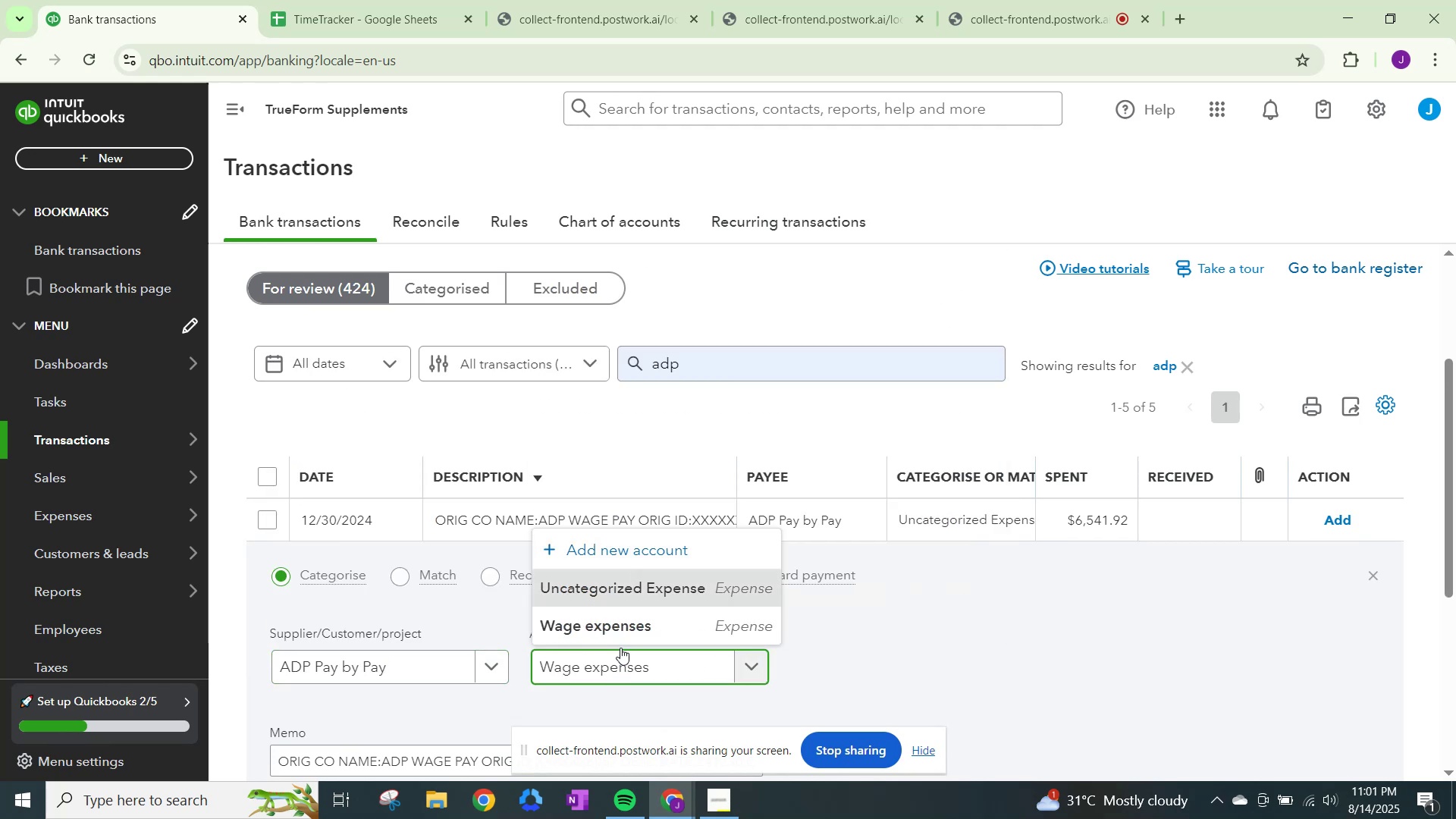 
left_click([628, 625])
 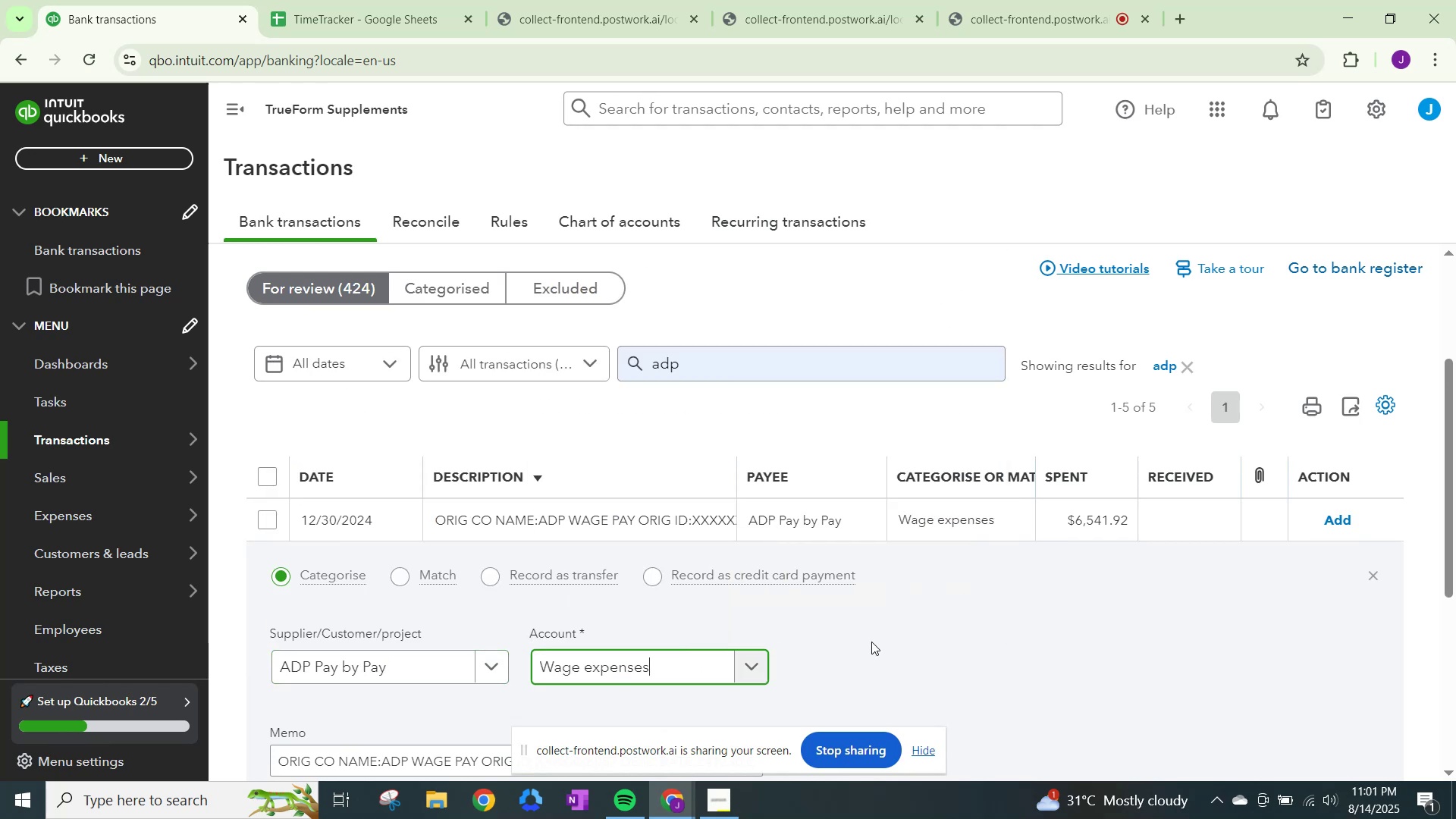 
scroll: coordinate [1100, 661], scroll_direction: down, amount: 2.0
 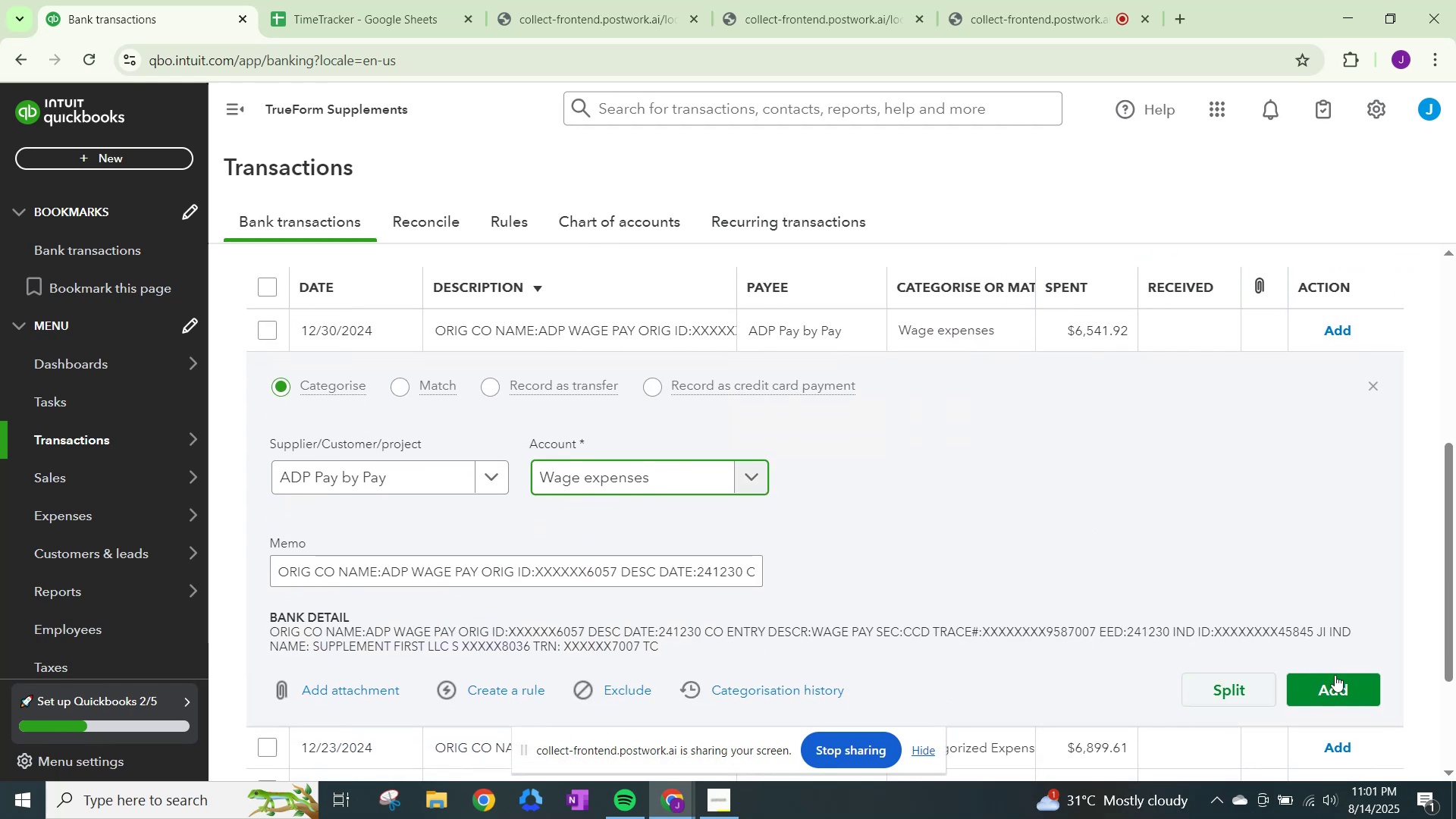 
left_click([1335, 676])
 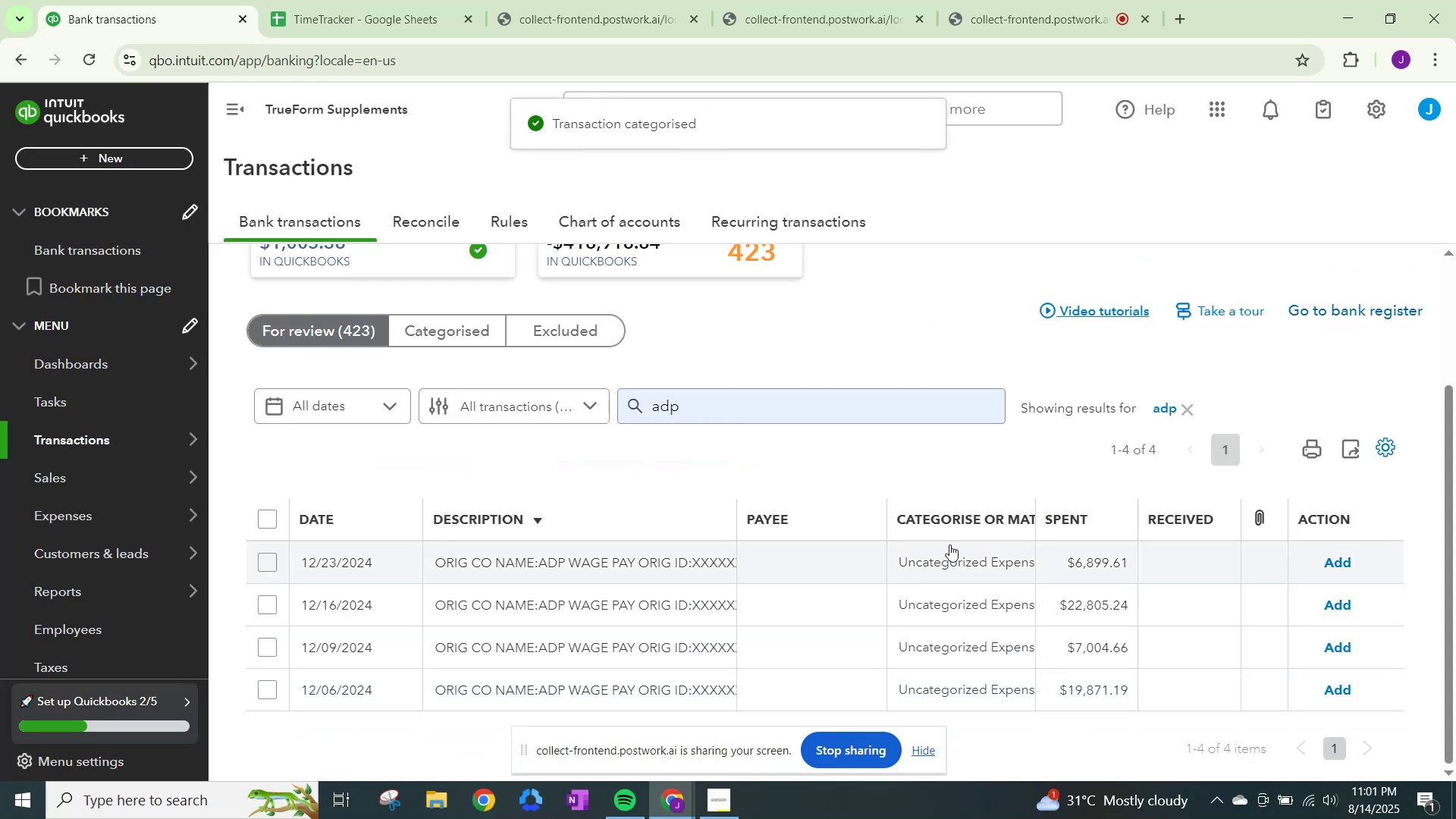 
left_click([960, 556])
 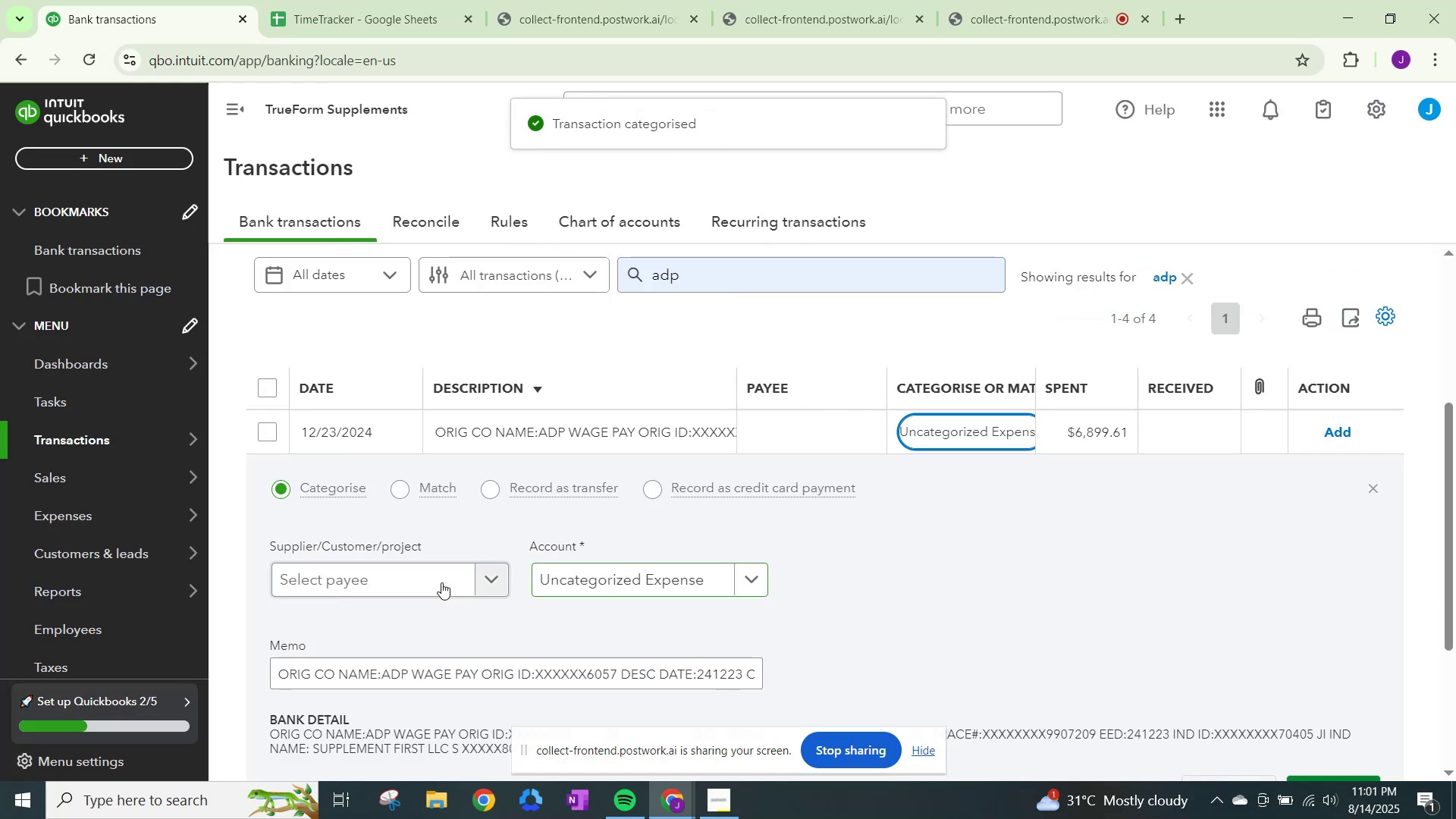 
left_click([442, 579])
 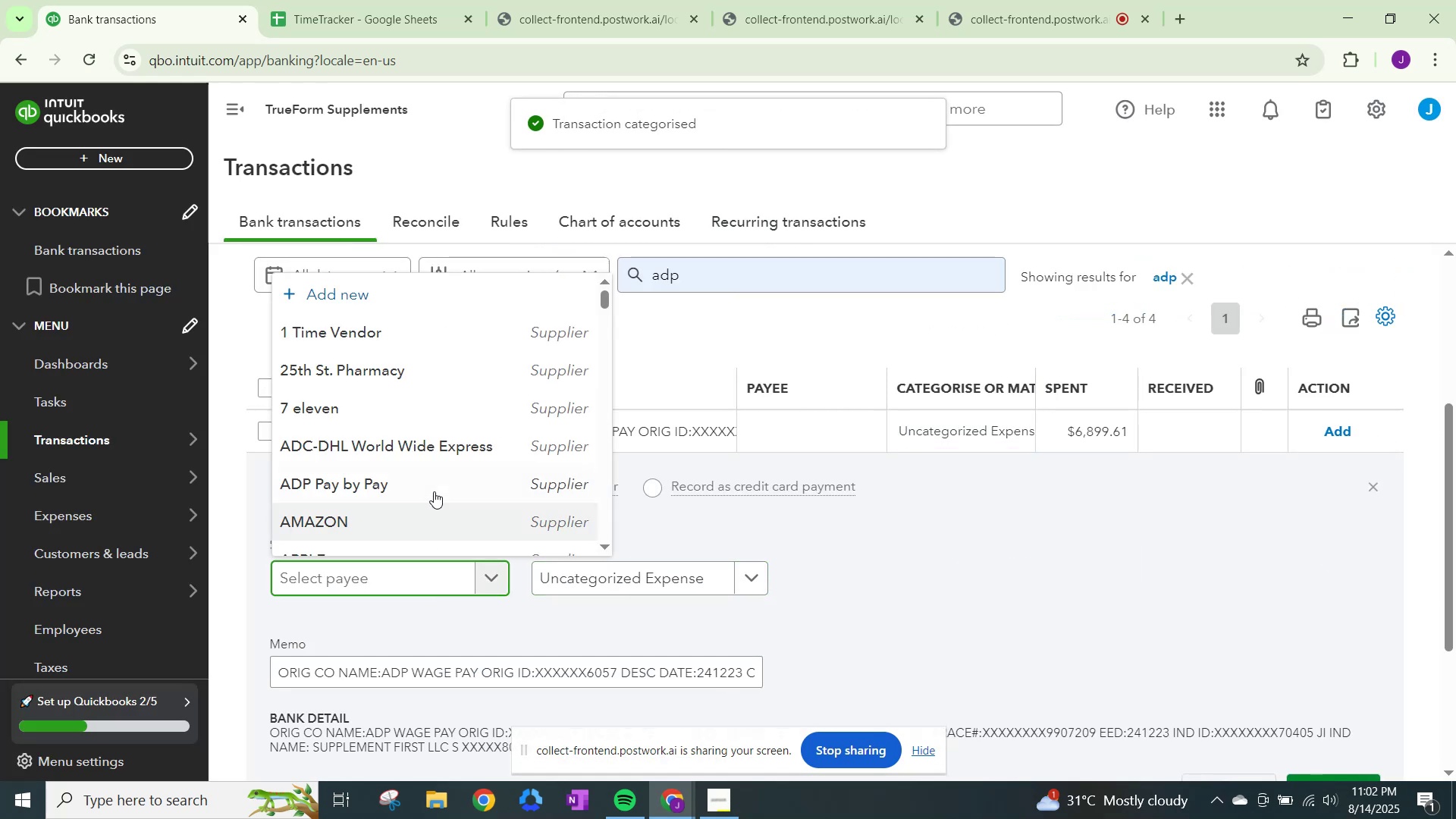 
left_click([434, 488])
 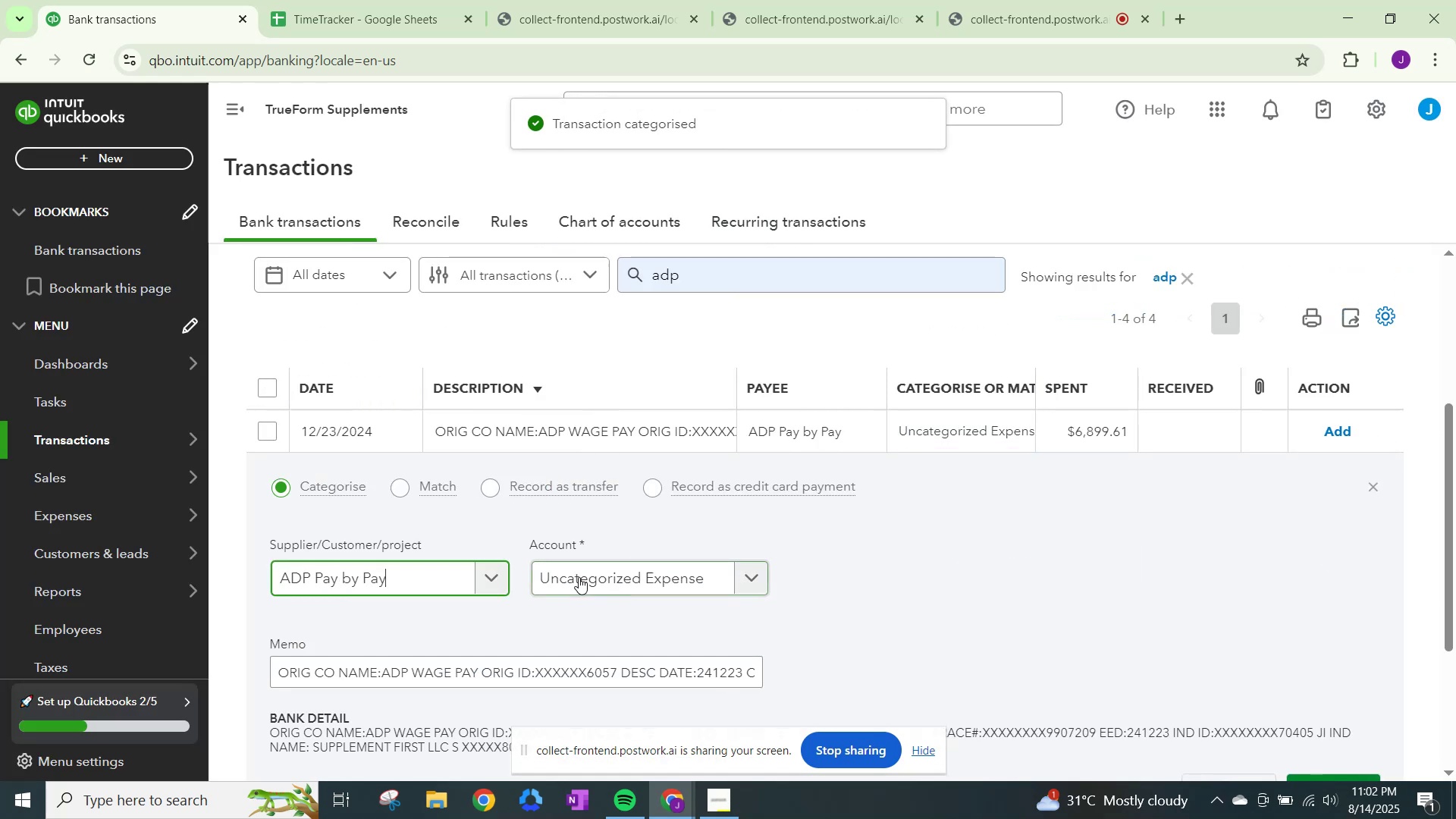 
left_click([581, 578])
 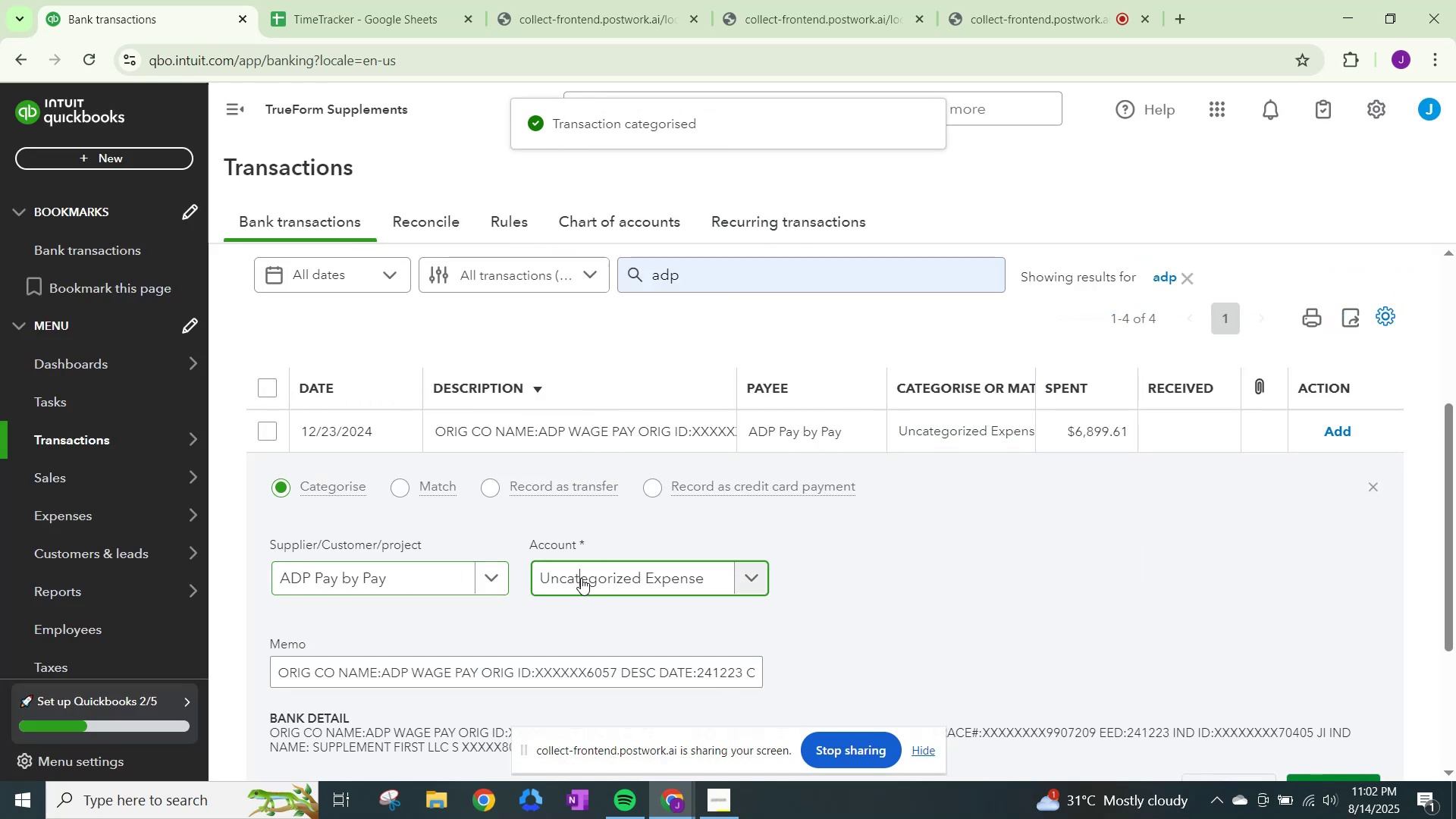 
key(Control+ControlLeft)
 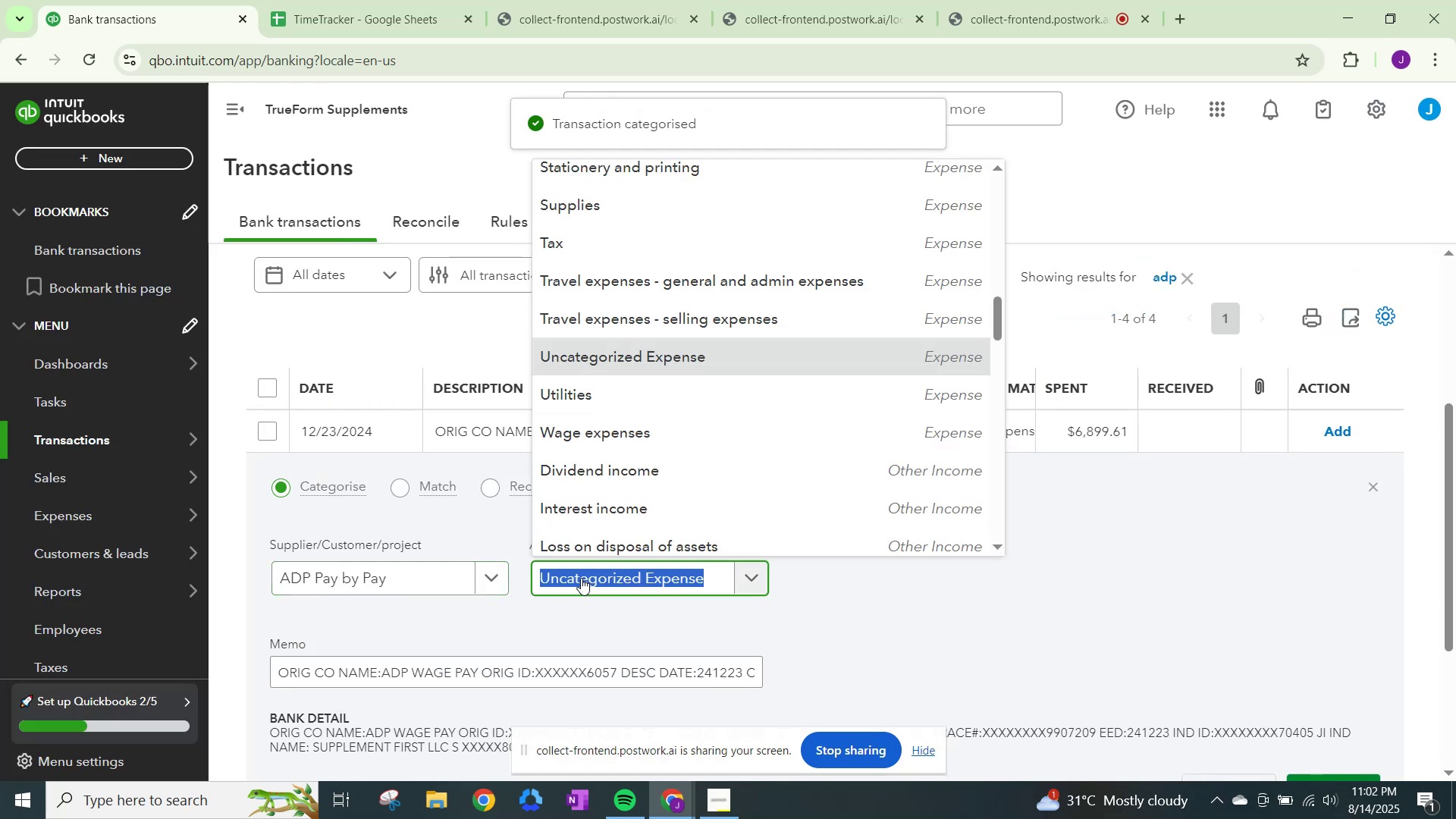 
key(Control+V)
 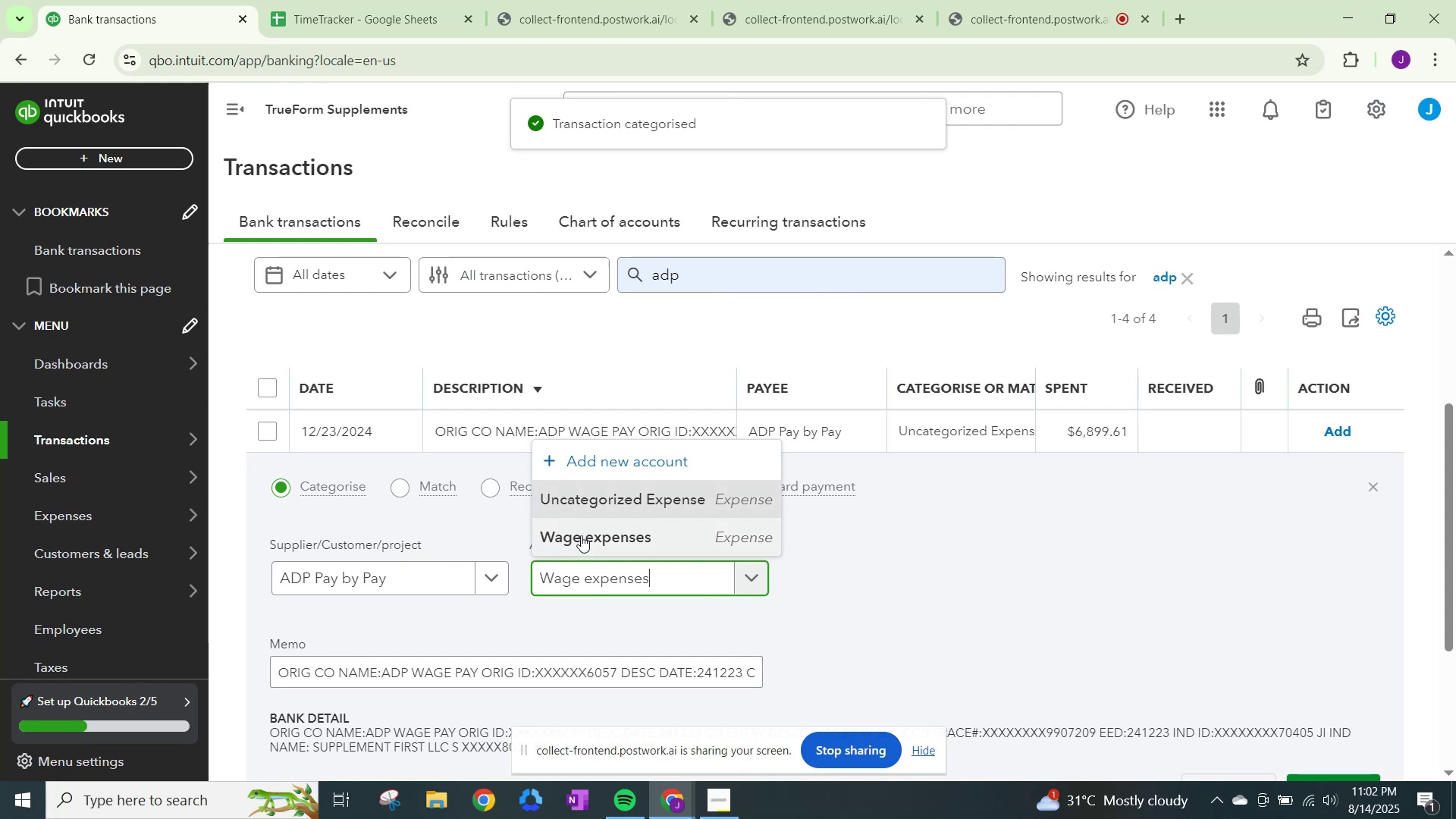 
left_click([582, 532])
 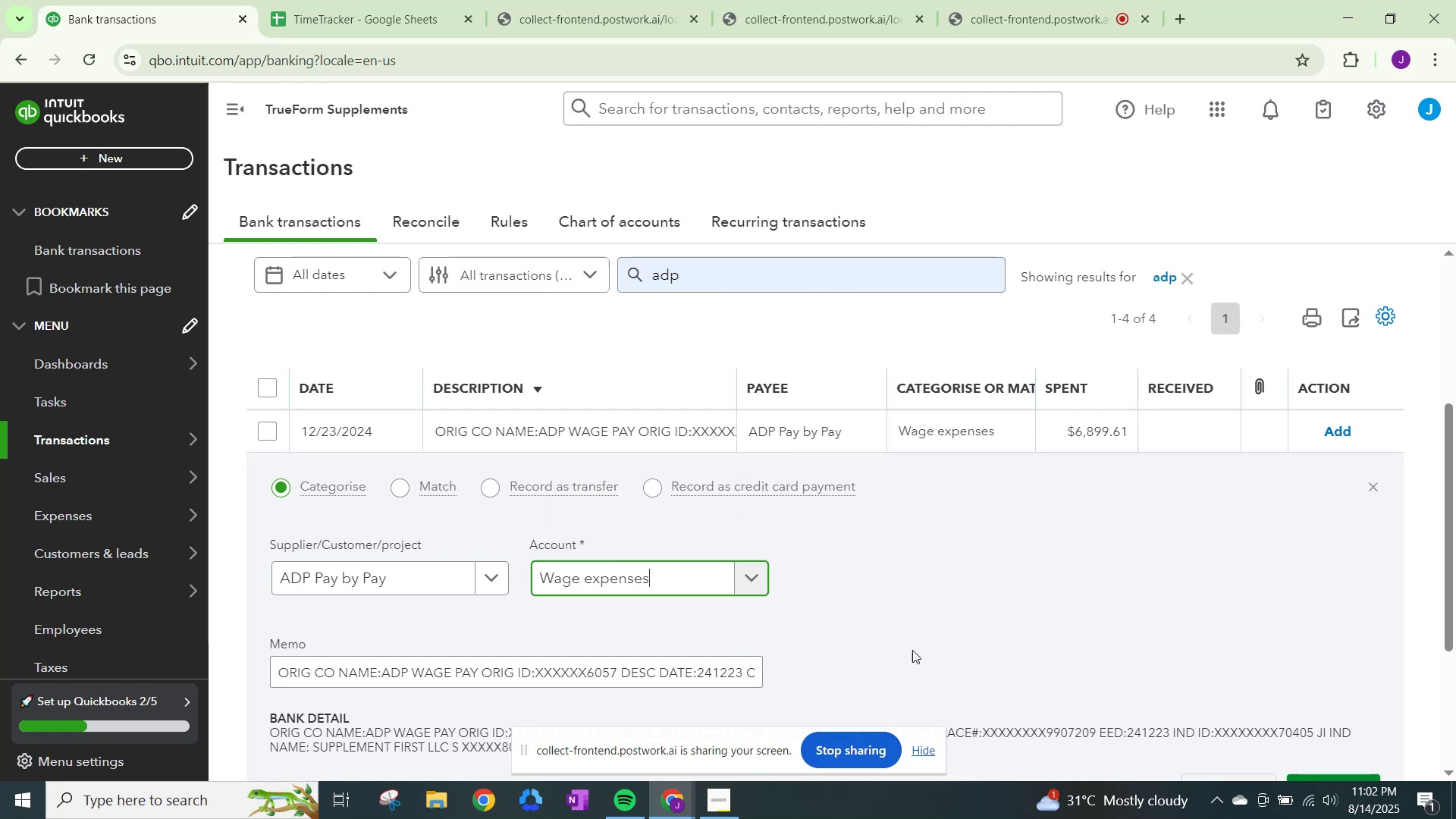 
scroll: coordinate [1060, 667], scroll_direction: down, amount: 1.0
 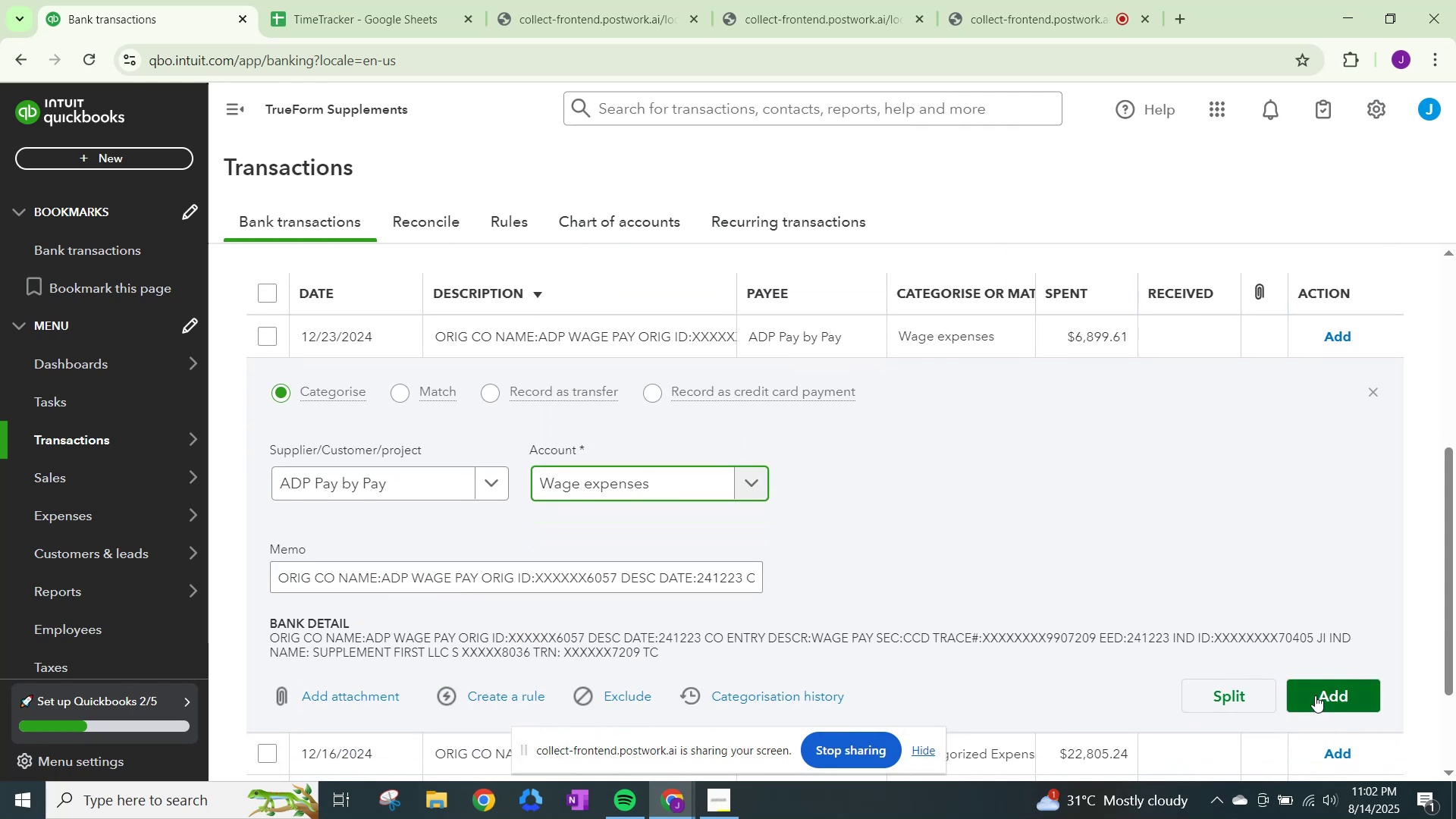 
left_click([1315, 695])
 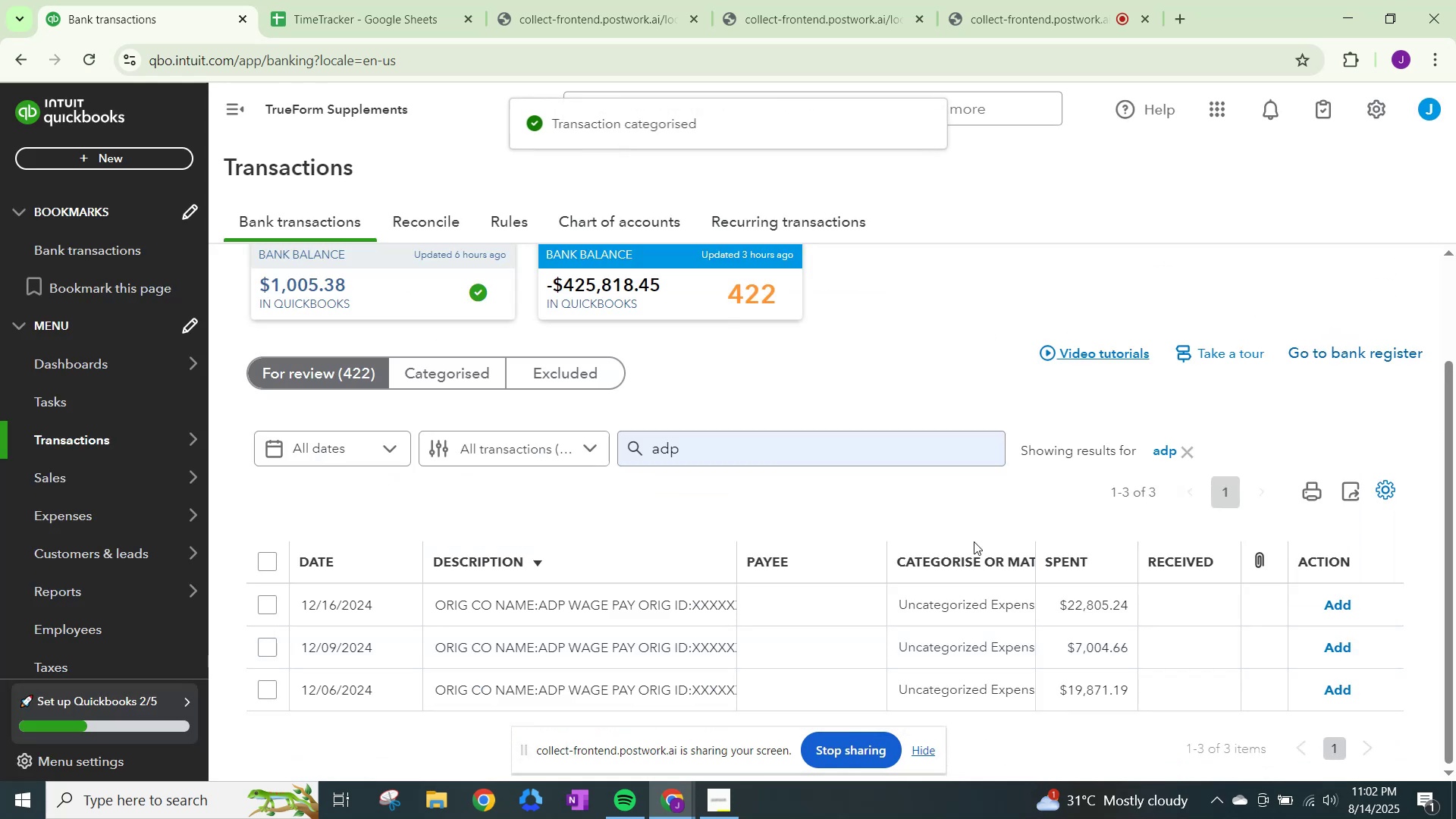 
left_click([963, 607])
 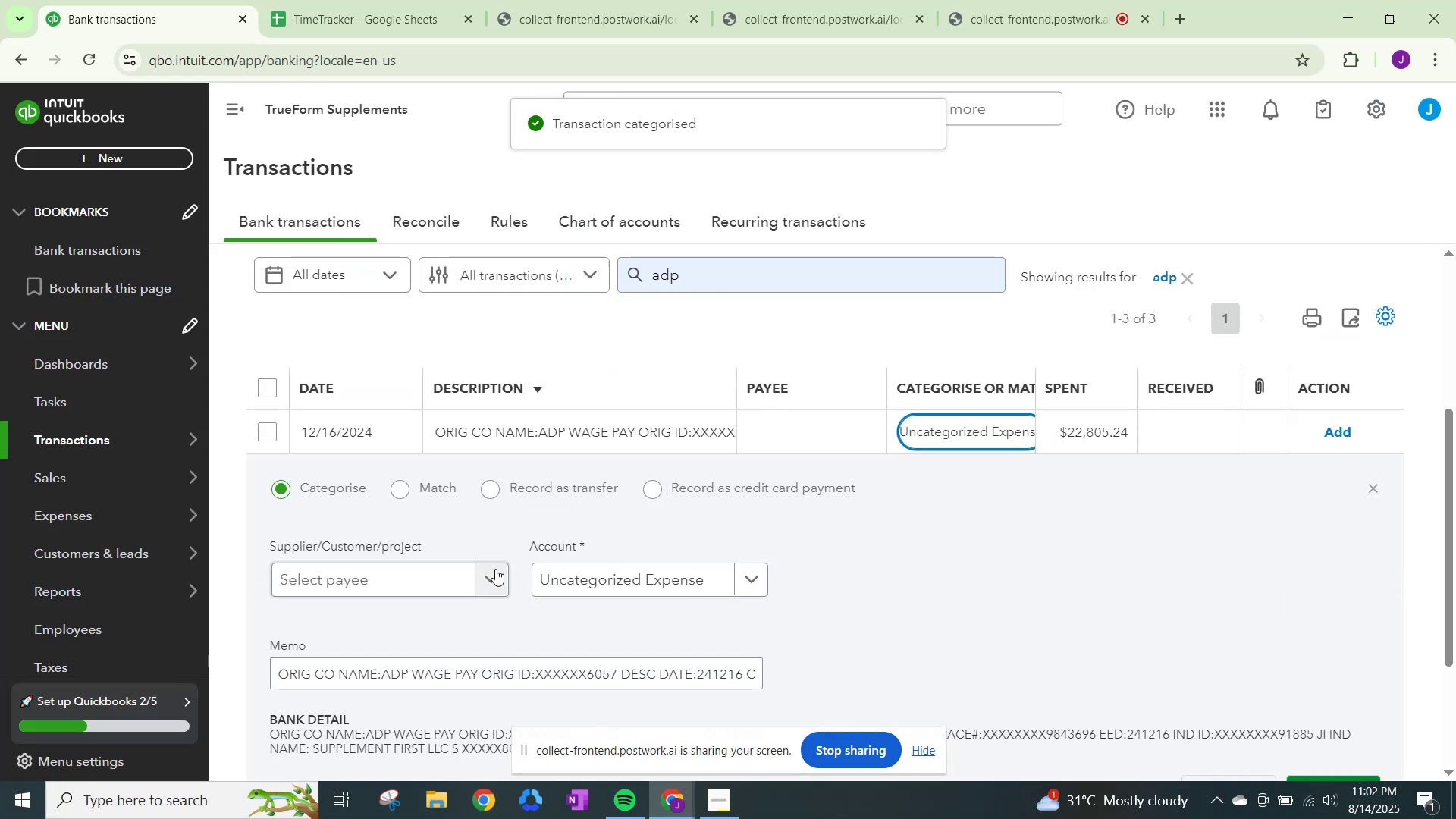 
left_click([475, 572])
 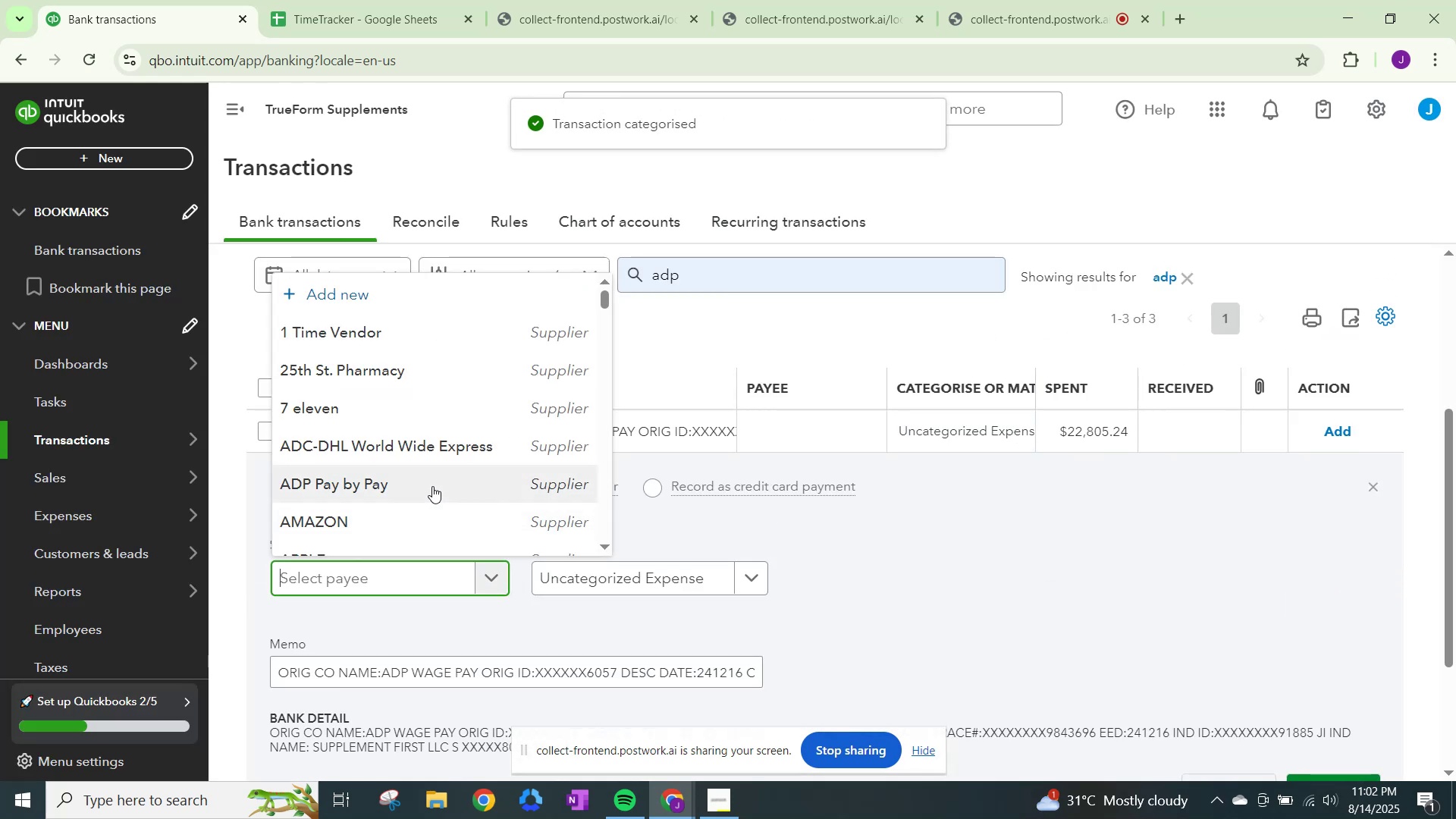 
left_click([432, 486])
 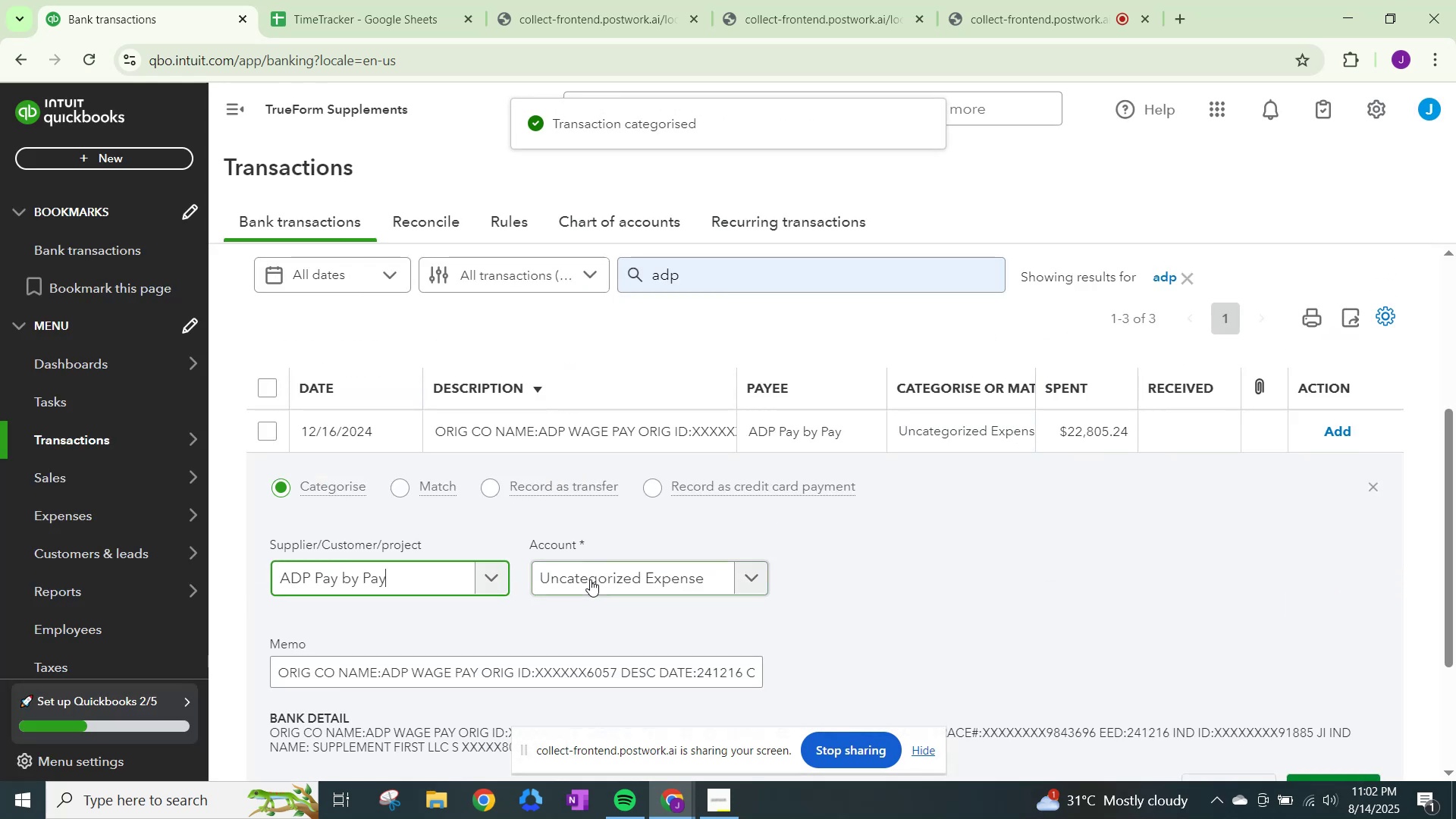 
double_click([590, 579])
 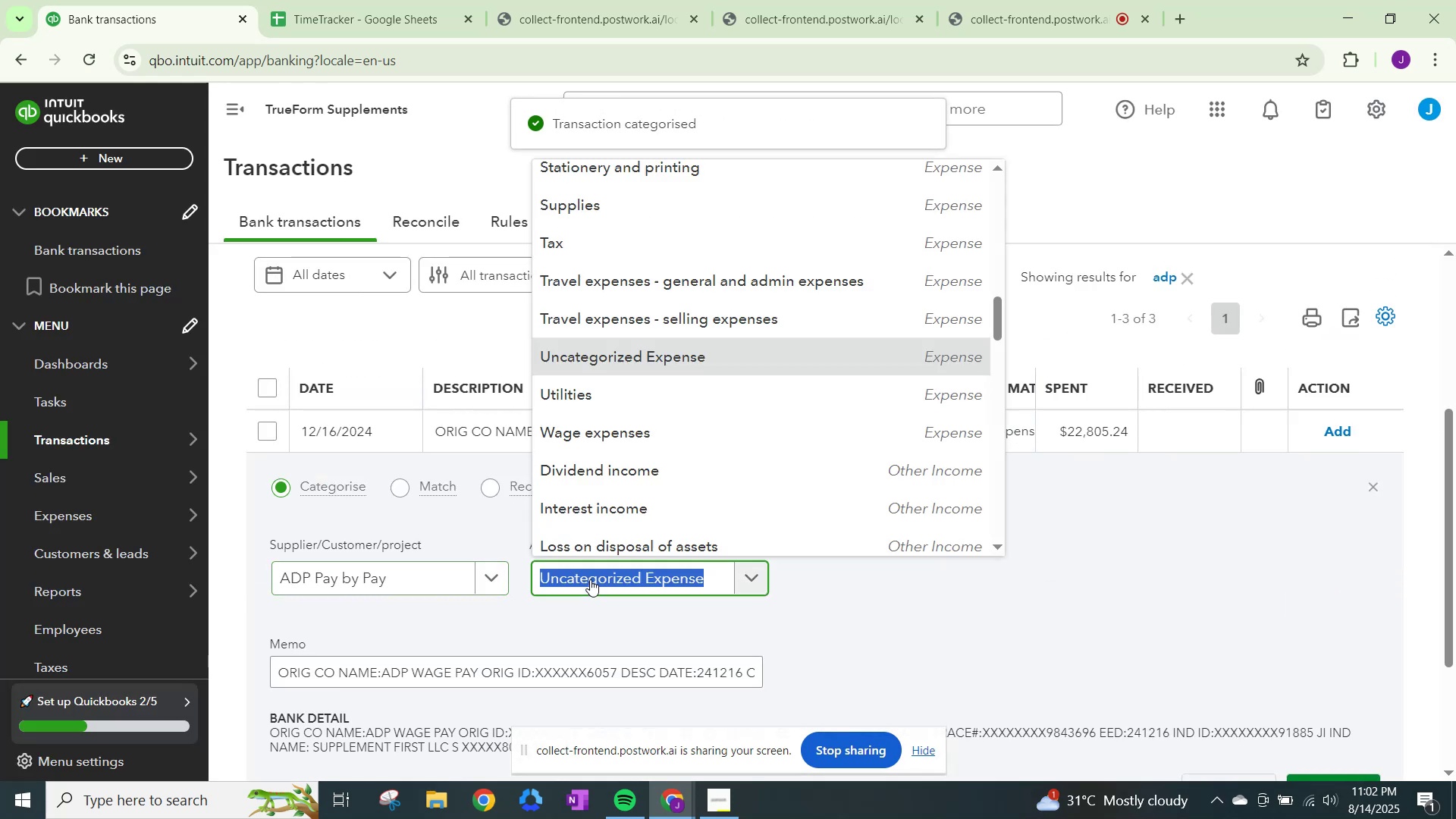 
key(Control+ControlLeft)
 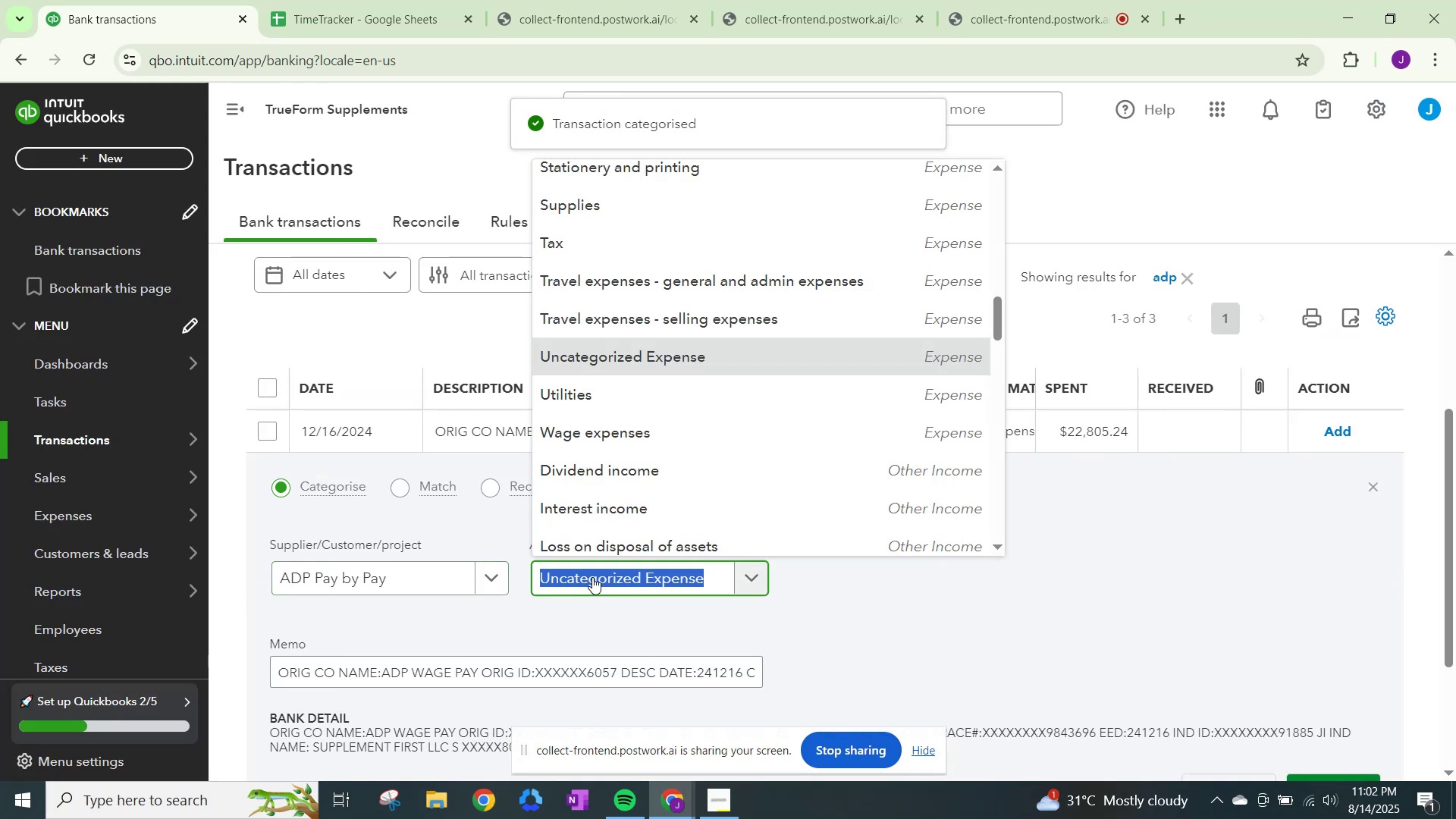 
key(Control+V)
 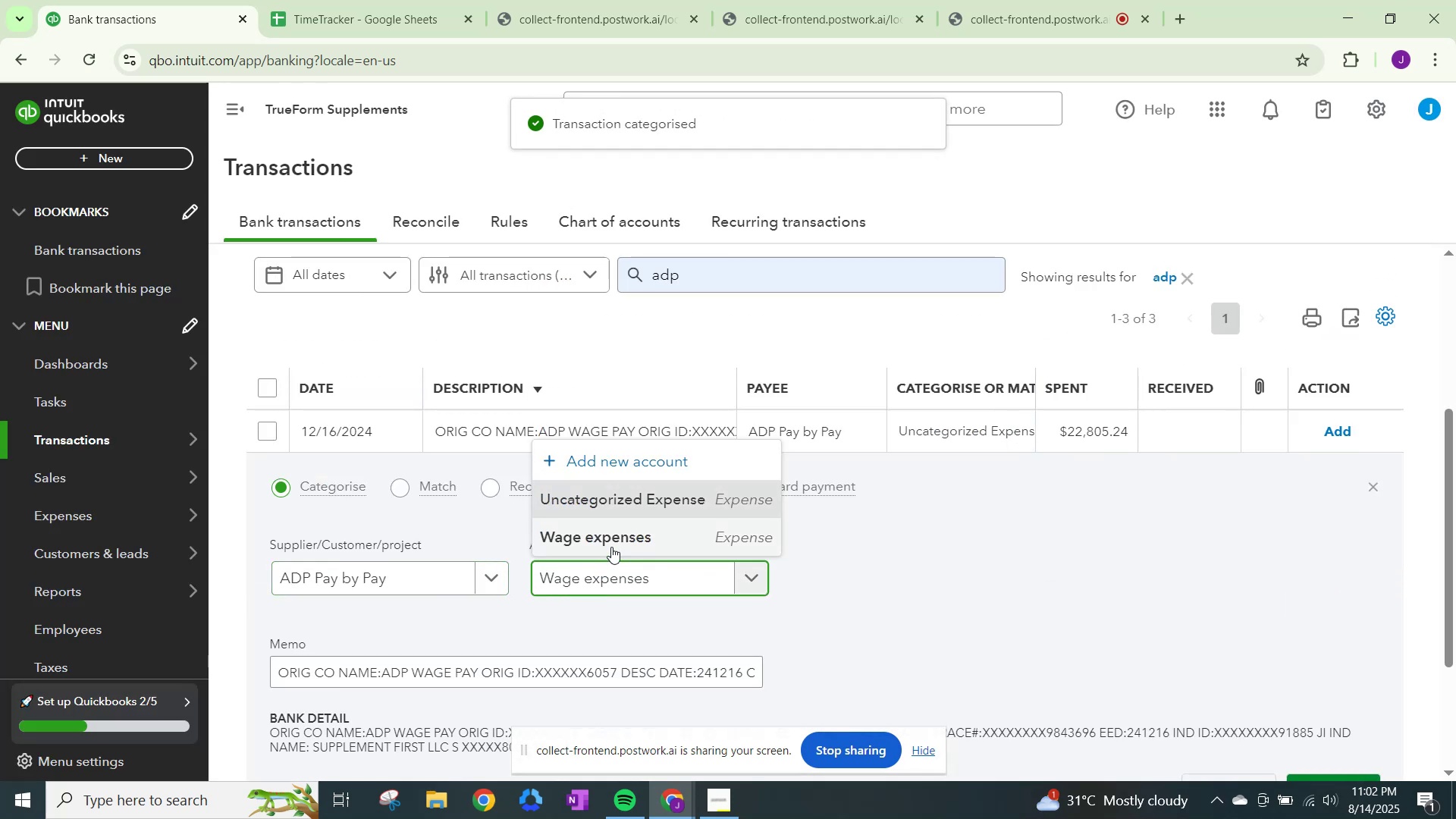 
left_click([622, 534])
 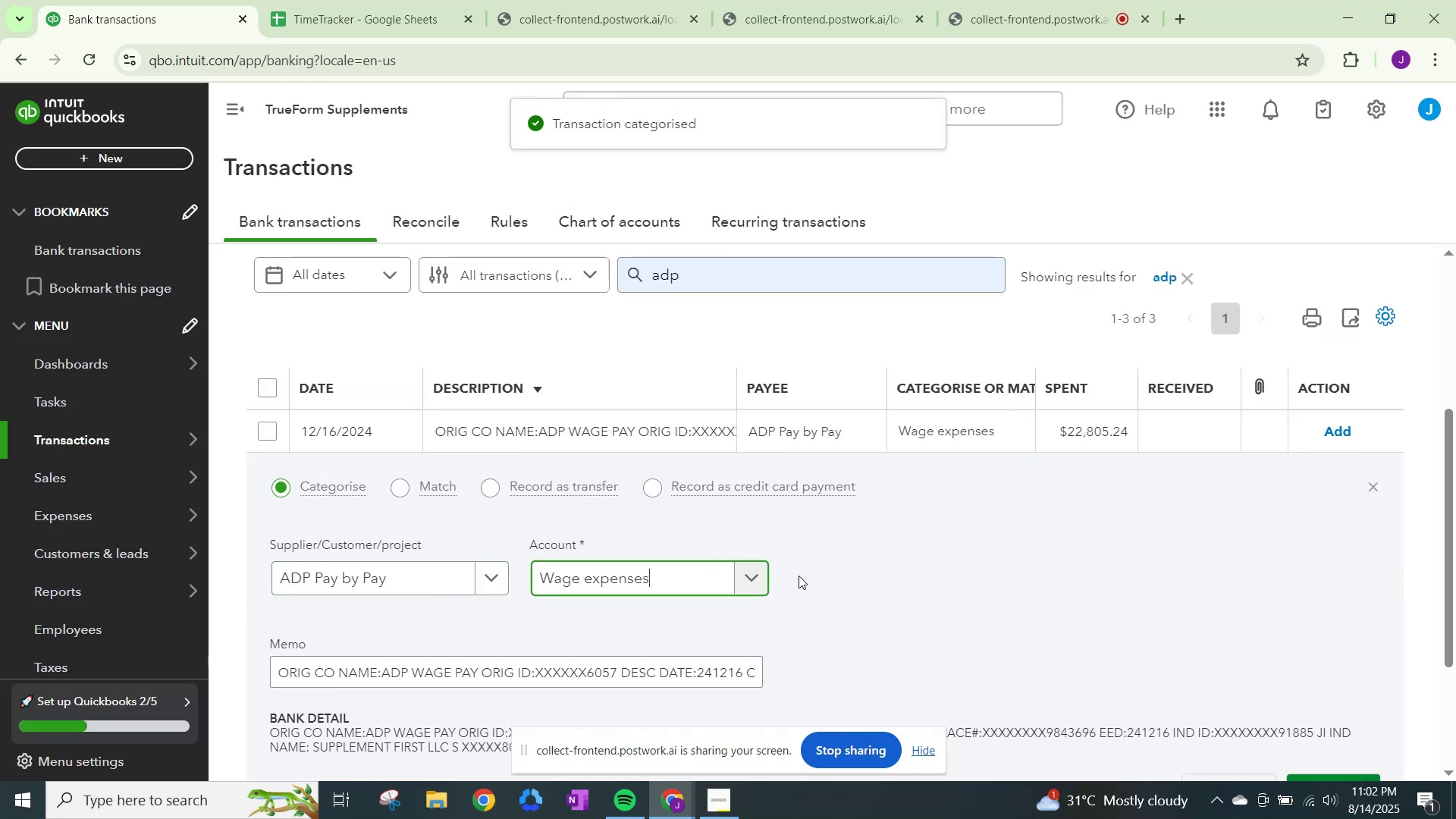 
scroll: coordinate [1021, 639], scroll_direction: down, amount: 1.0
 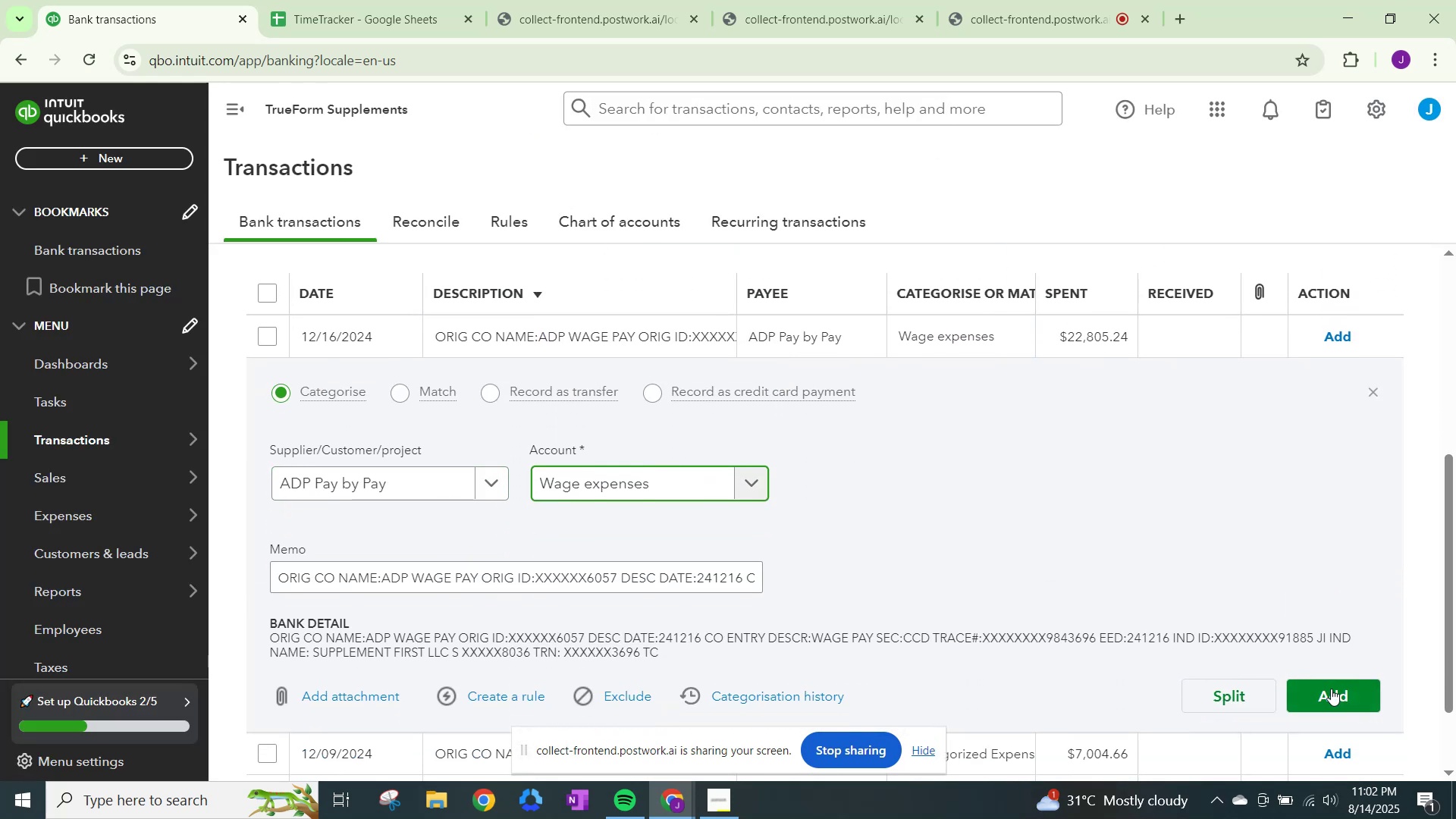 
left_click([1343, 694])
 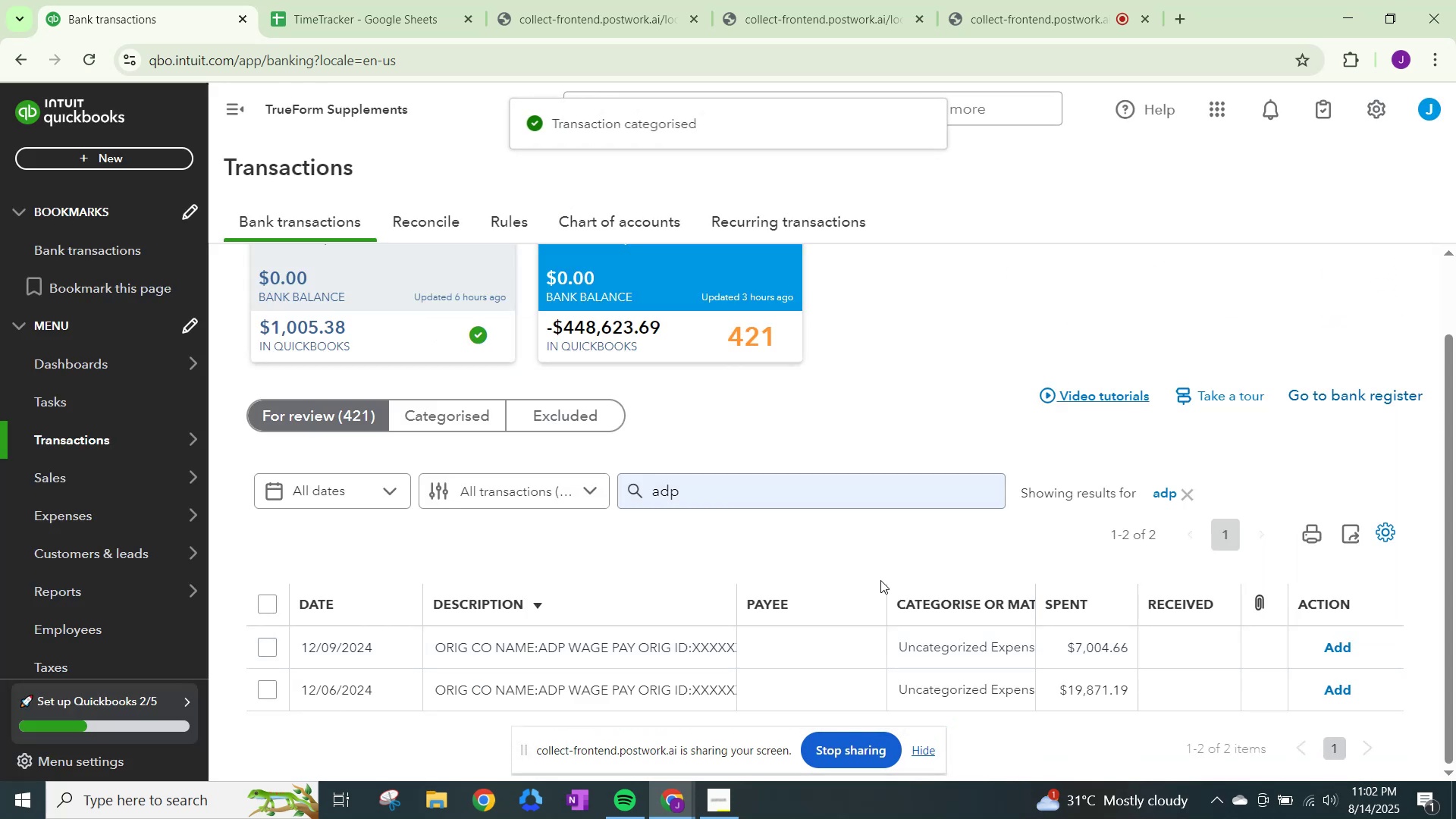 
left_click([983, 655])
 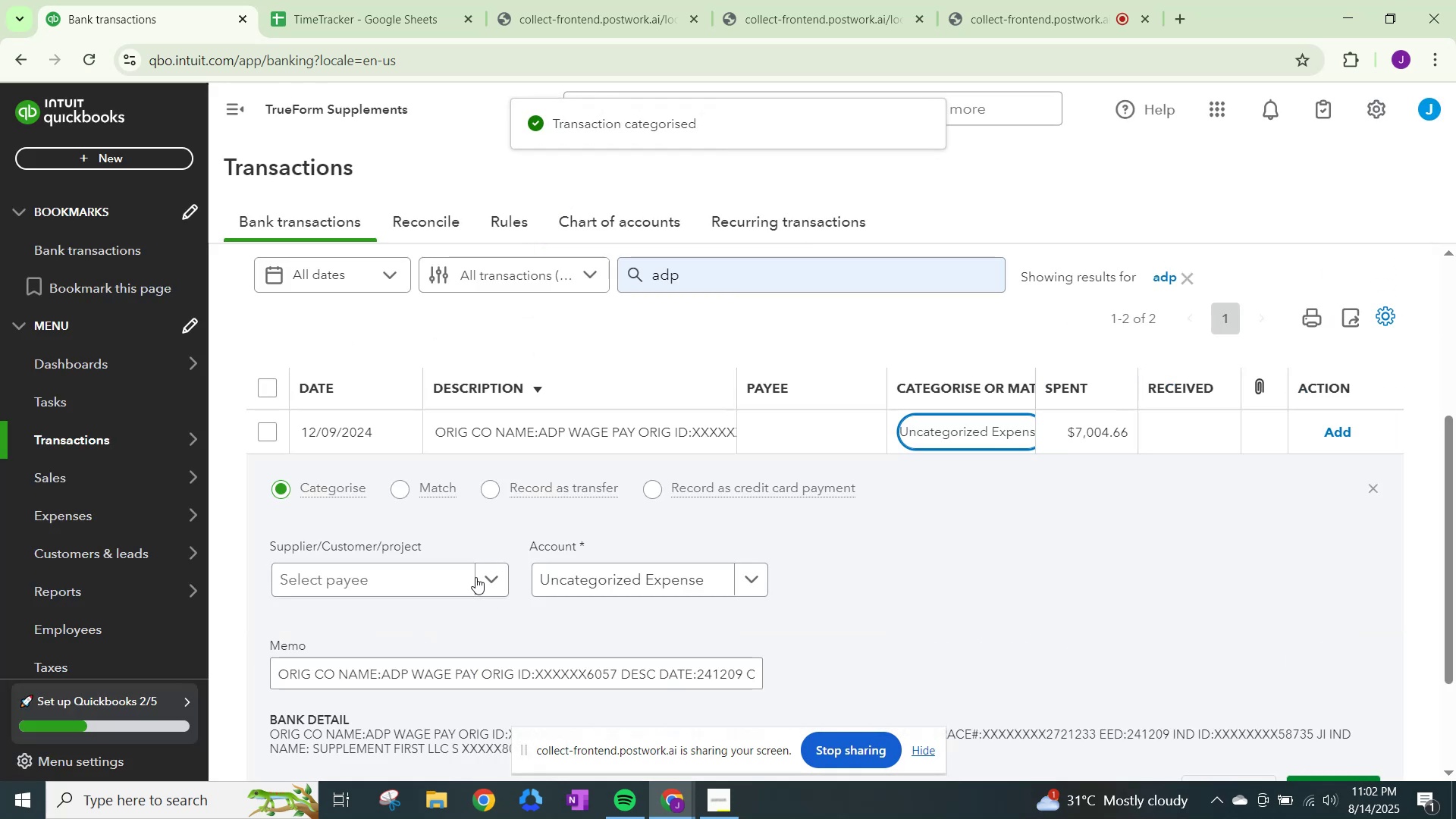 
left_click([452, 565])
 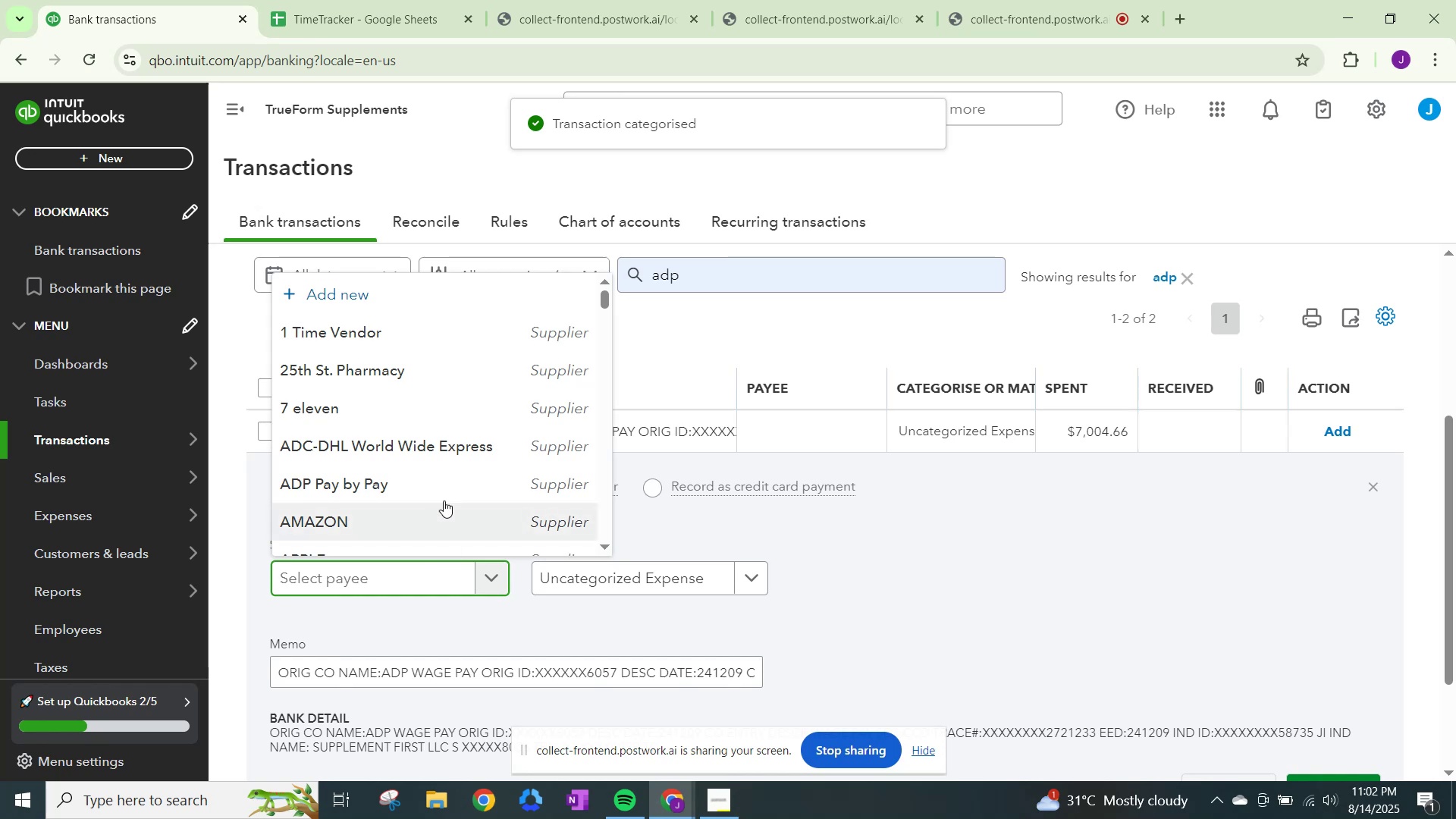 
left_click([450, 482])
 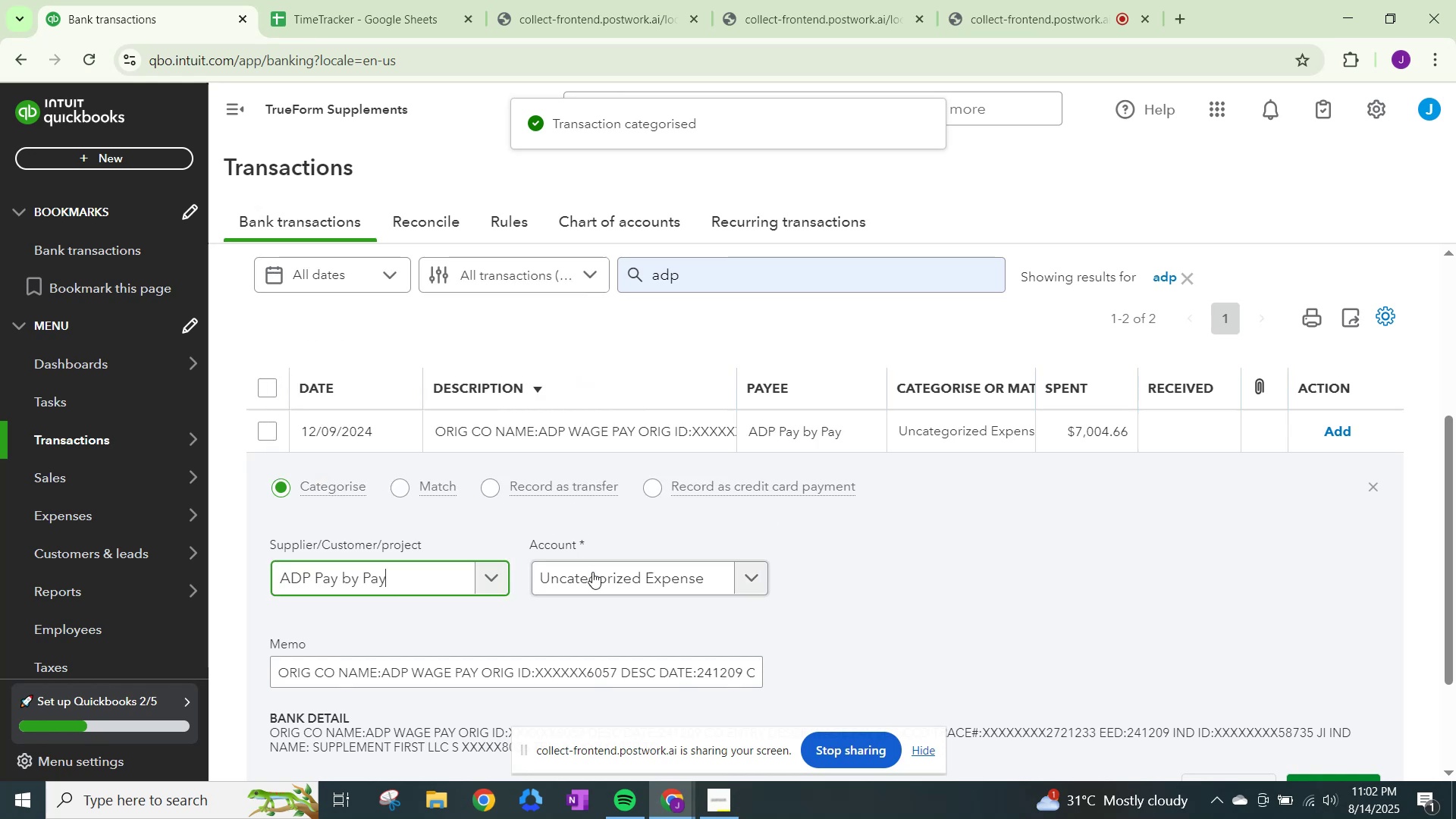 
left_click([597, 579])
 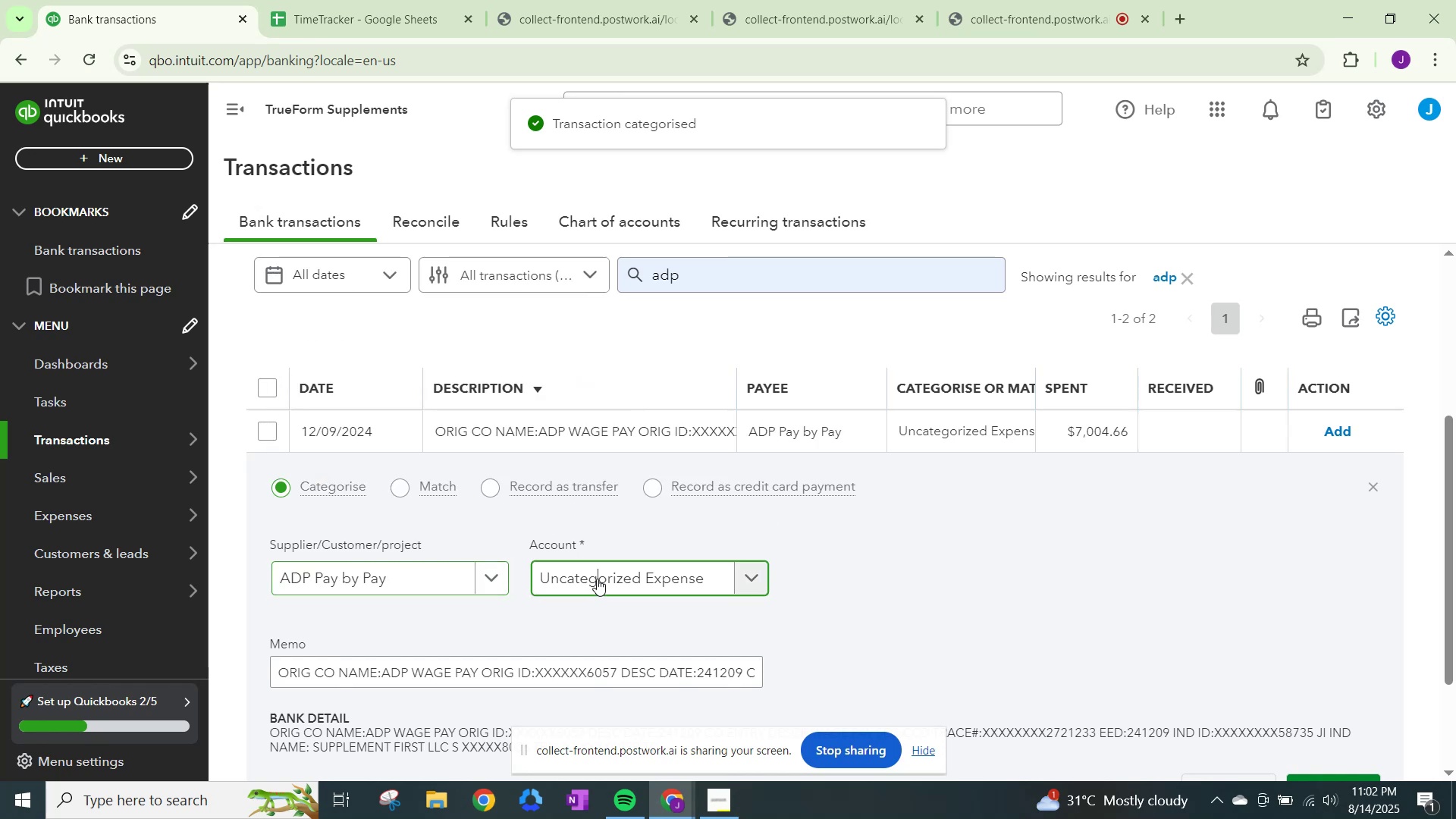 
key(Control+ControlLeft)
 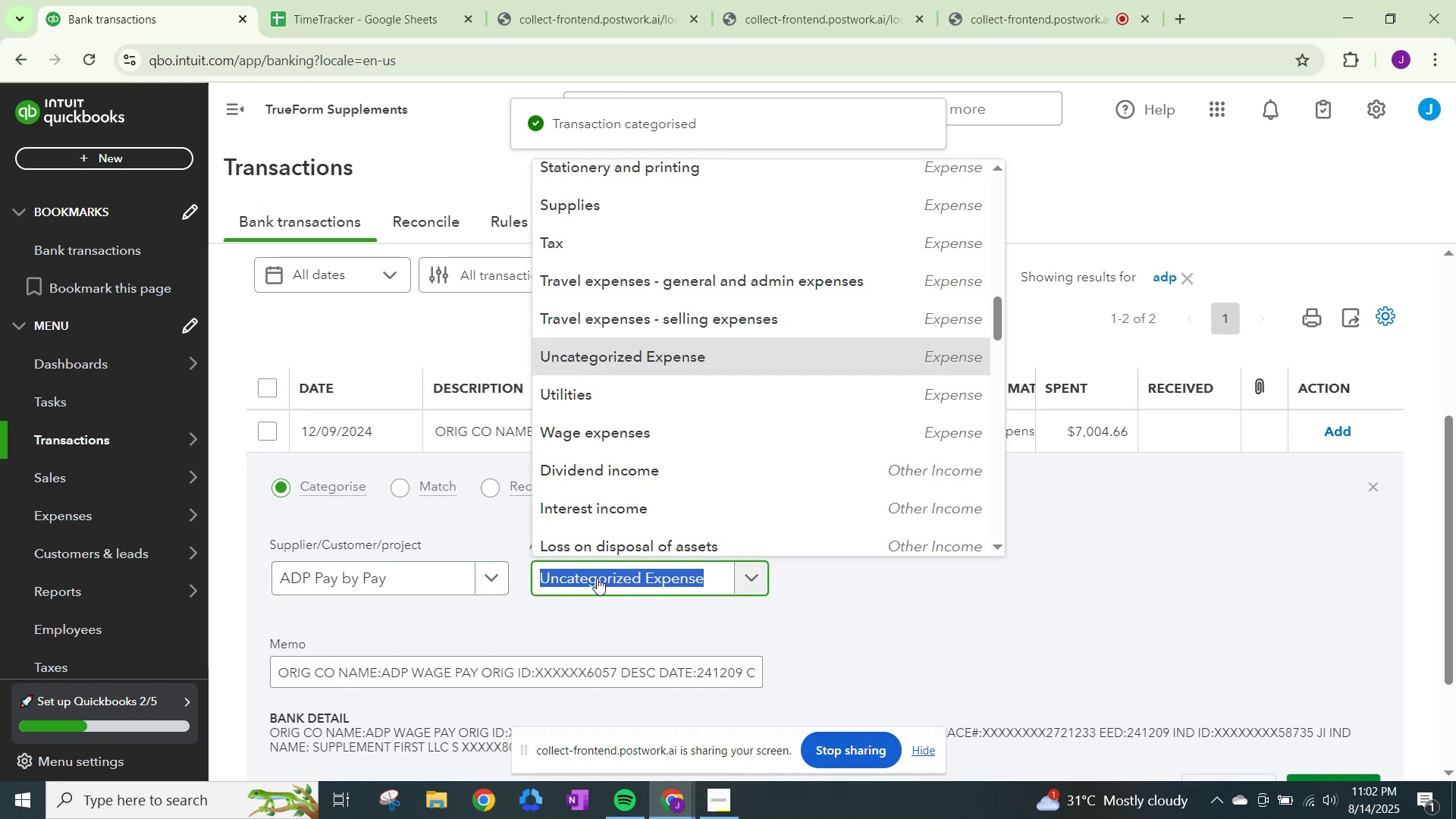 
key(Control+V)
 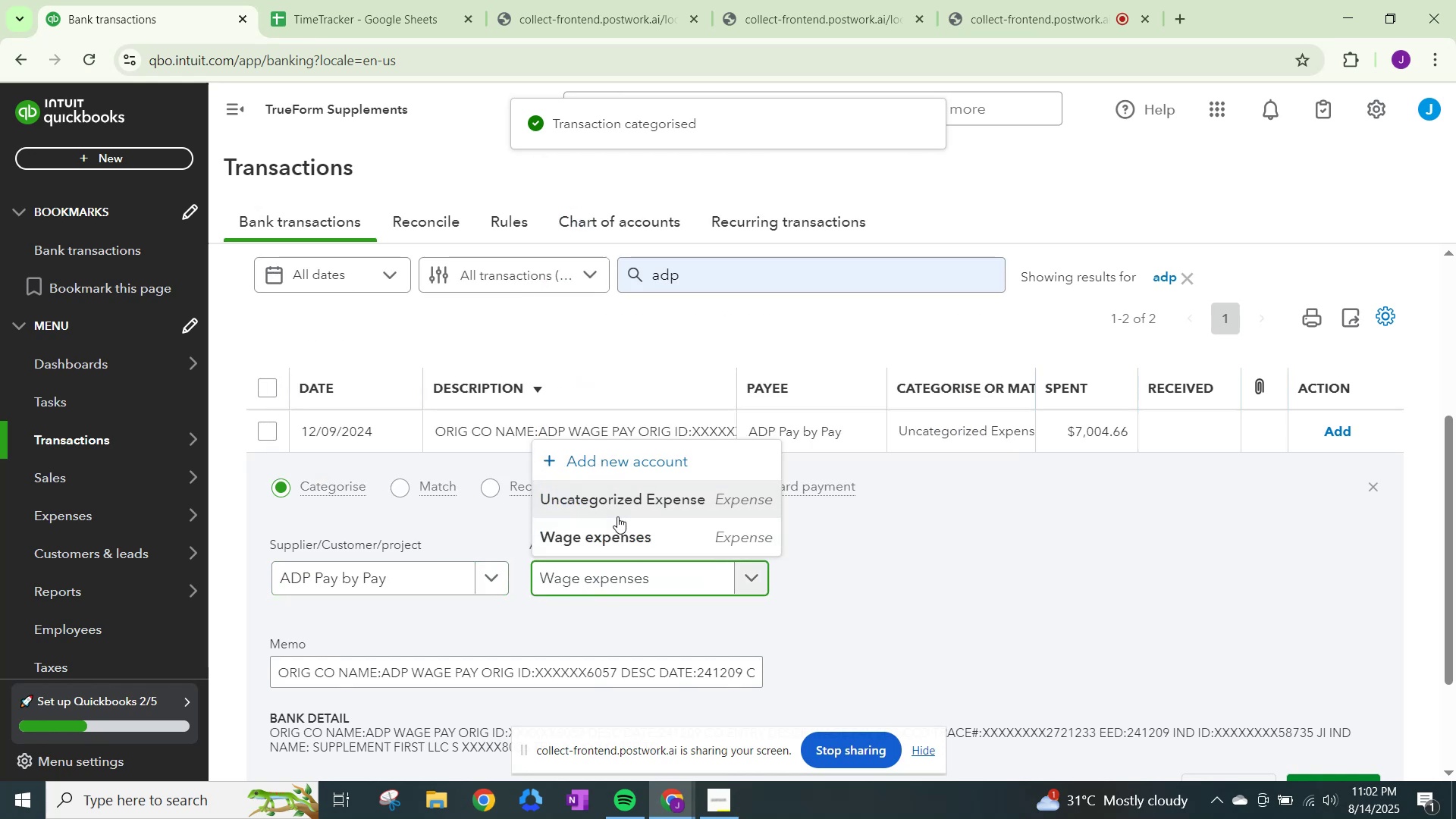 
left_click([617, 539])
 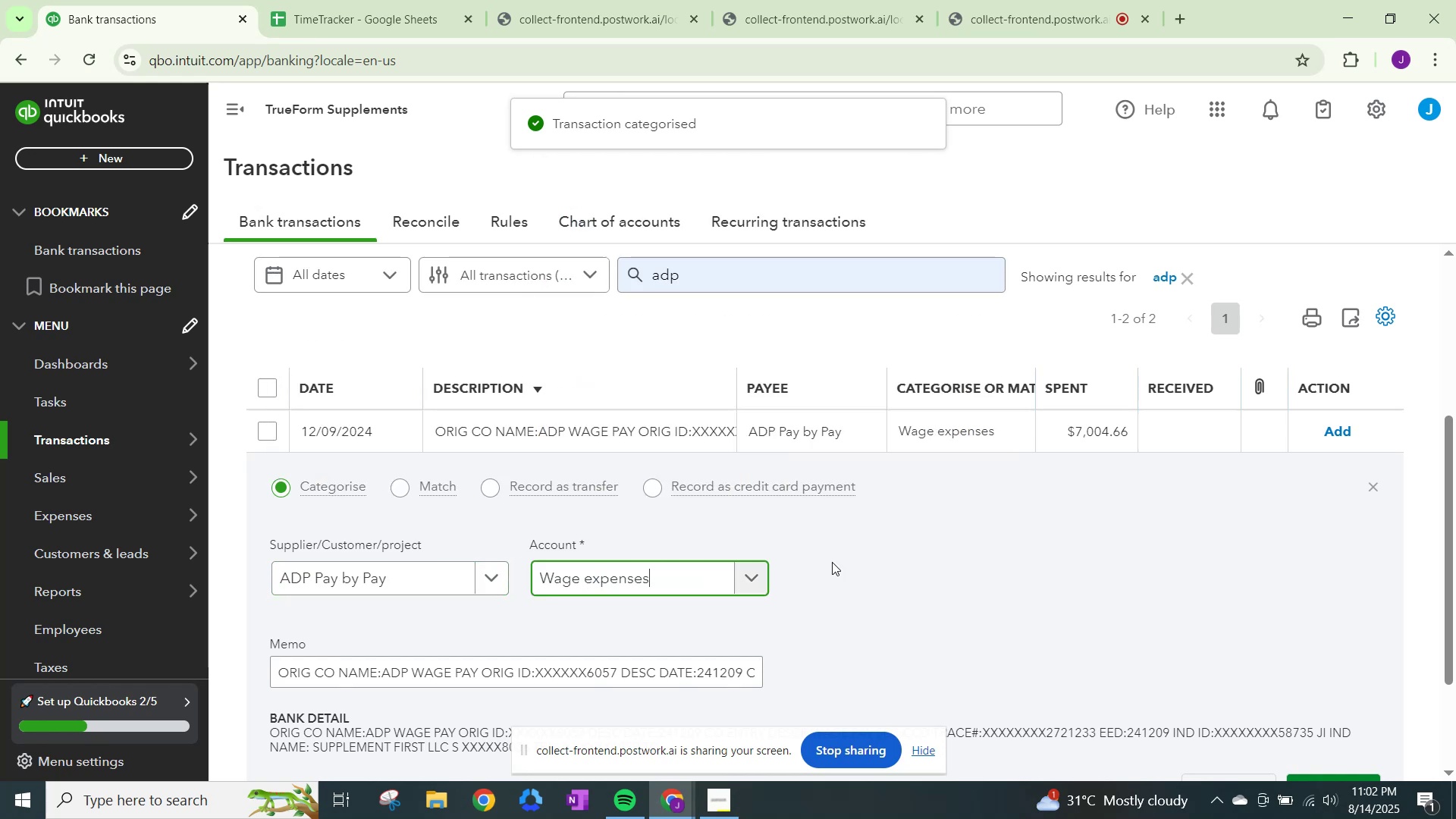 
scroll: coordinate [1100, 615], scroll_direction: down, amount: 1.0
 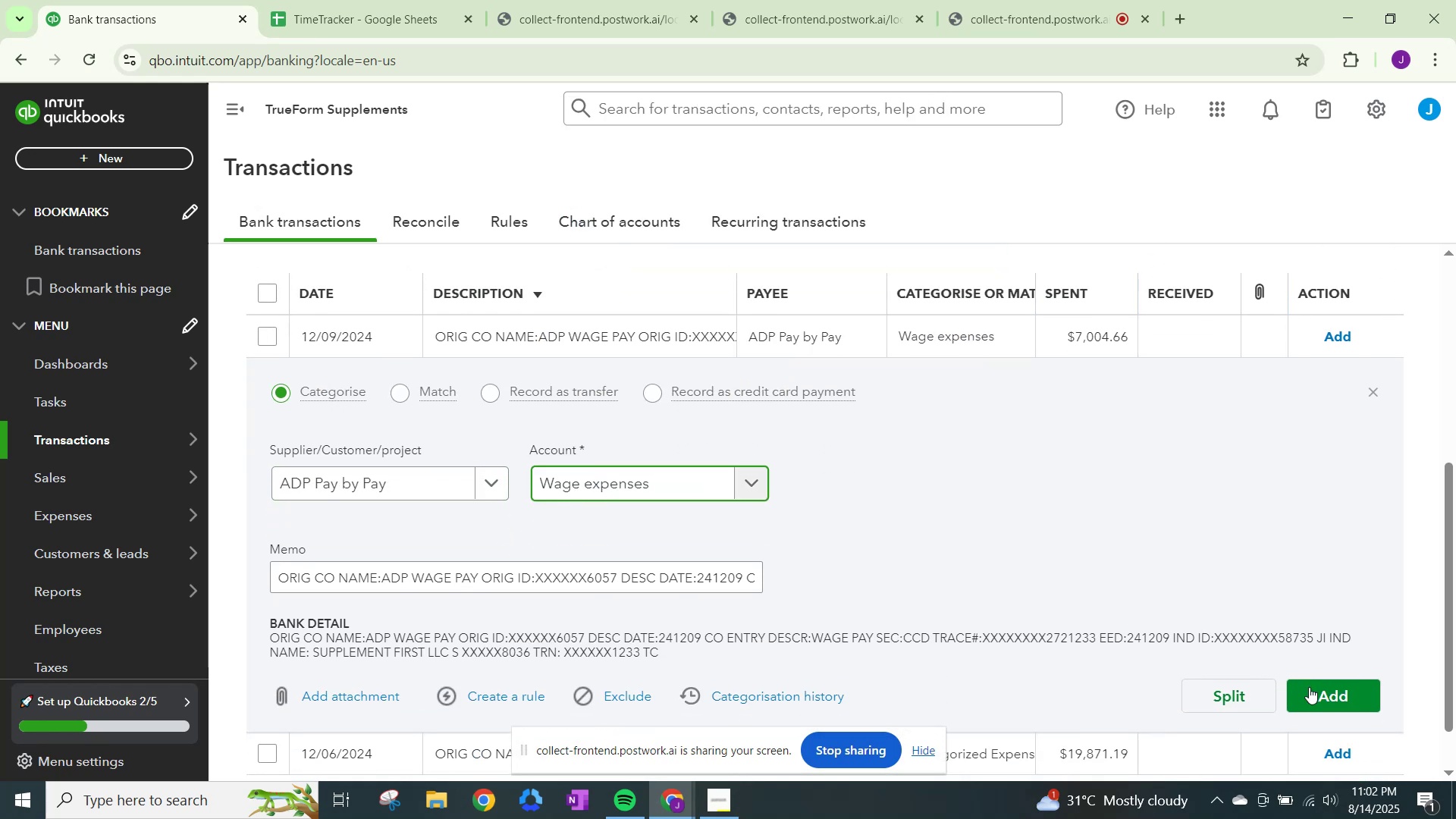 
left_click([1317, 691])
 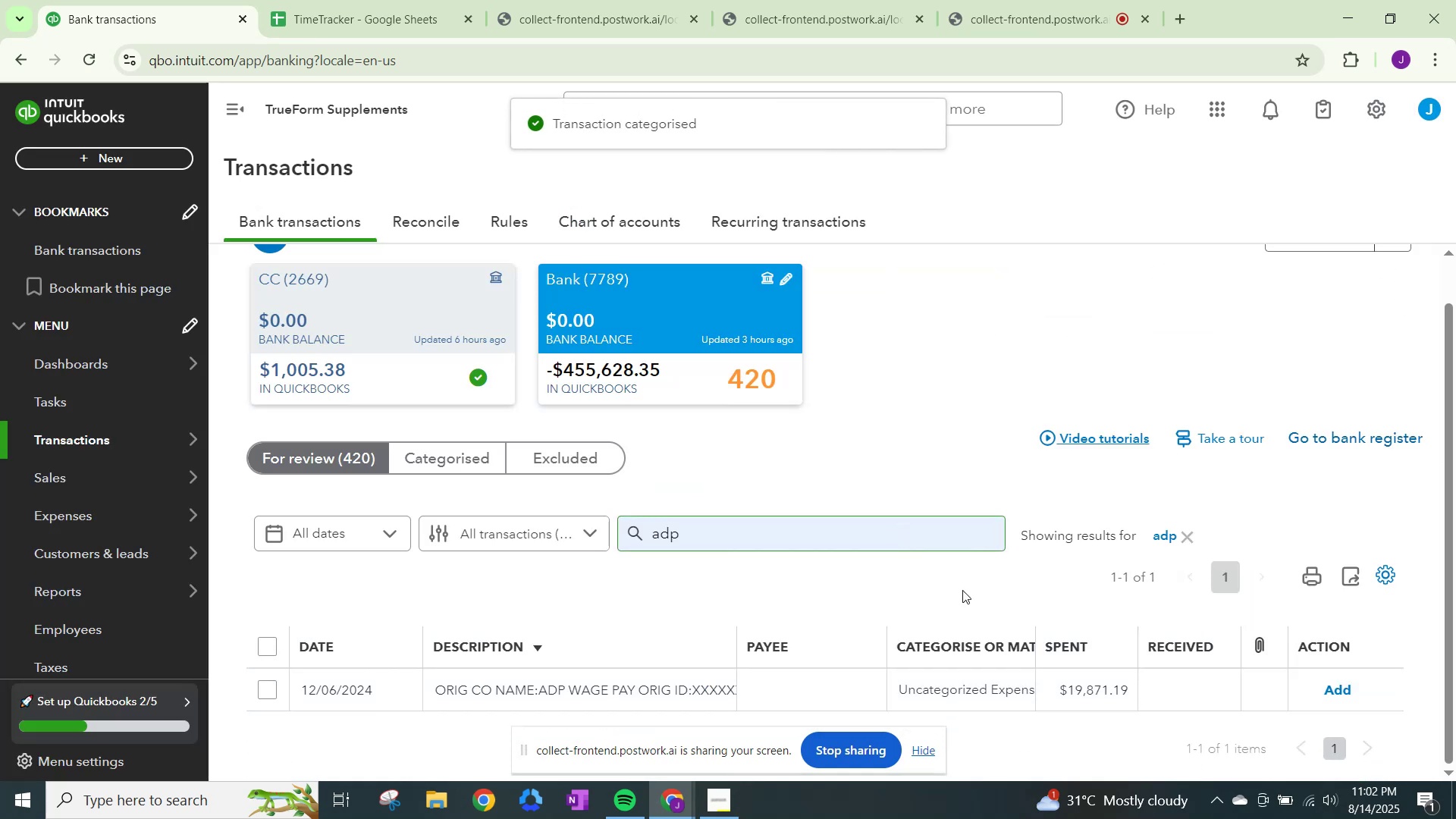 
left_click([986, 687])
 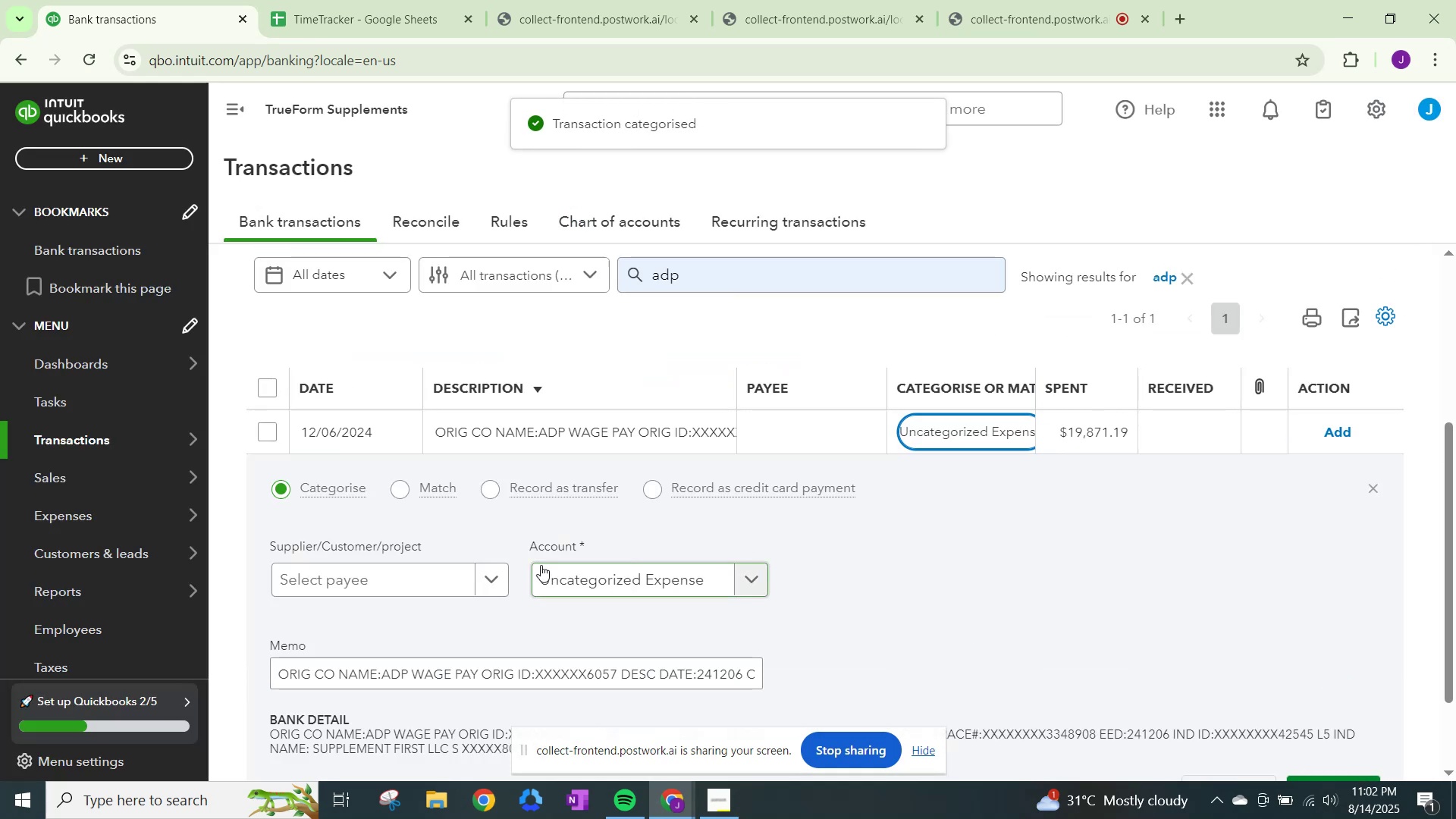 
left_click([455, 557])
 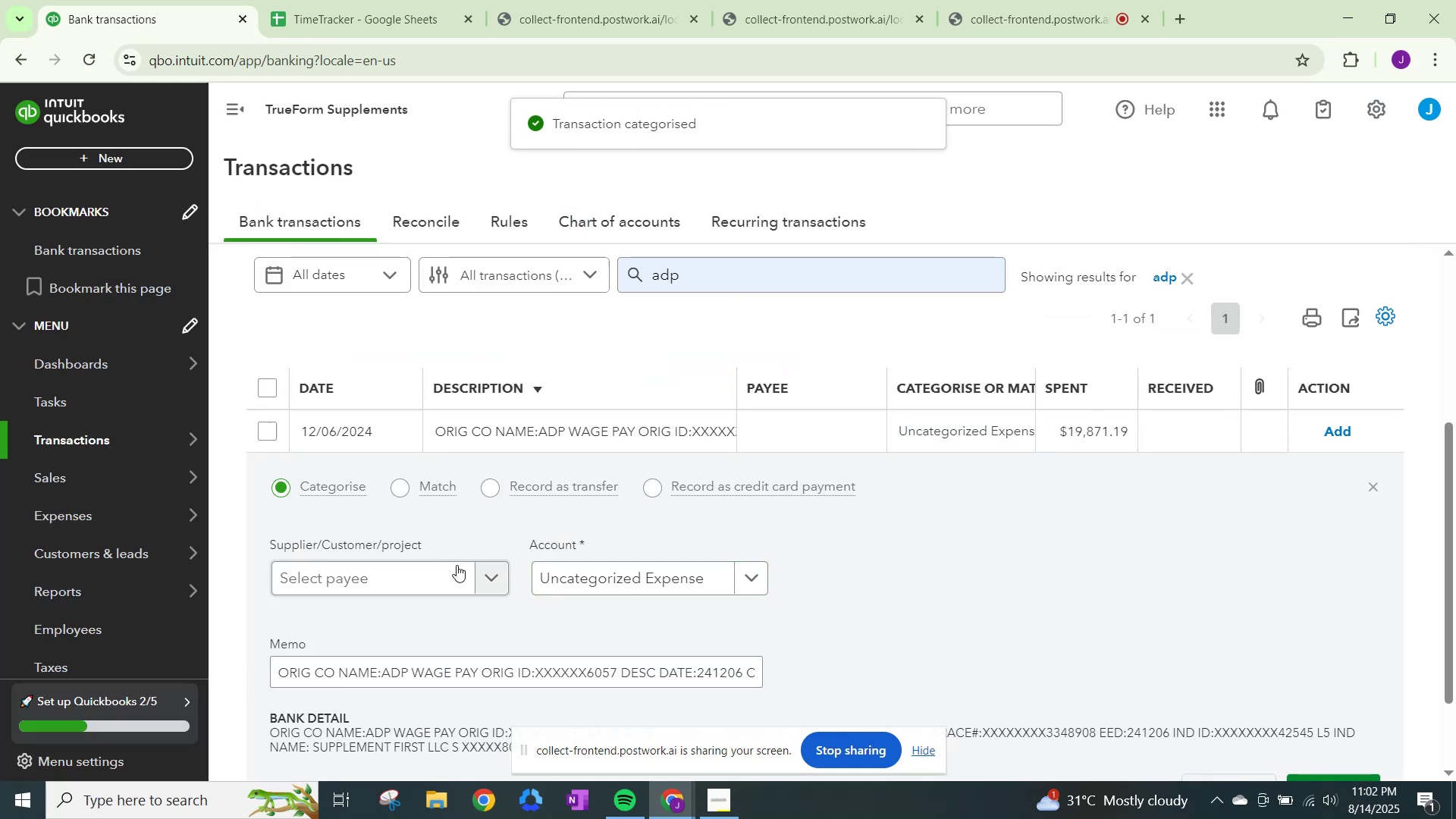 
left_click([457, 568])
 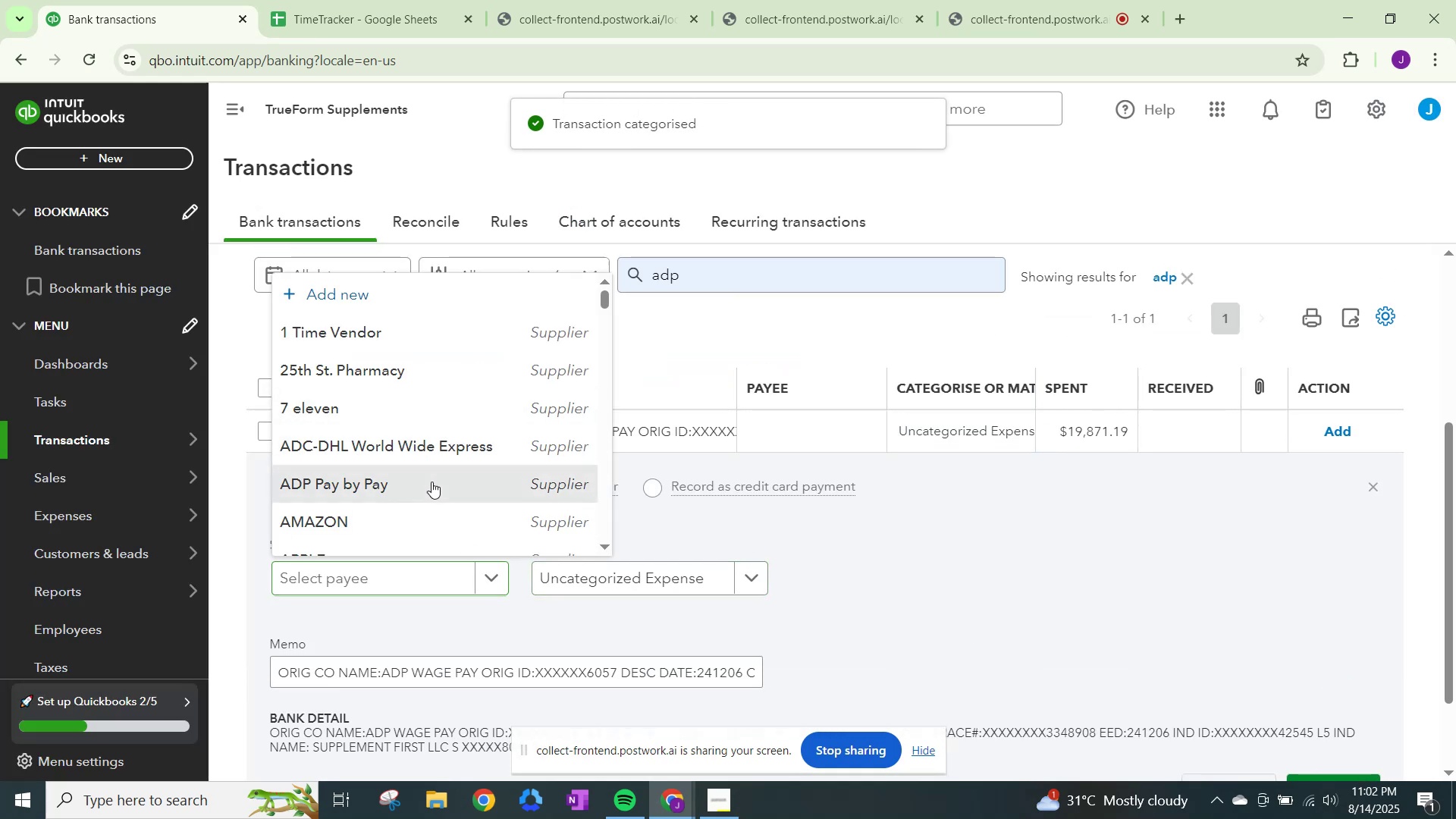 
double_click([586, 576])
 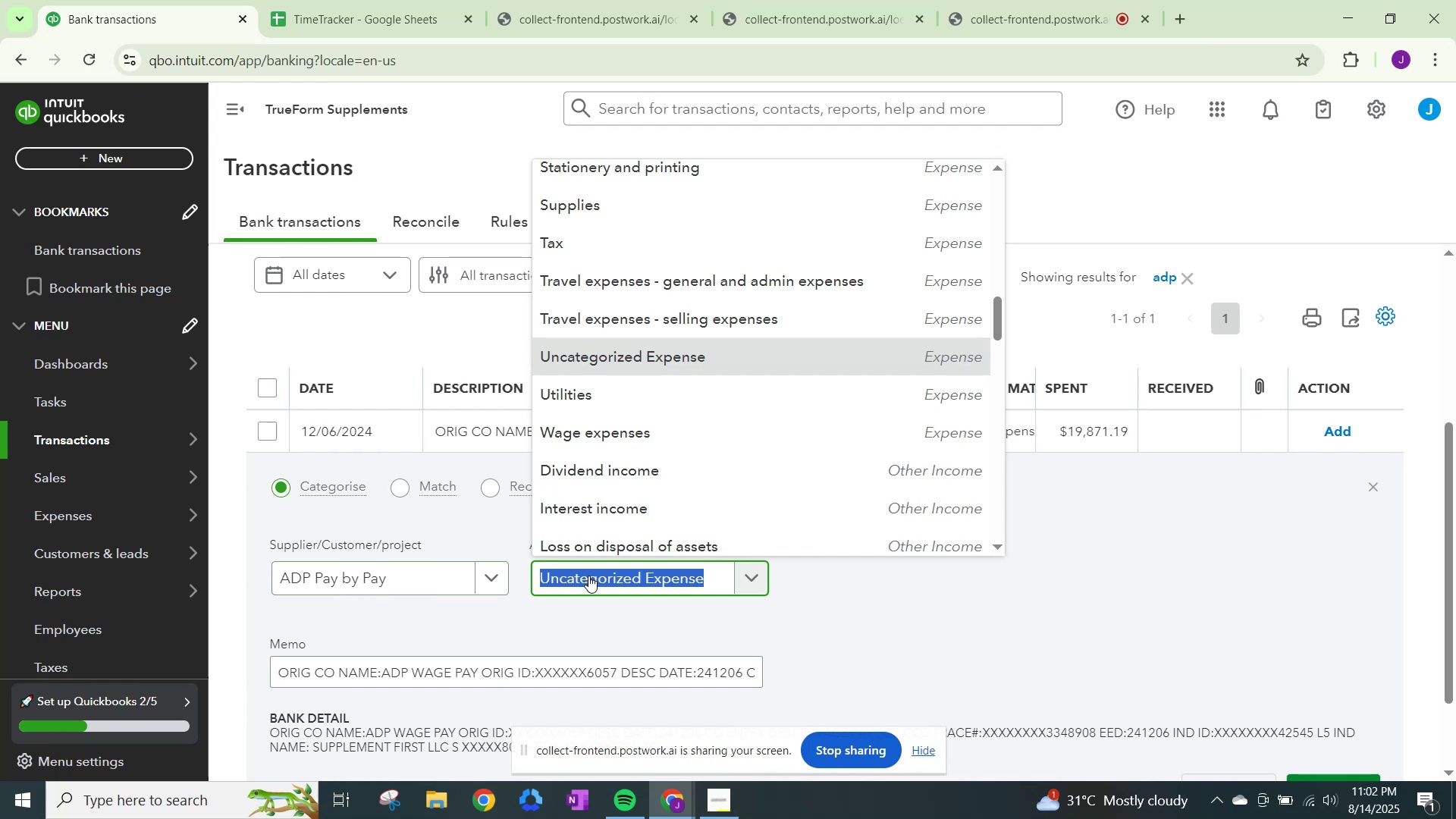 
key(Control+ControlLeft)
 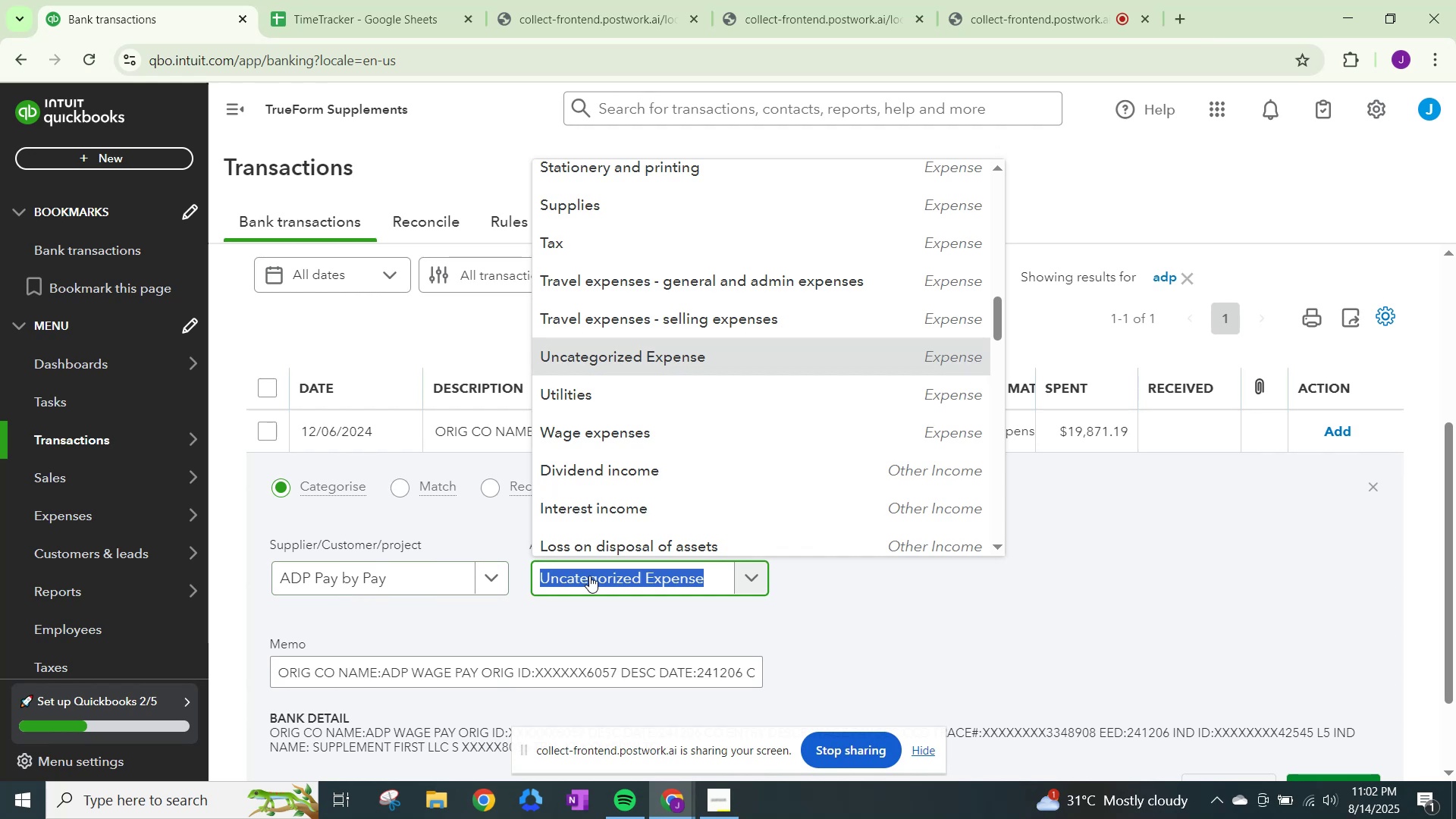 
key(Control+V)
 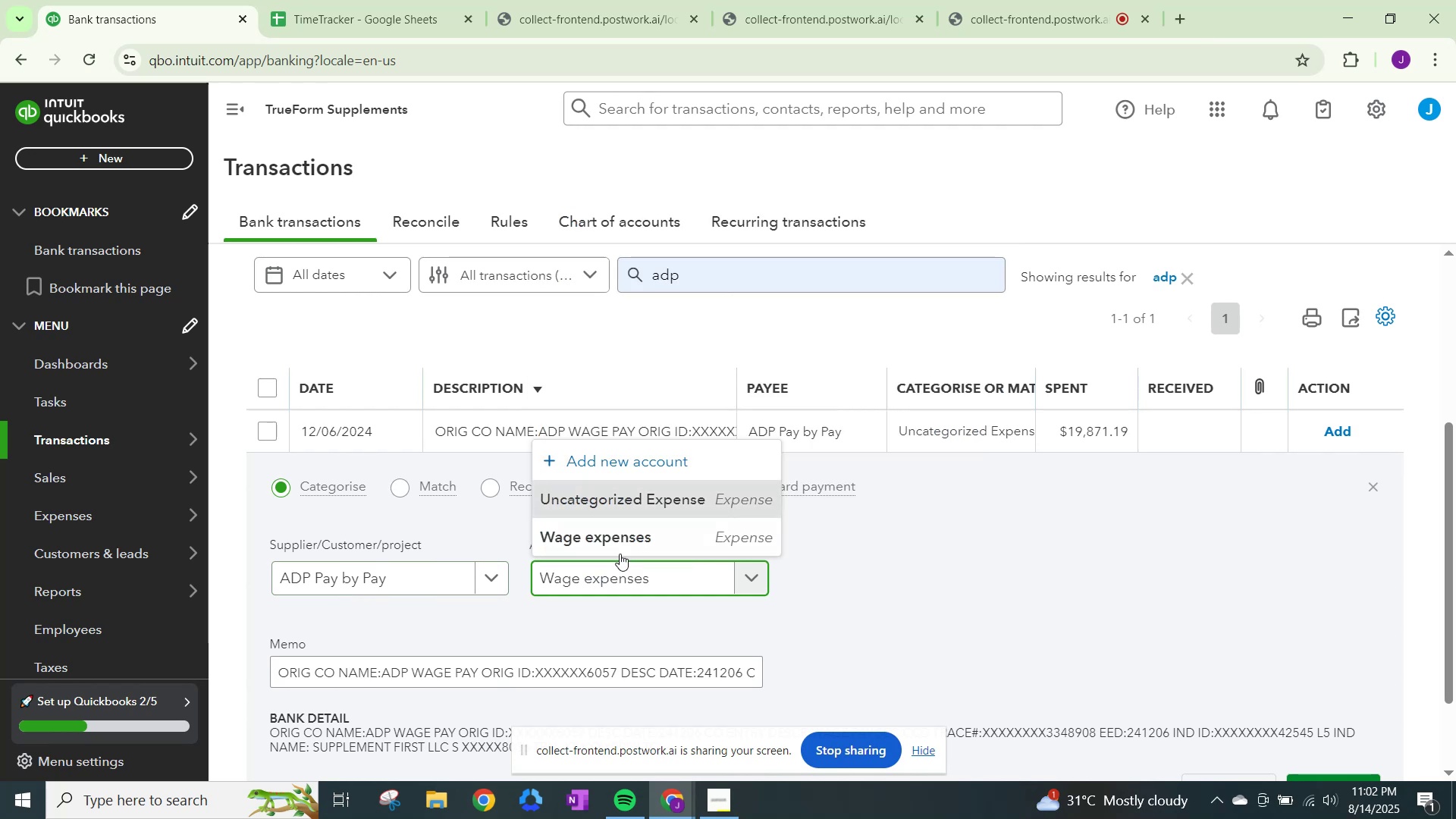 
left_click([628, 534])
 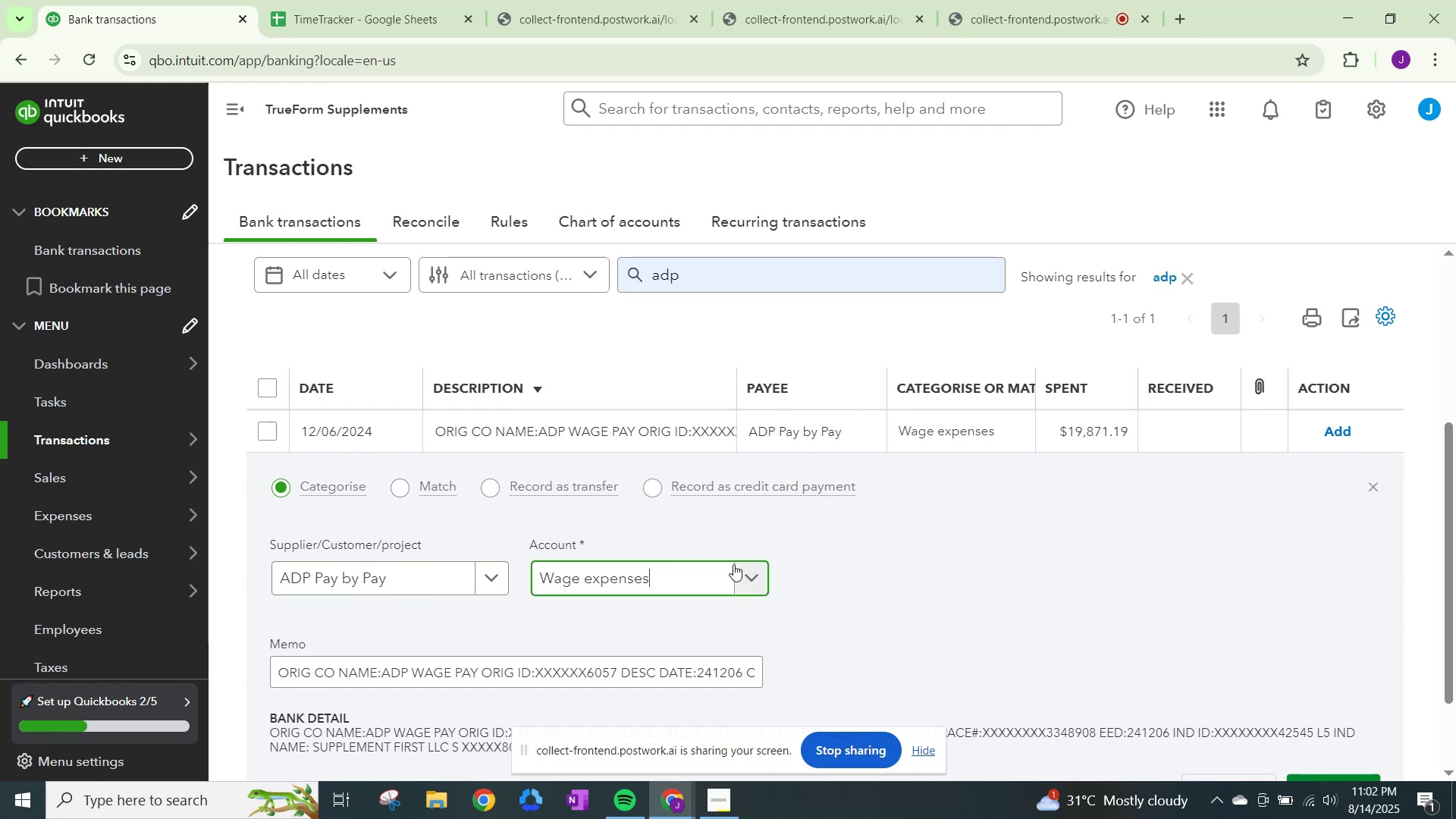 
scroll: coordinate [949, 587], scroll_direction: down, amount: 2.0
 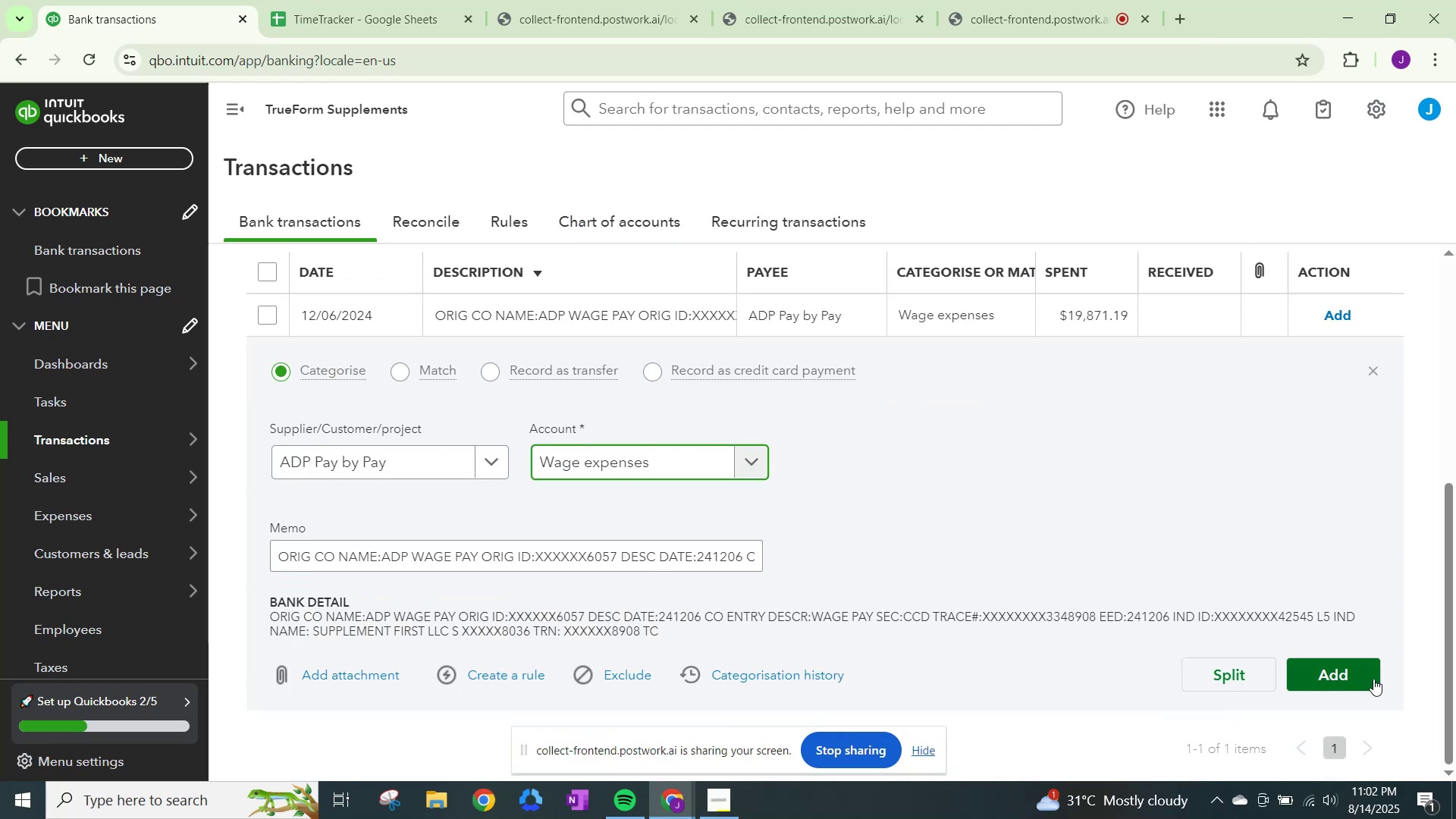 
left_click([1363, 676])
 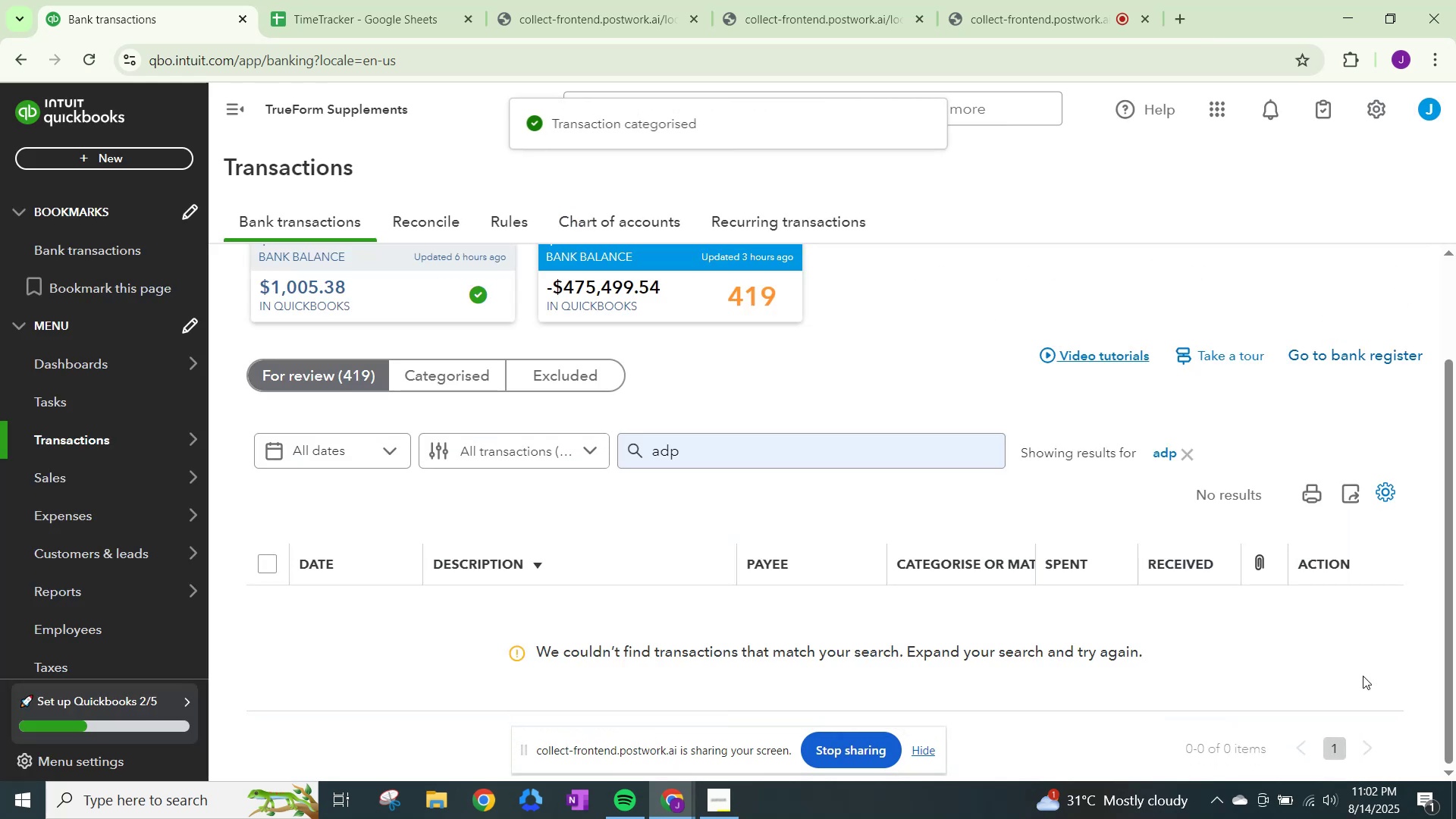 
scroll: coordinate [739, 544], scroll_direction: down, amount: 3.0
 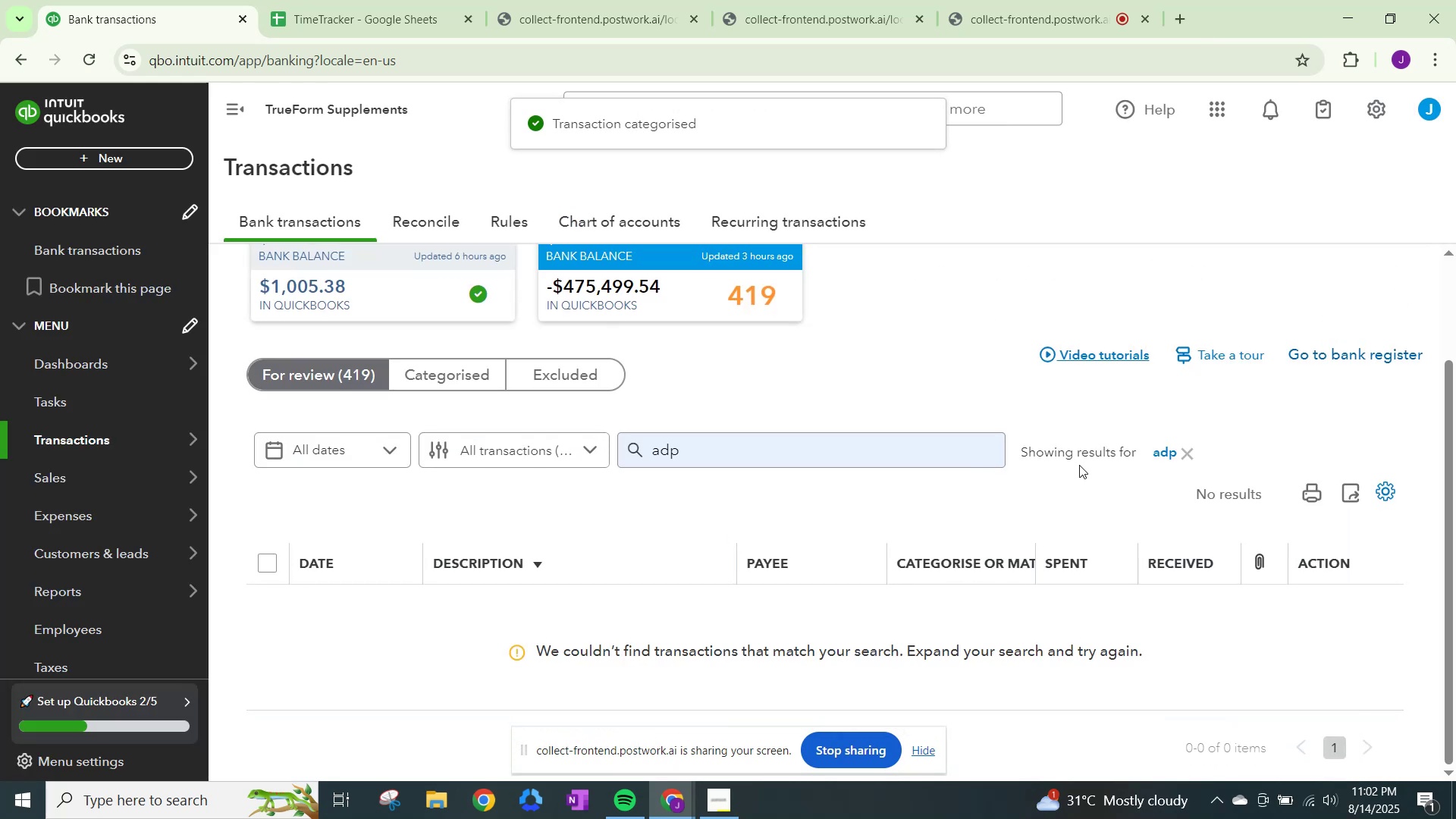 
double_click([1077, 457])
 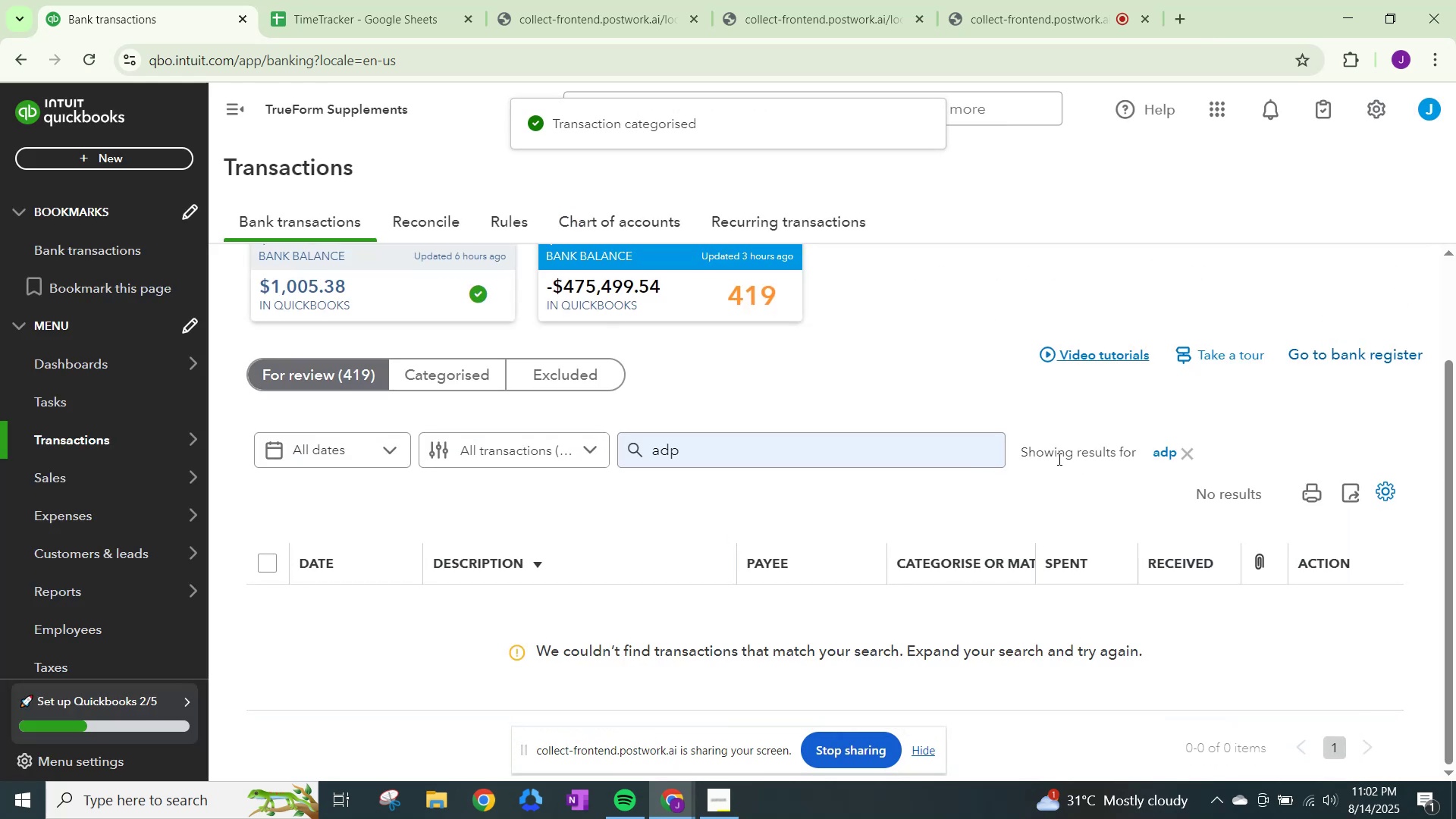 
key(NumpadEnter)
 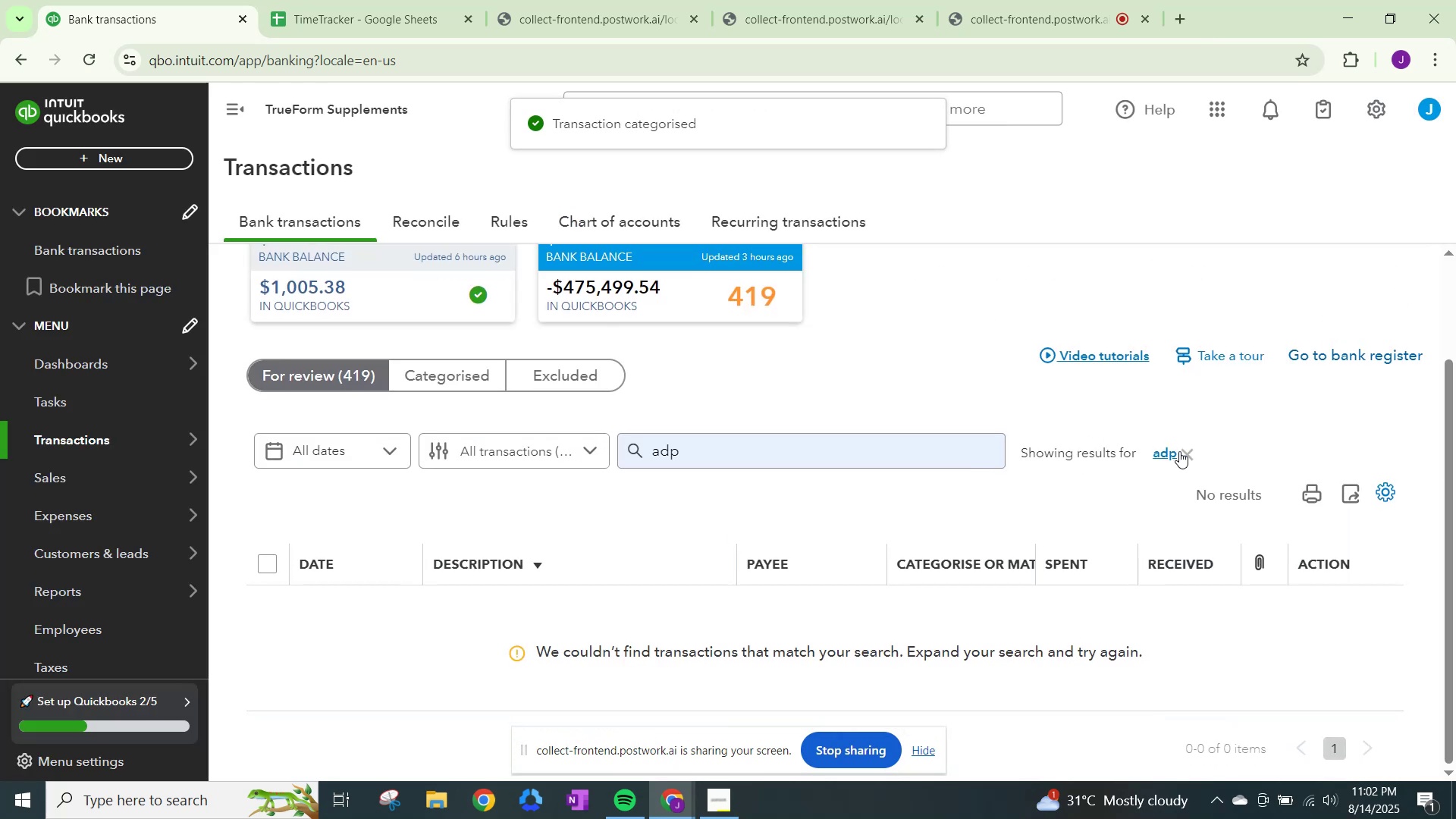 
left_click([1182, 453])
 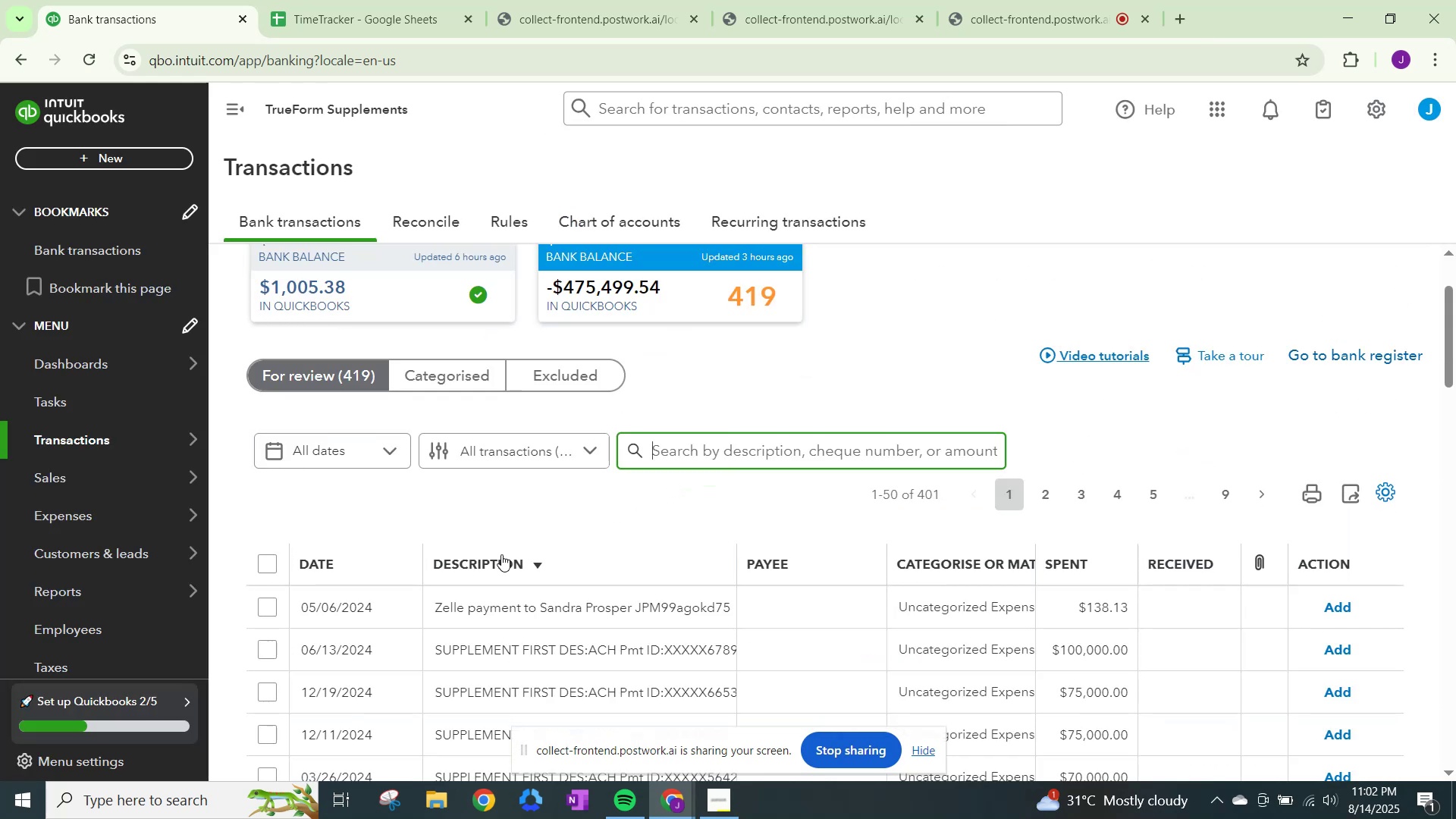 
scroll: coordinate [502, 554], scroll_direction: down, amount: 17.0
 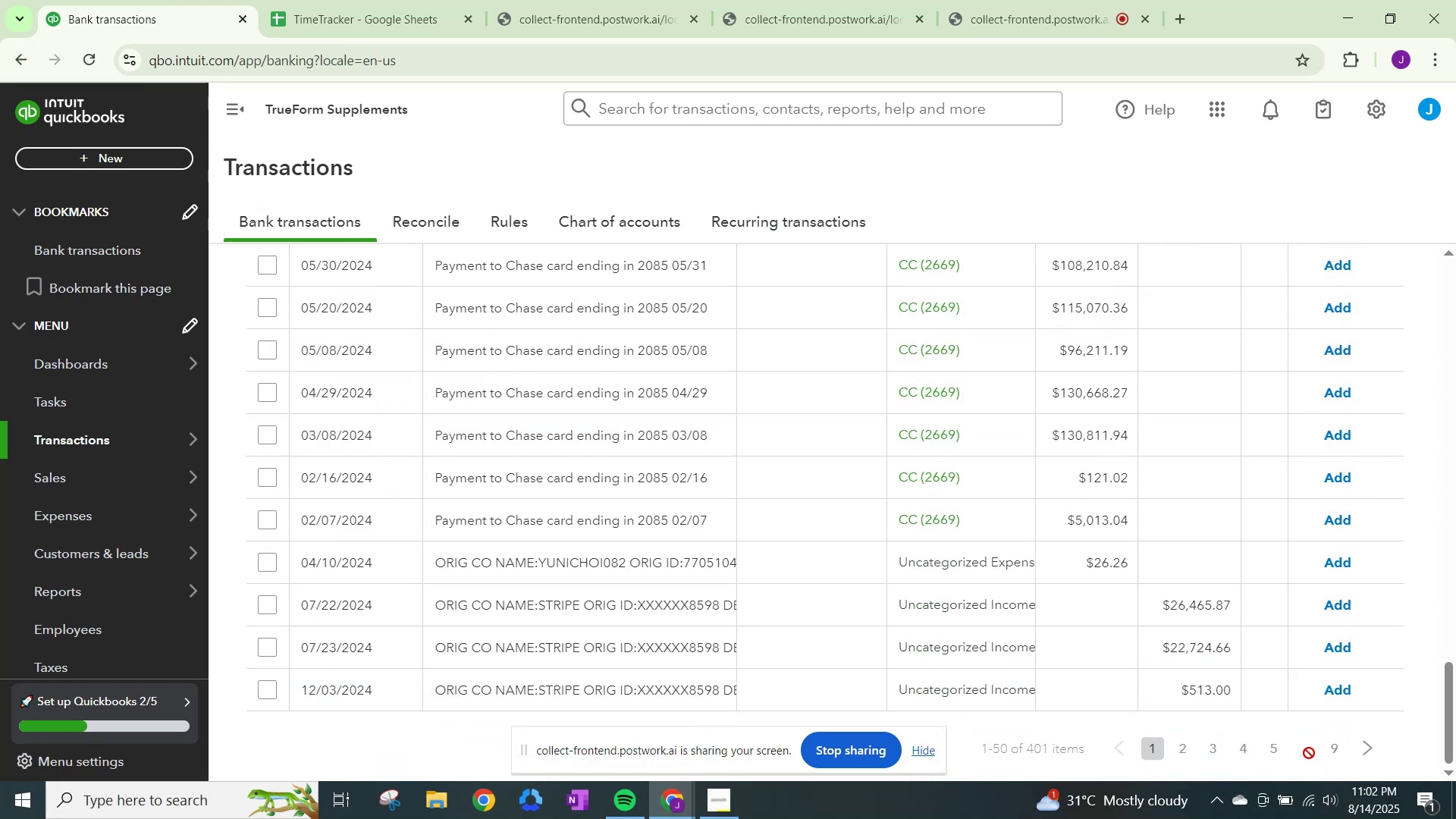 
left_click([1181, 749])
 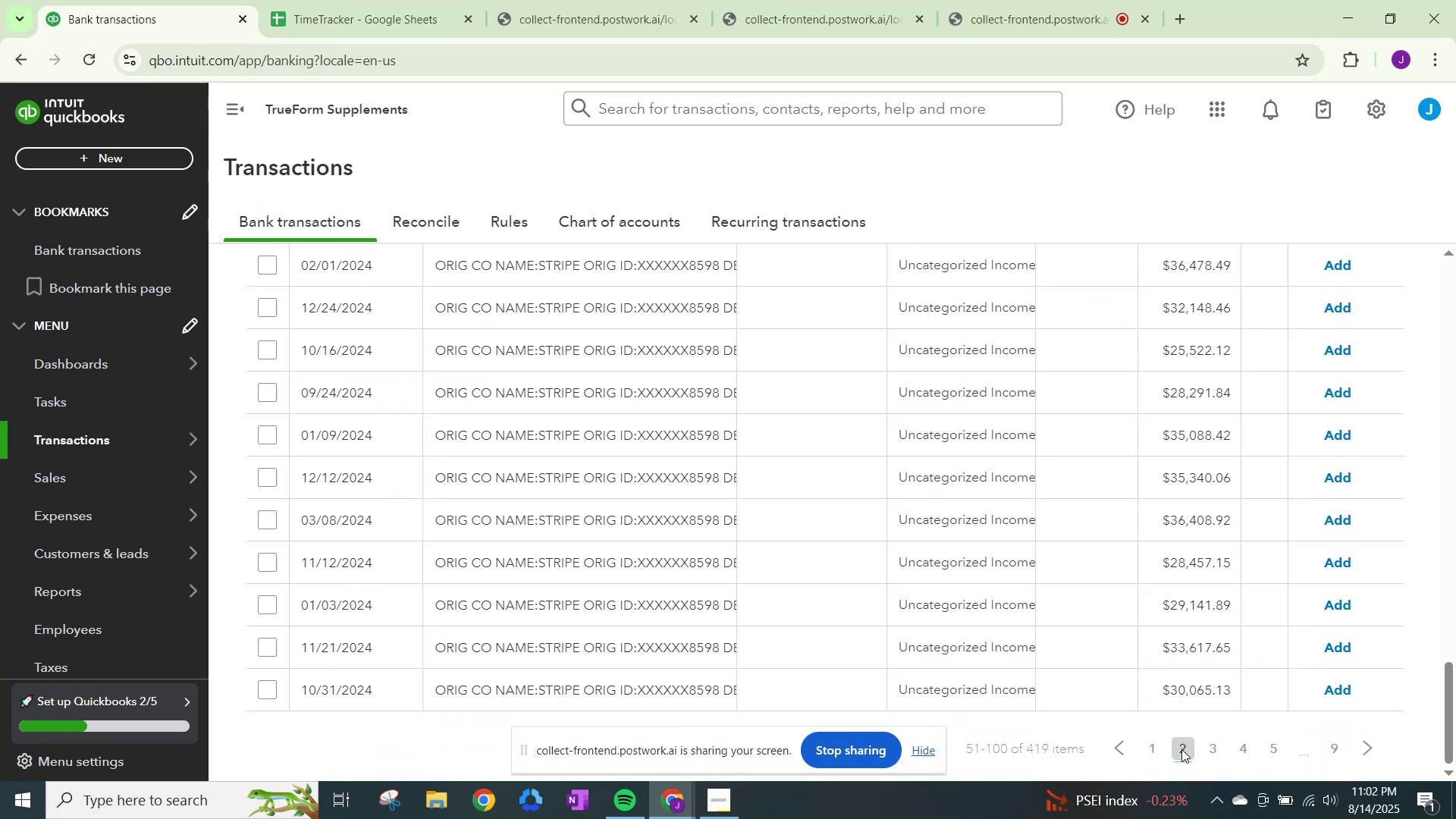 
scroll: coordinate [1181, 749], scroll_direction: up, amount: 16.0
 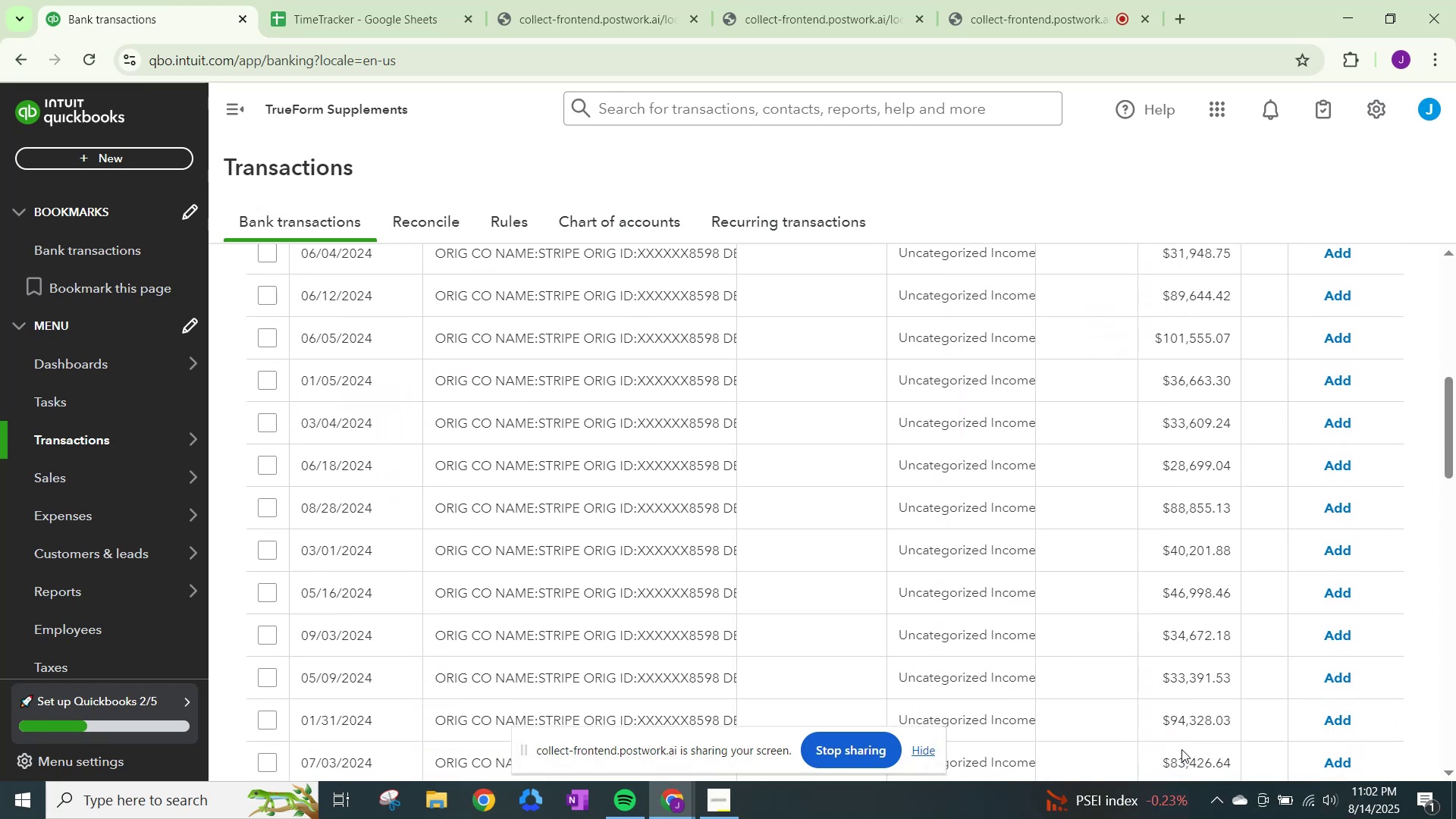 
scroll: coordinate [1181, 749], scroll_direction: down, amount: 20.0
 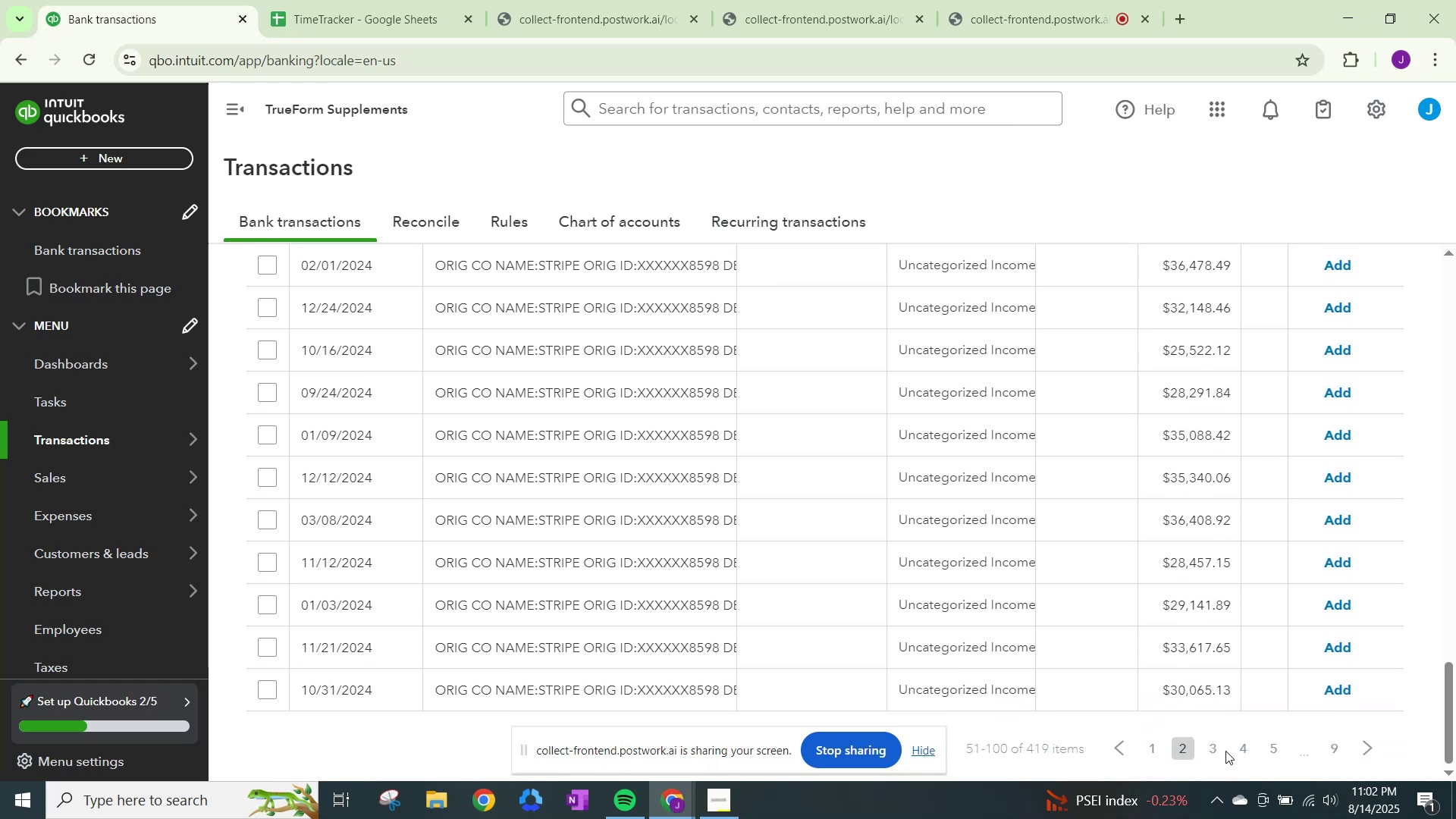 
left_click([1218, 748])
 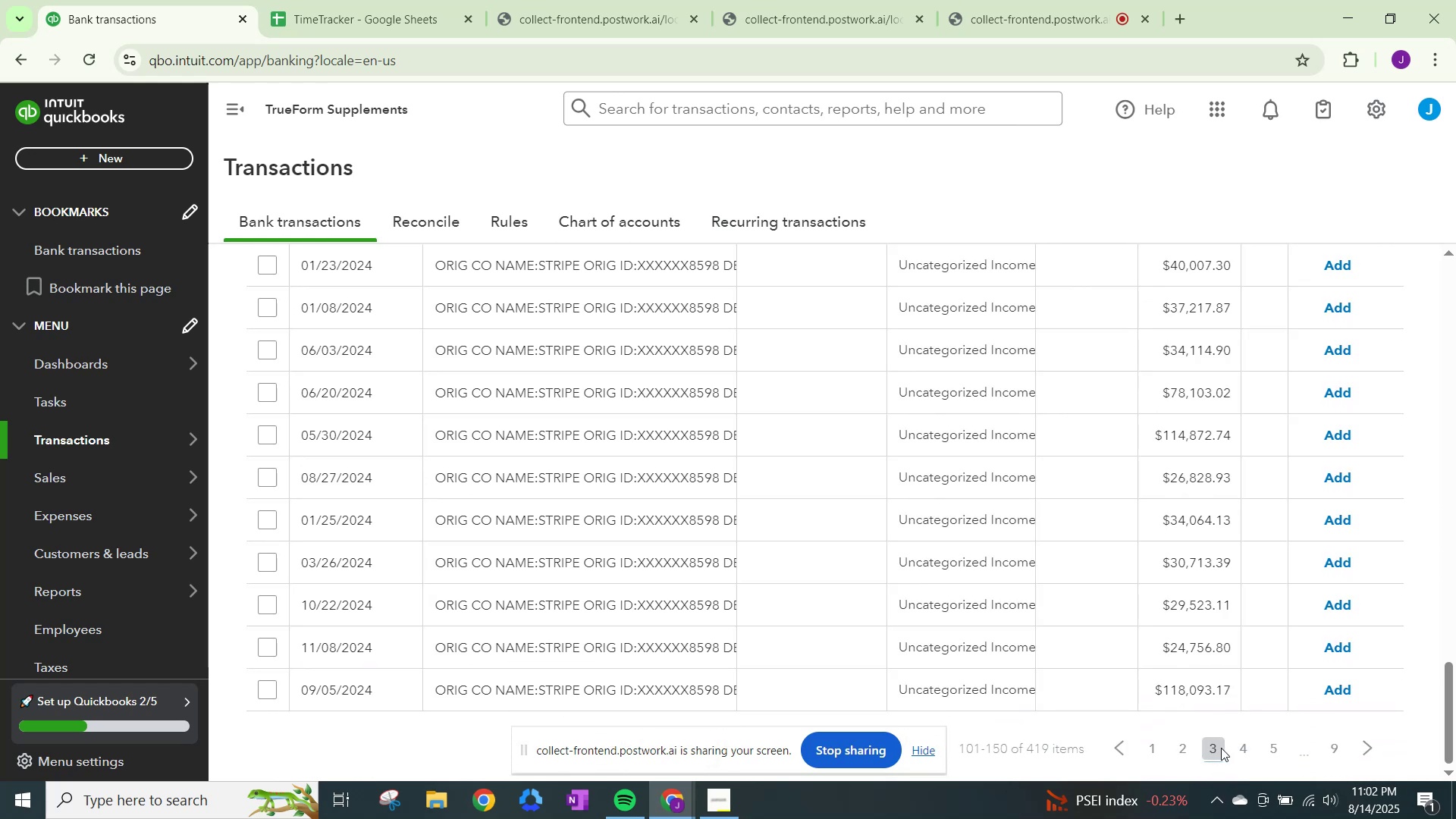 
left_click([1237, 750])
 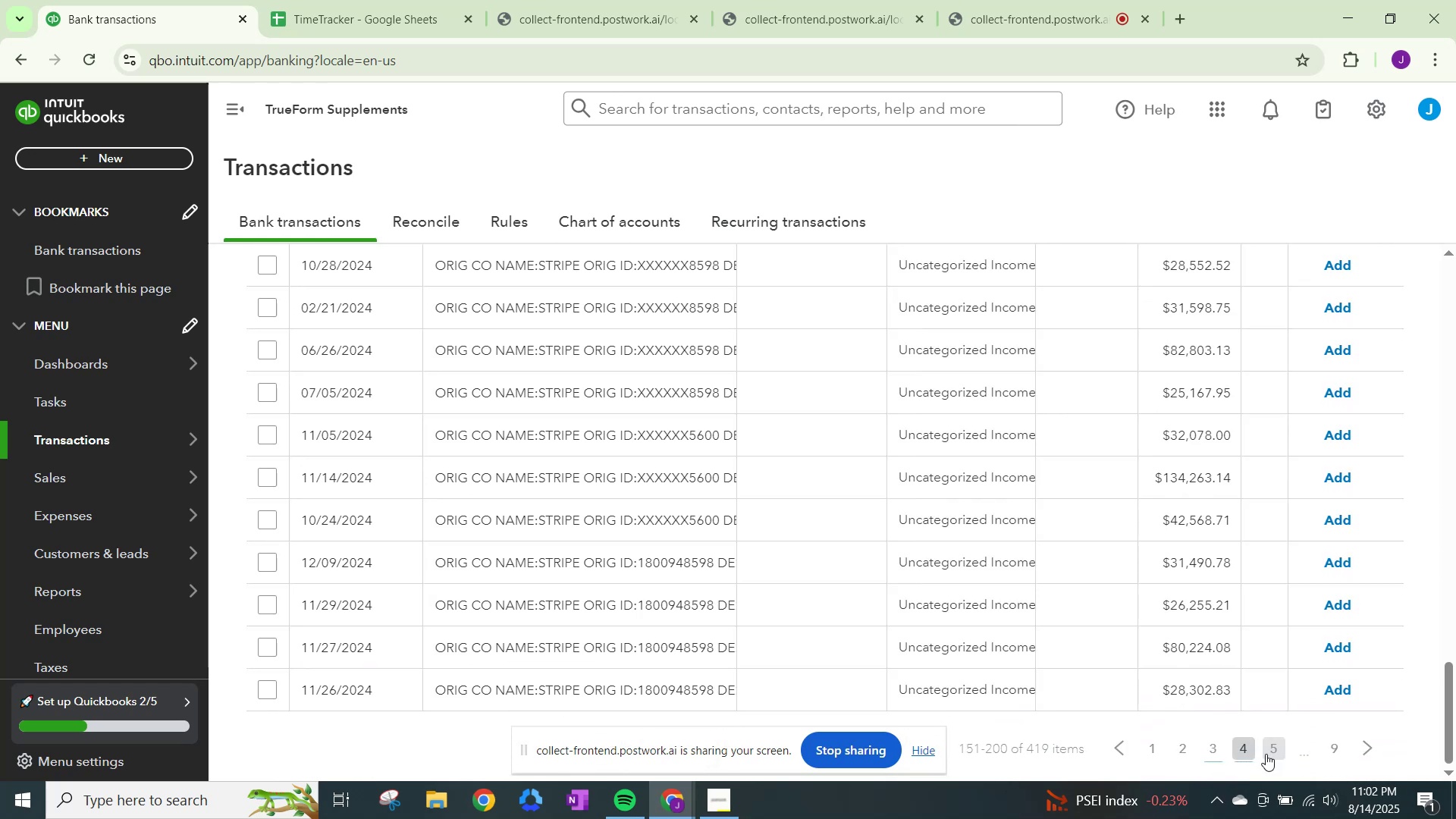 
left_click([1269, 755])
 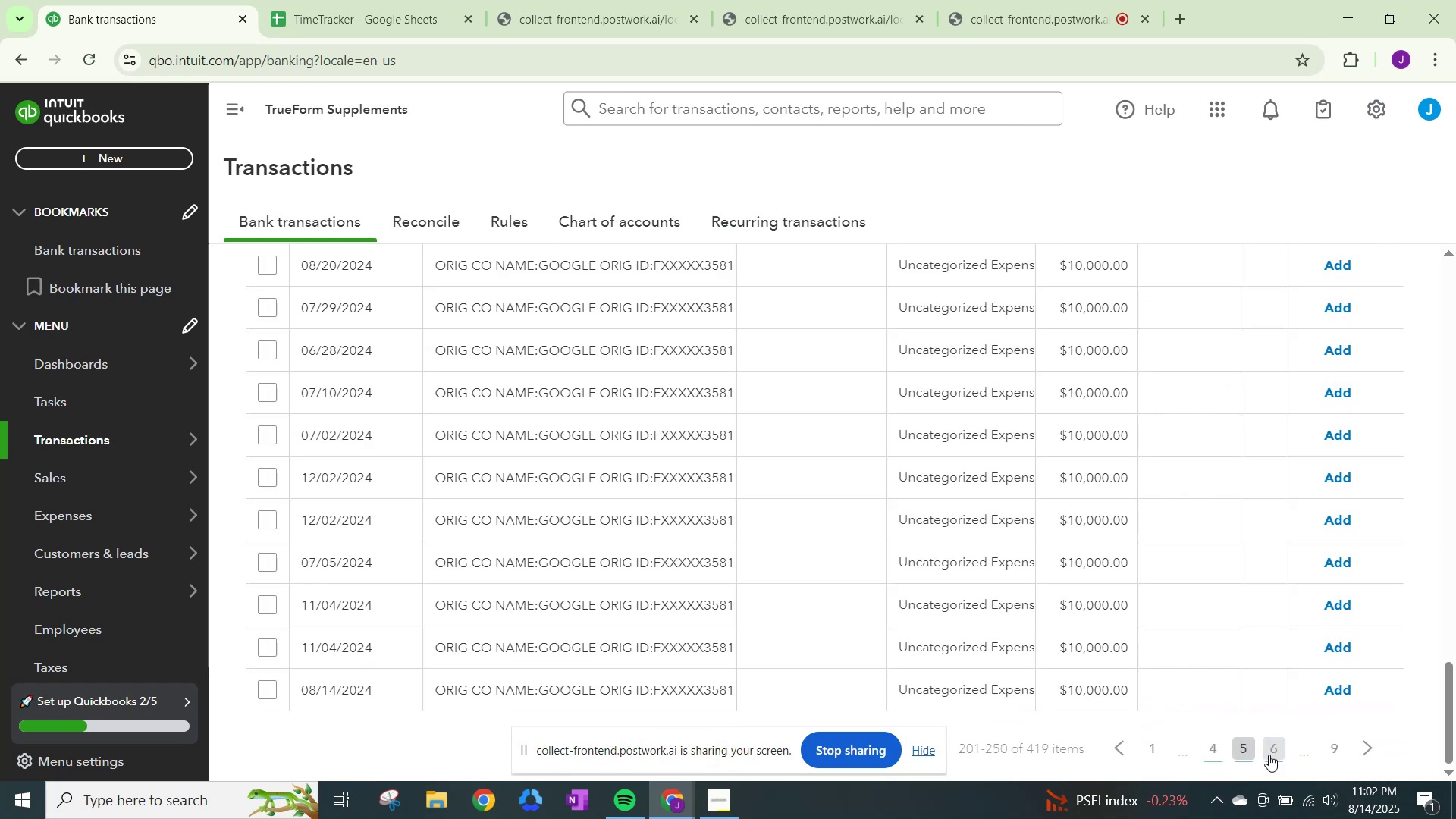 
scroll: coordinate [1269, 755], scroll_direction: up, amount: 7.0
 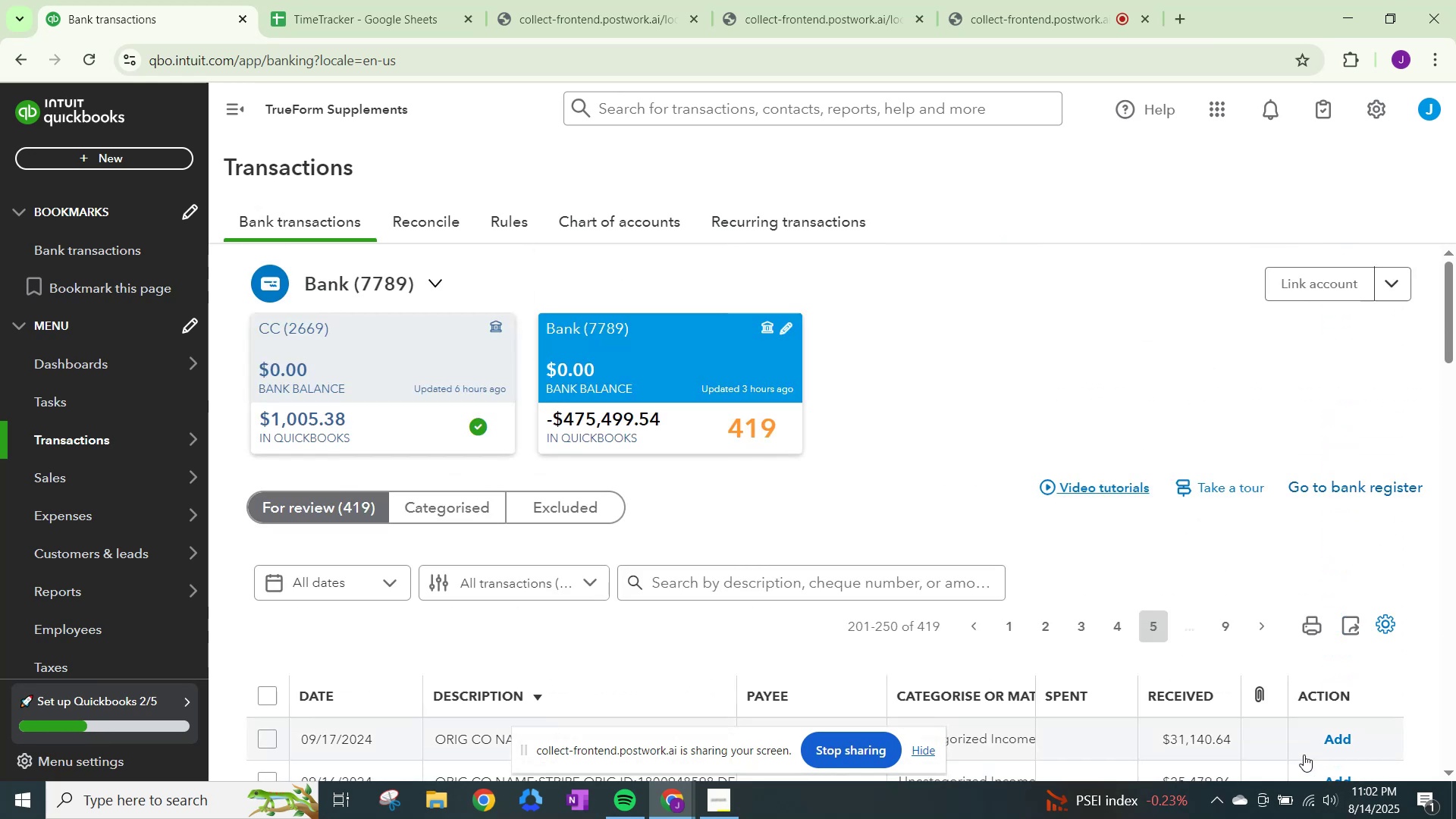 
scroll: coordinate [1176, 770], scroll_direction: down, amount: 5.0
 